 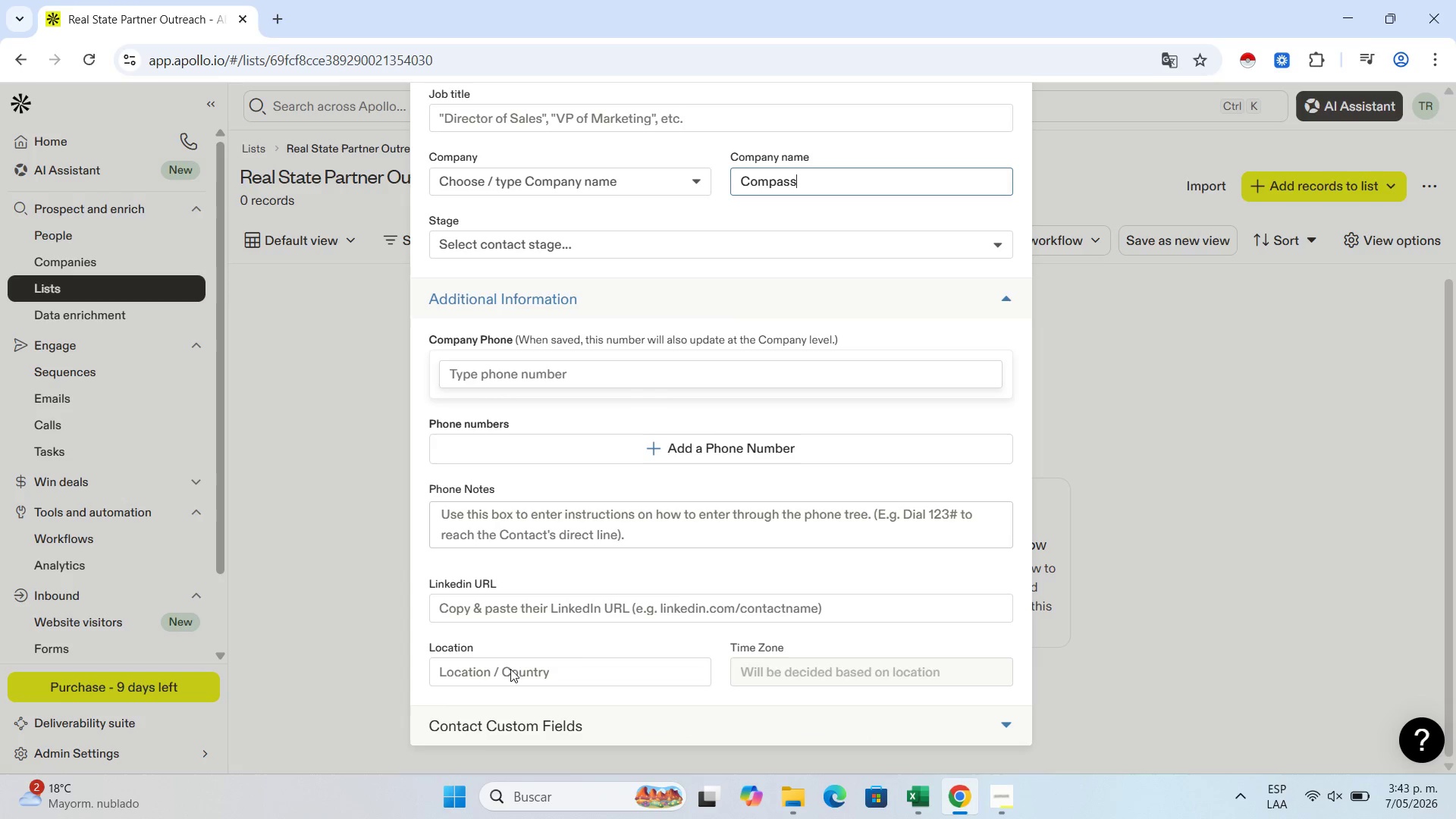 
left_click([538, 725])
 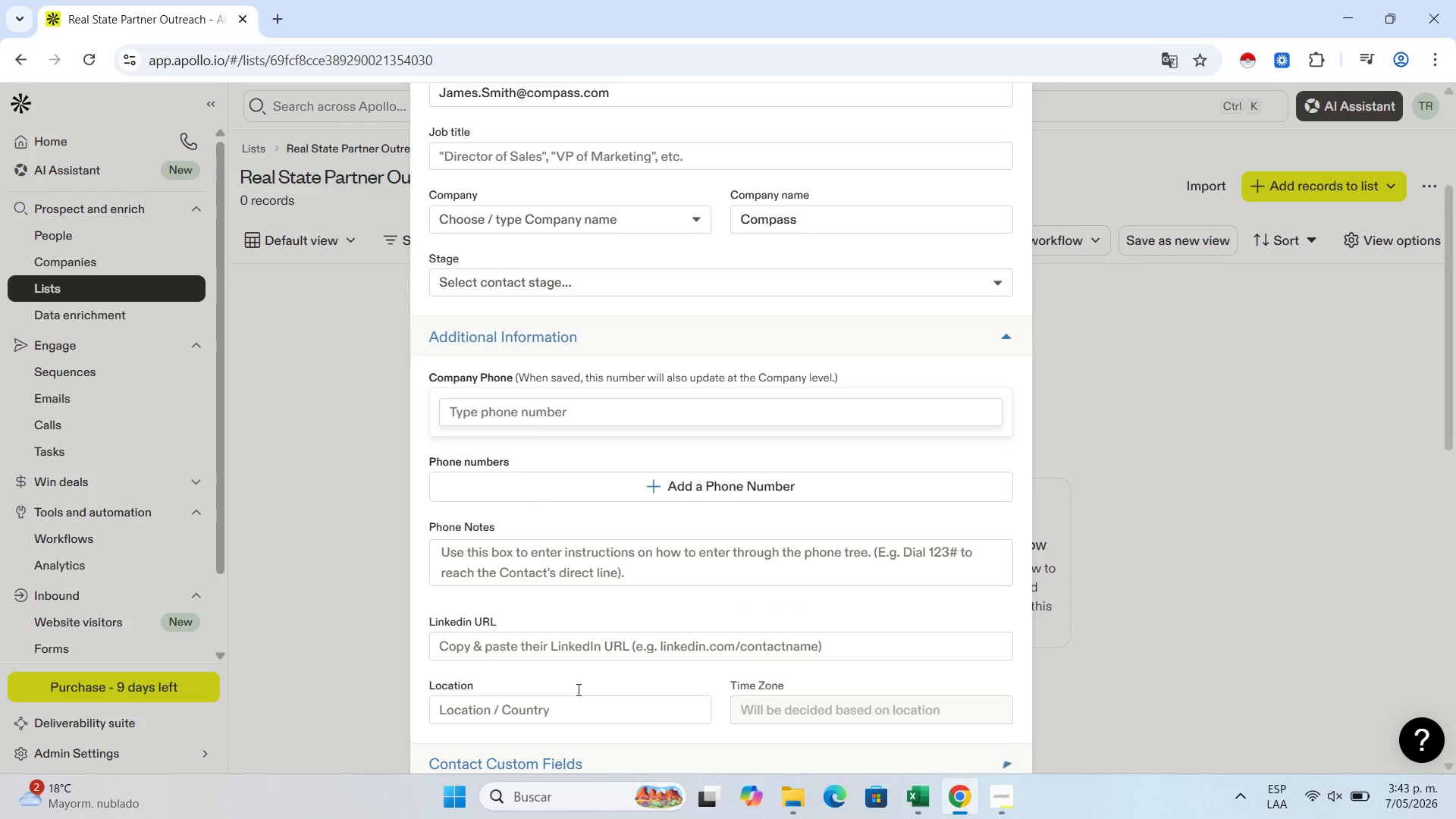 
scroll: coordinate [858, 497], scroll_direction: down, amount: 4.0
 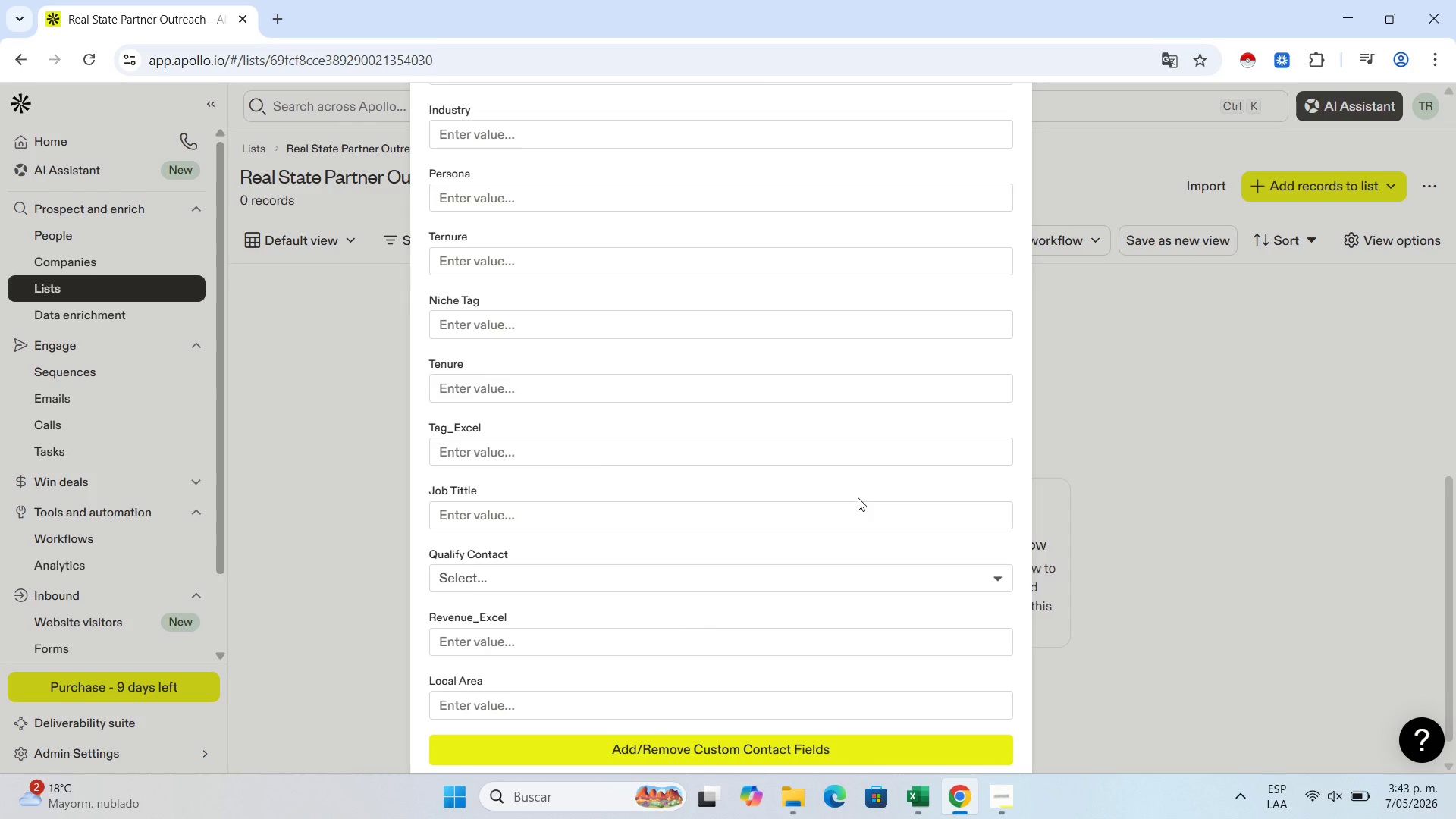 
scroll: coordinate [887, 544], scroll_direction: up, amount: 9.0
 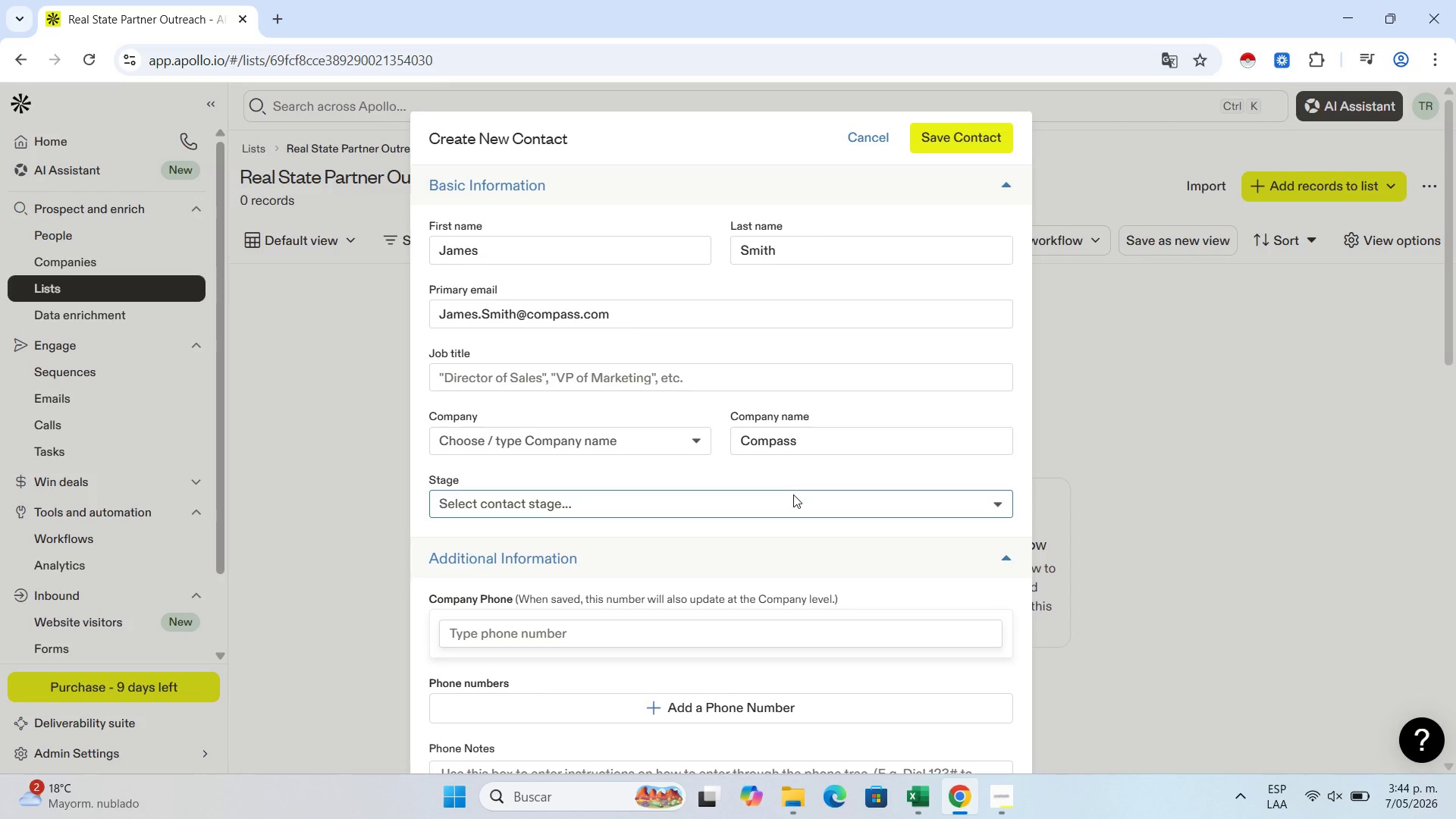 
wait(50.95)
 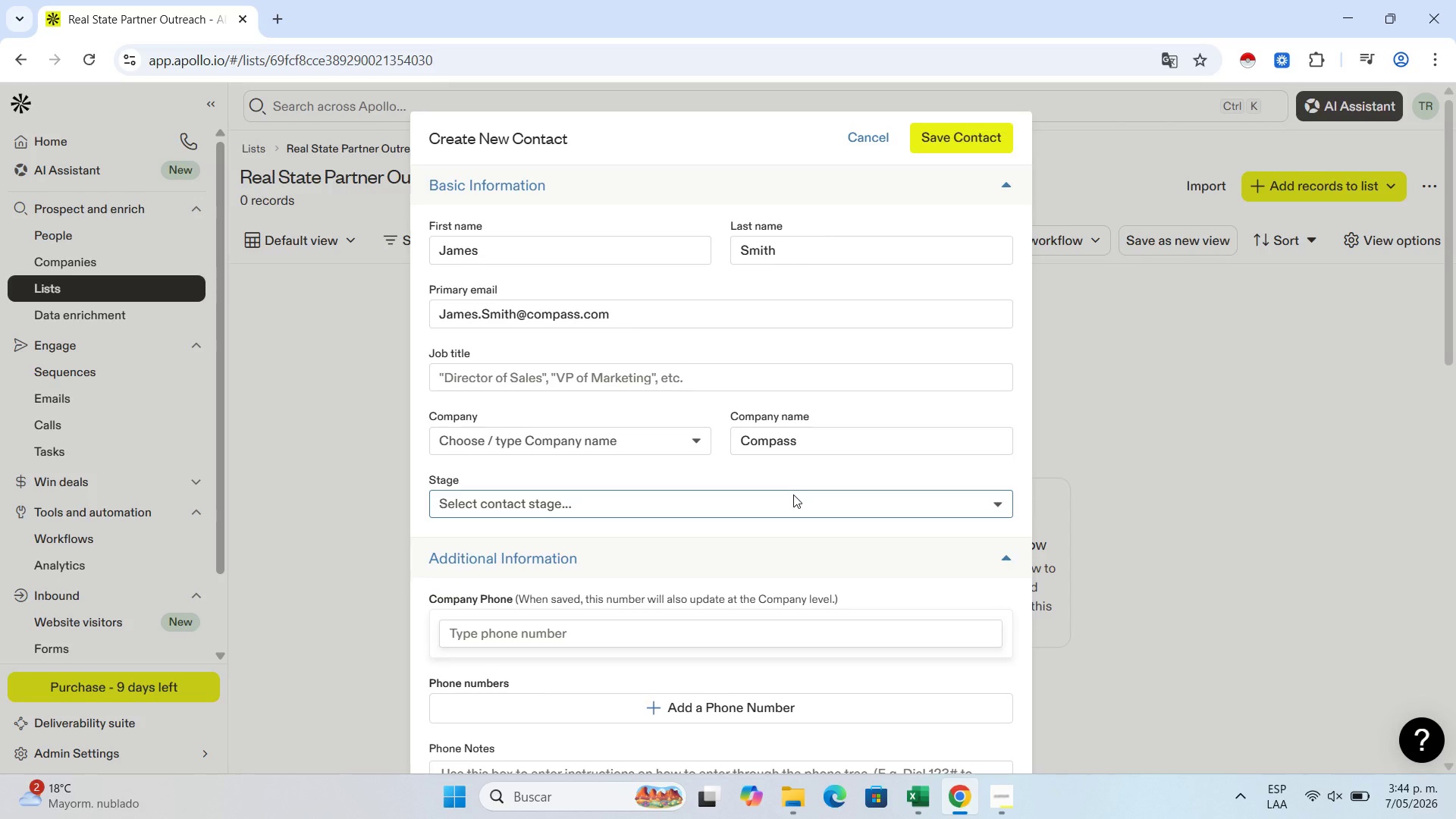 
scroll: coordinate [793, 494], scroll_direction: down, amount: 7.0
 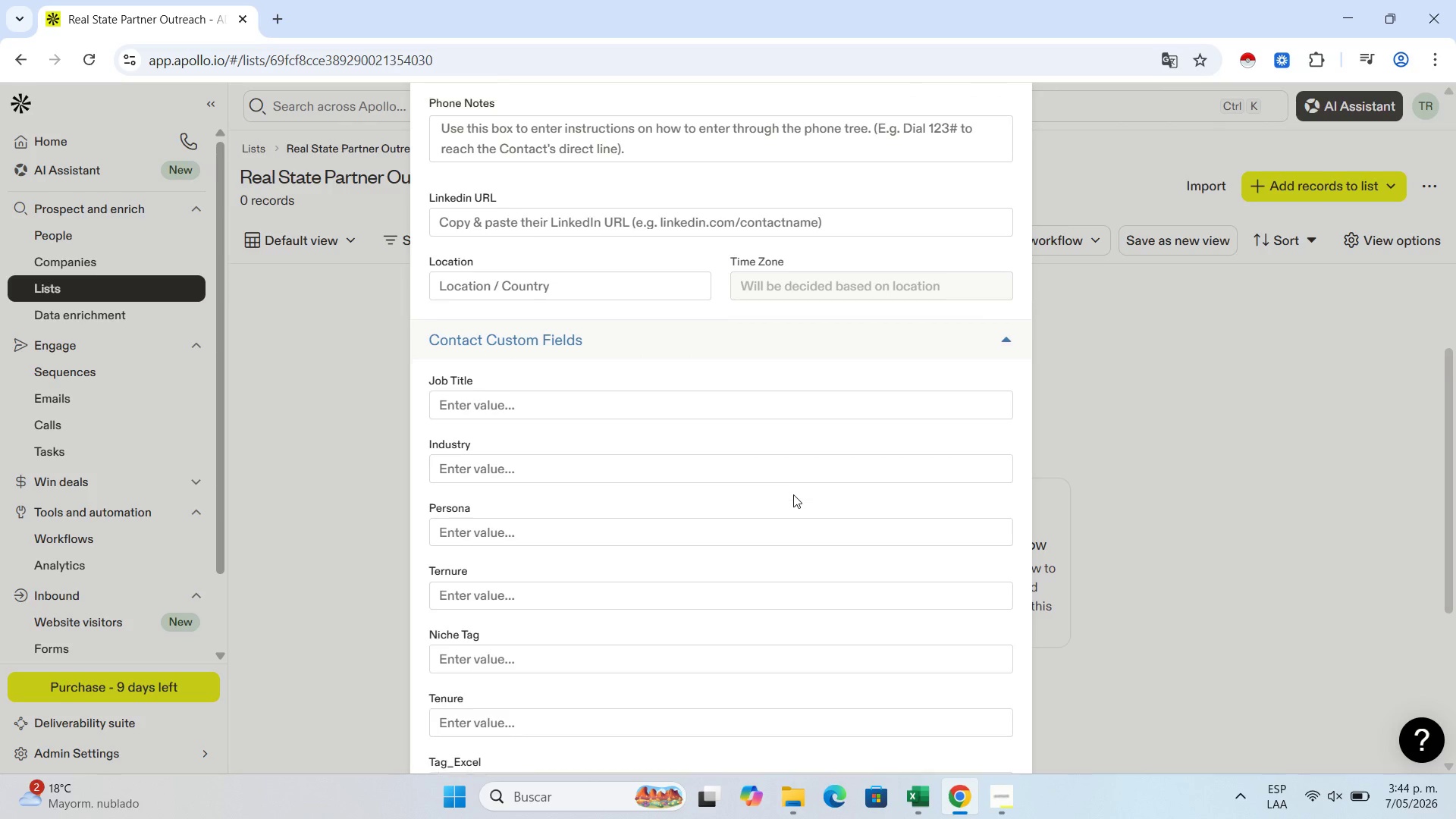 
scroll: coordinate [793, 494], scroll_direction: up, amount: 8.0
 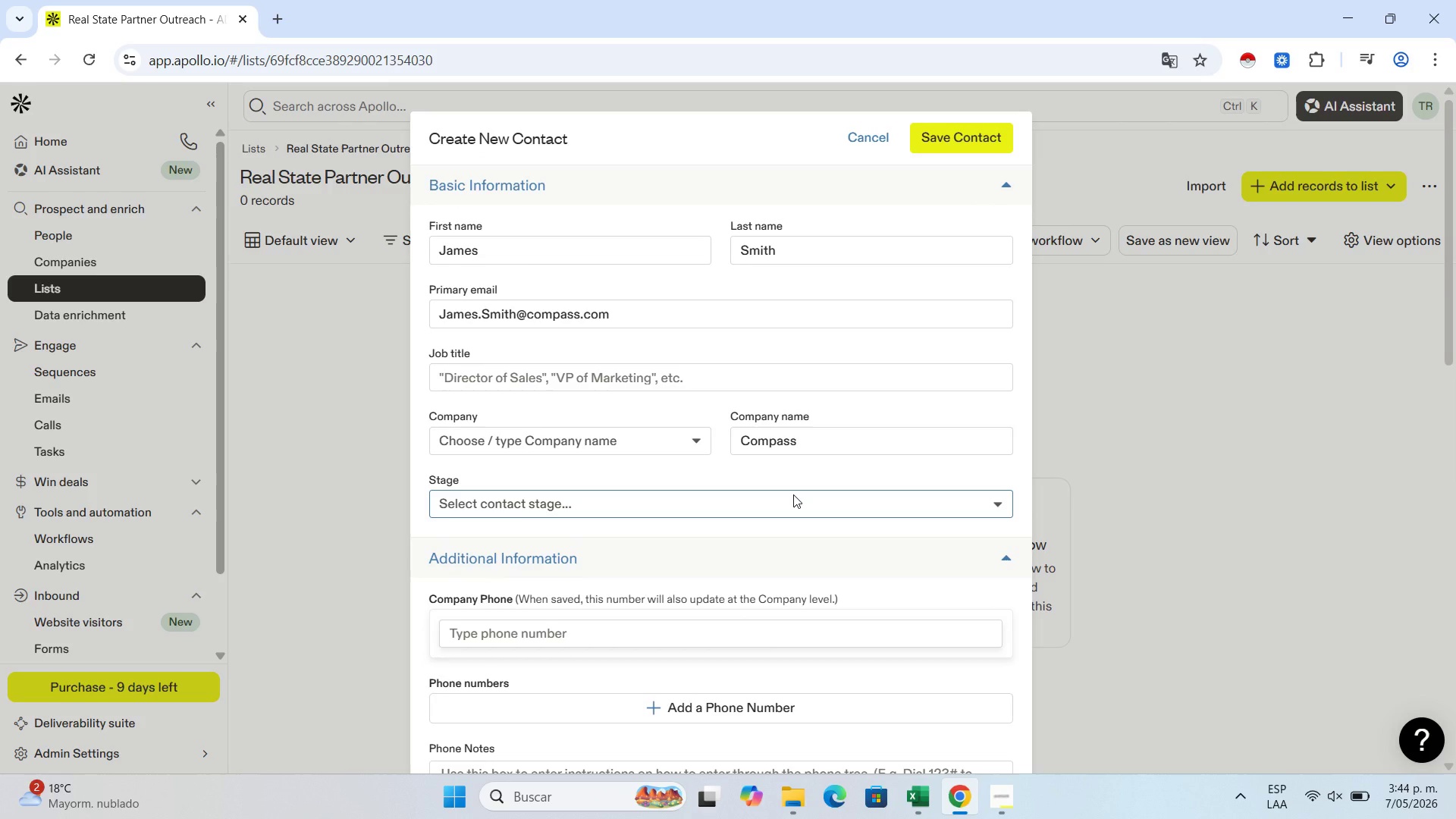 
wait(43.93)
 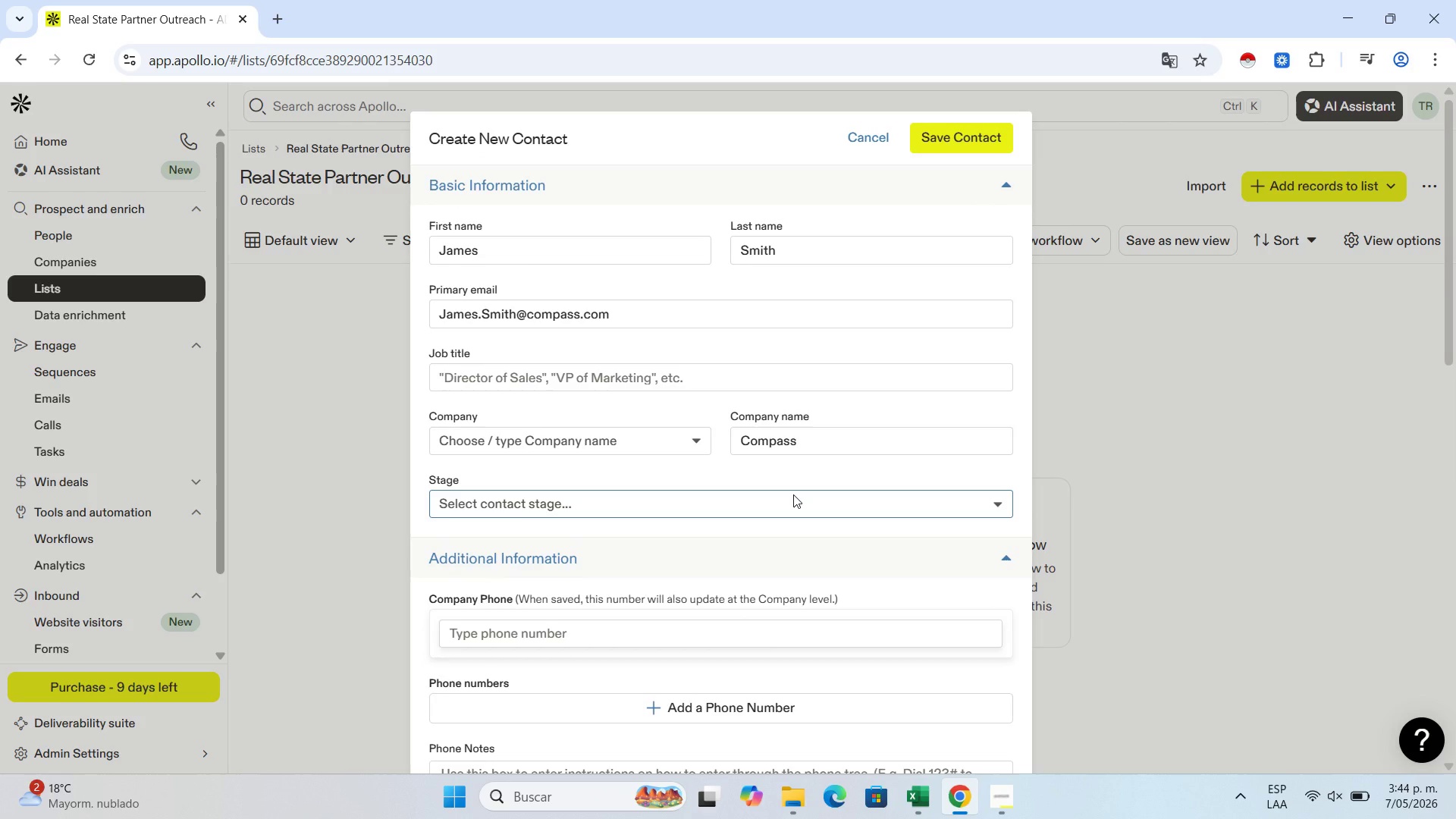 
left_click([789, 513])
 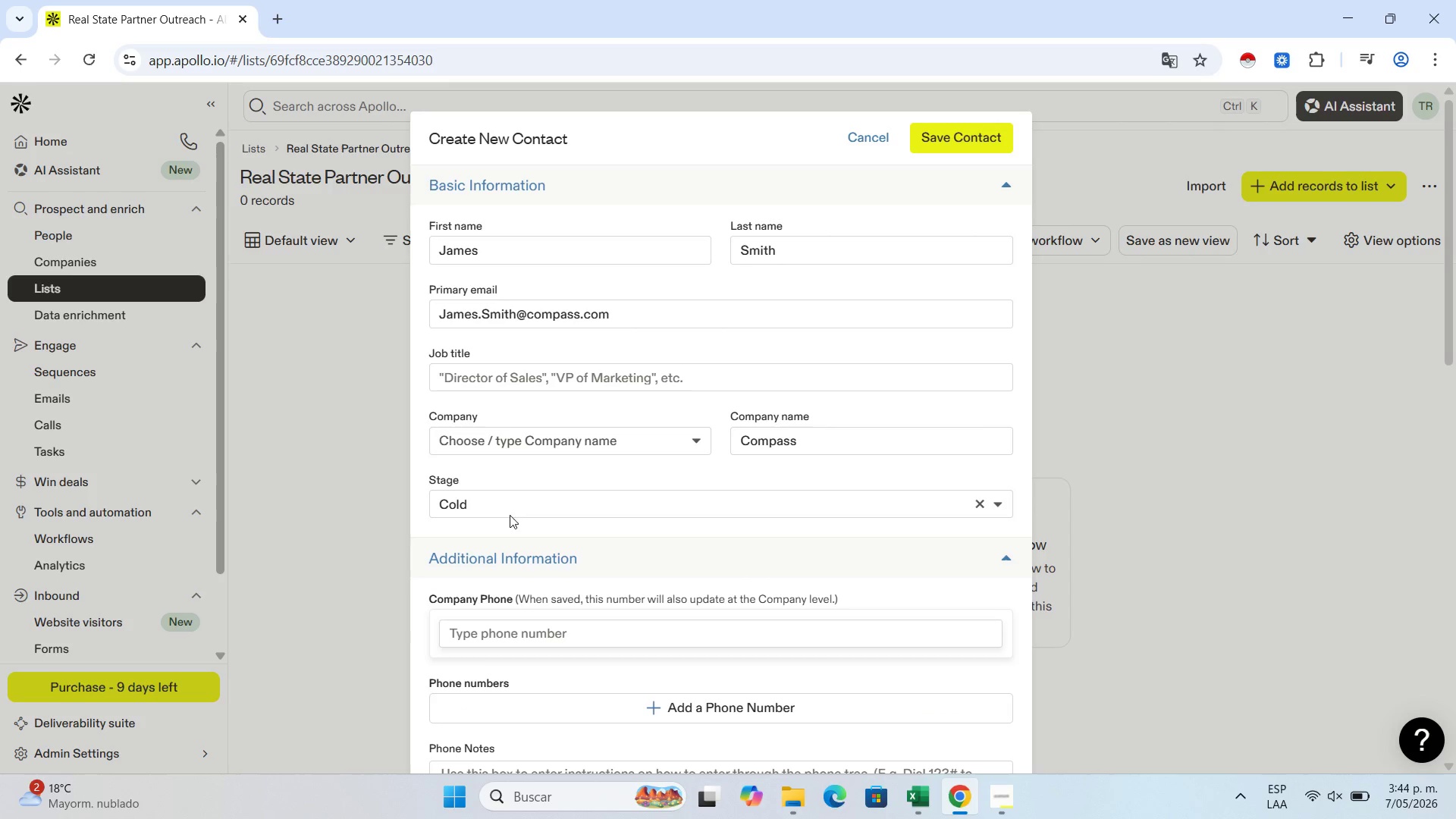 
scroll: coordinate [738, 385], scroll_direction: down, amount: 6.0
 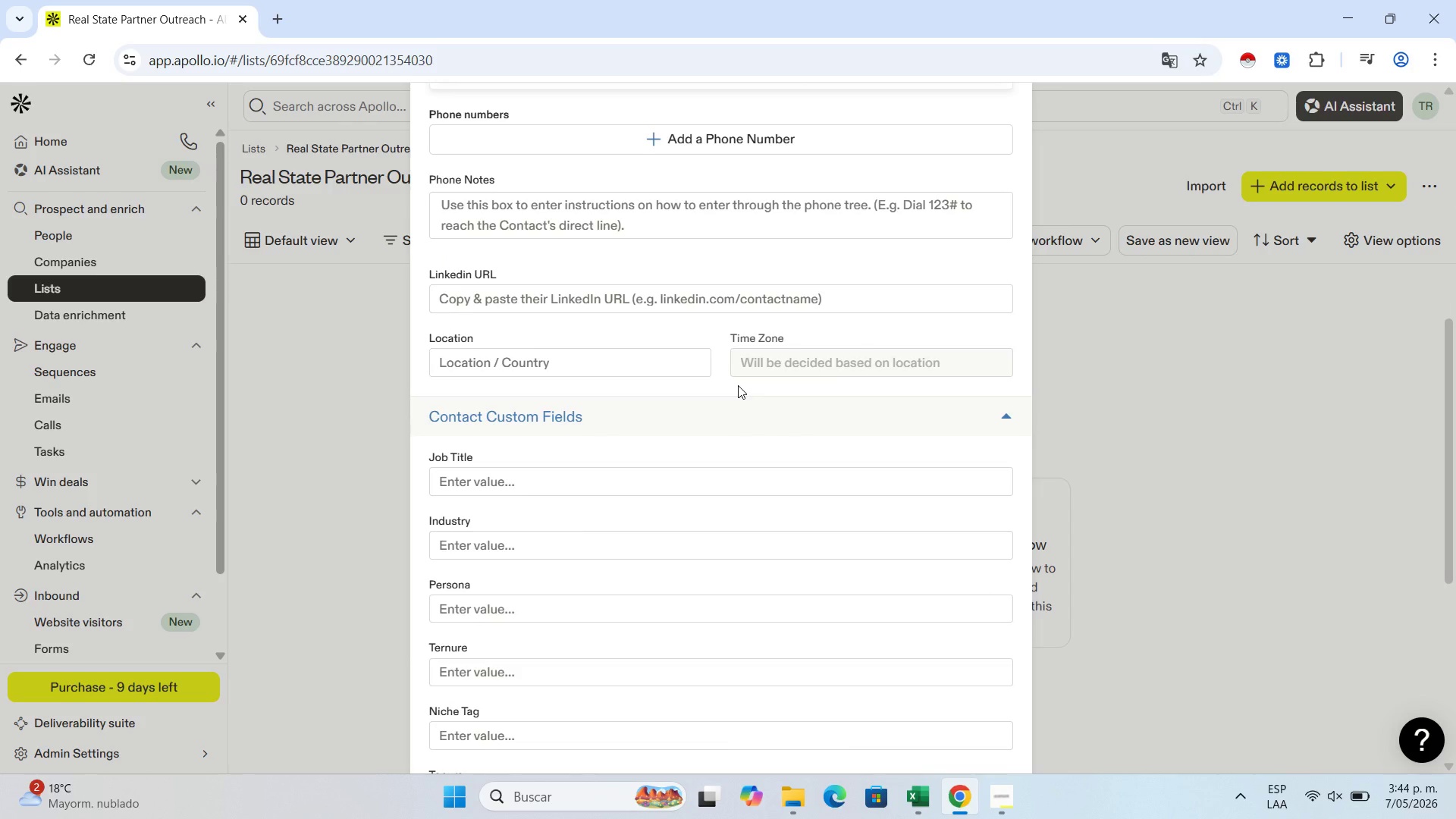 
scroll: coordinate [795, 671], scroll_direction: up, amount: 1.0
 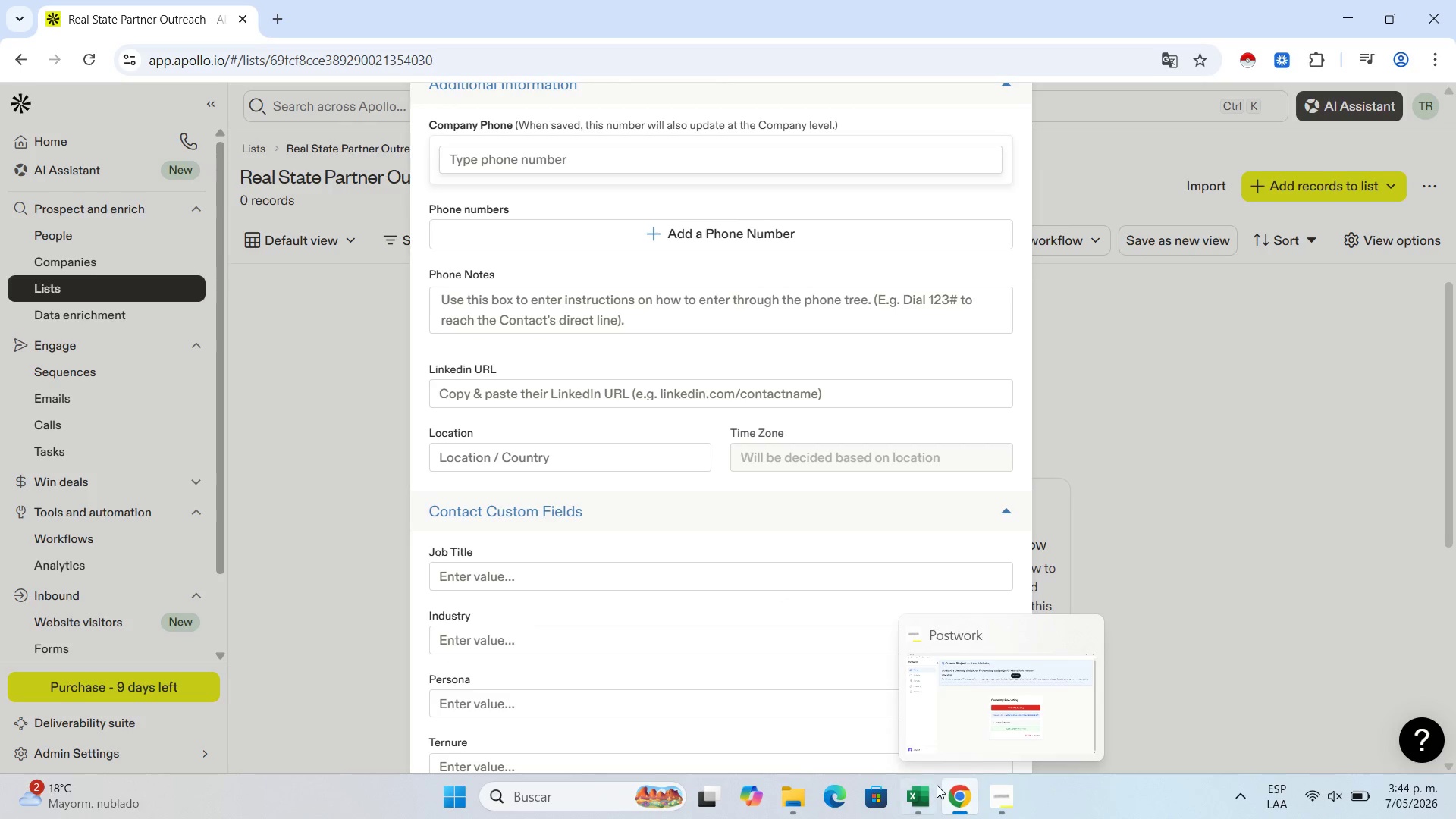 
left_click([928, 799])
 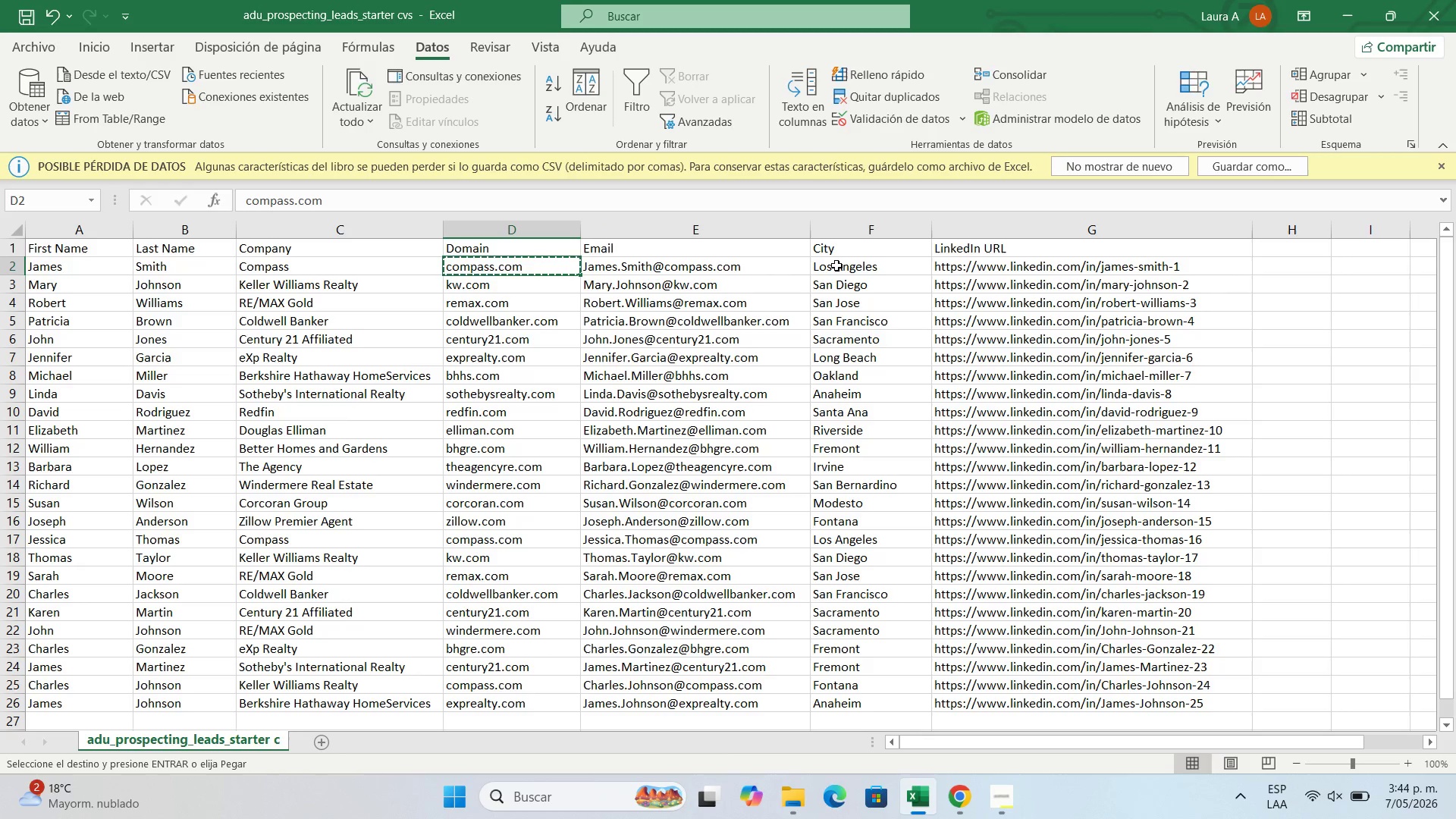 
left_click([967, 272])
 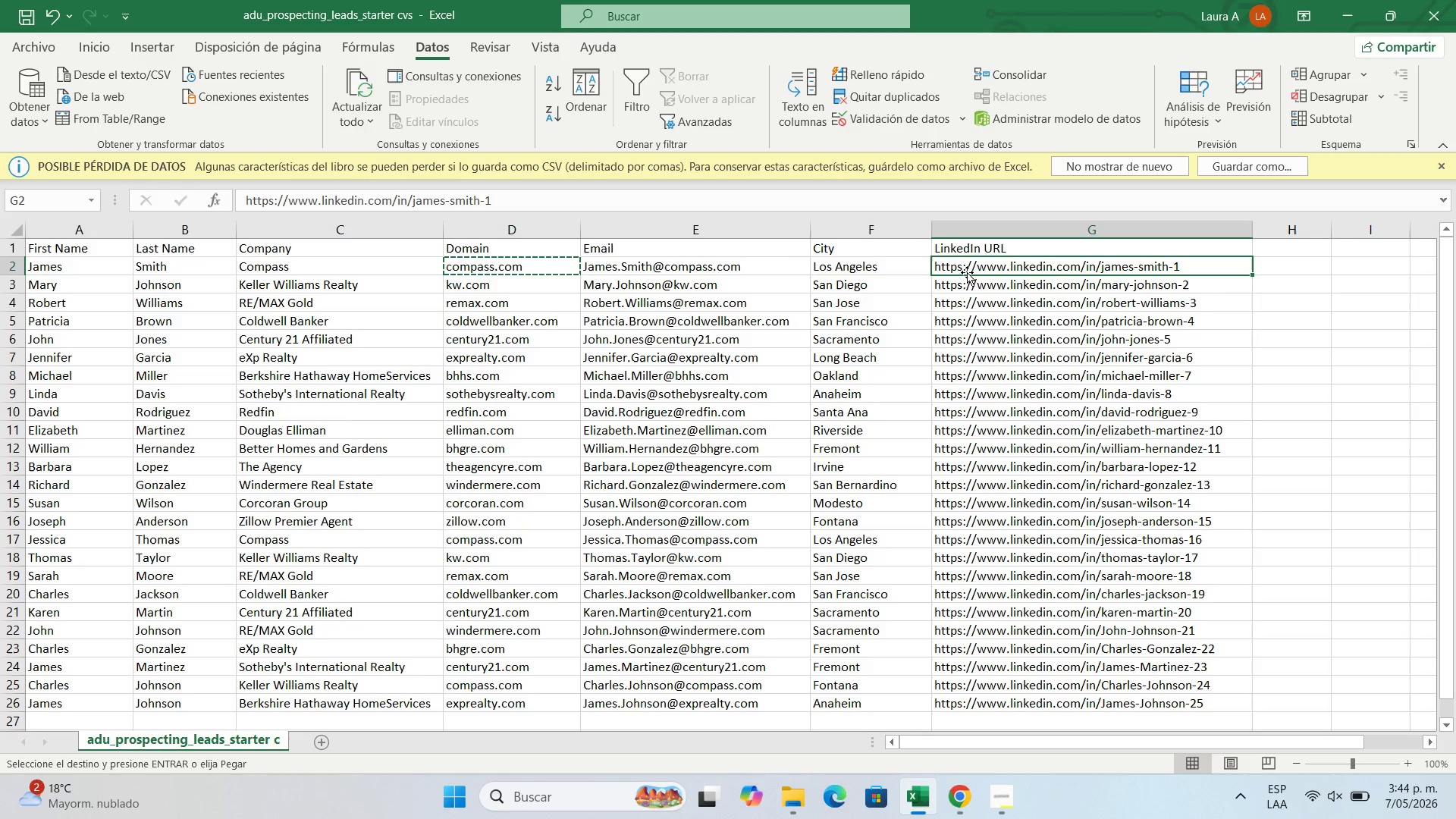 
key(Control+C)
 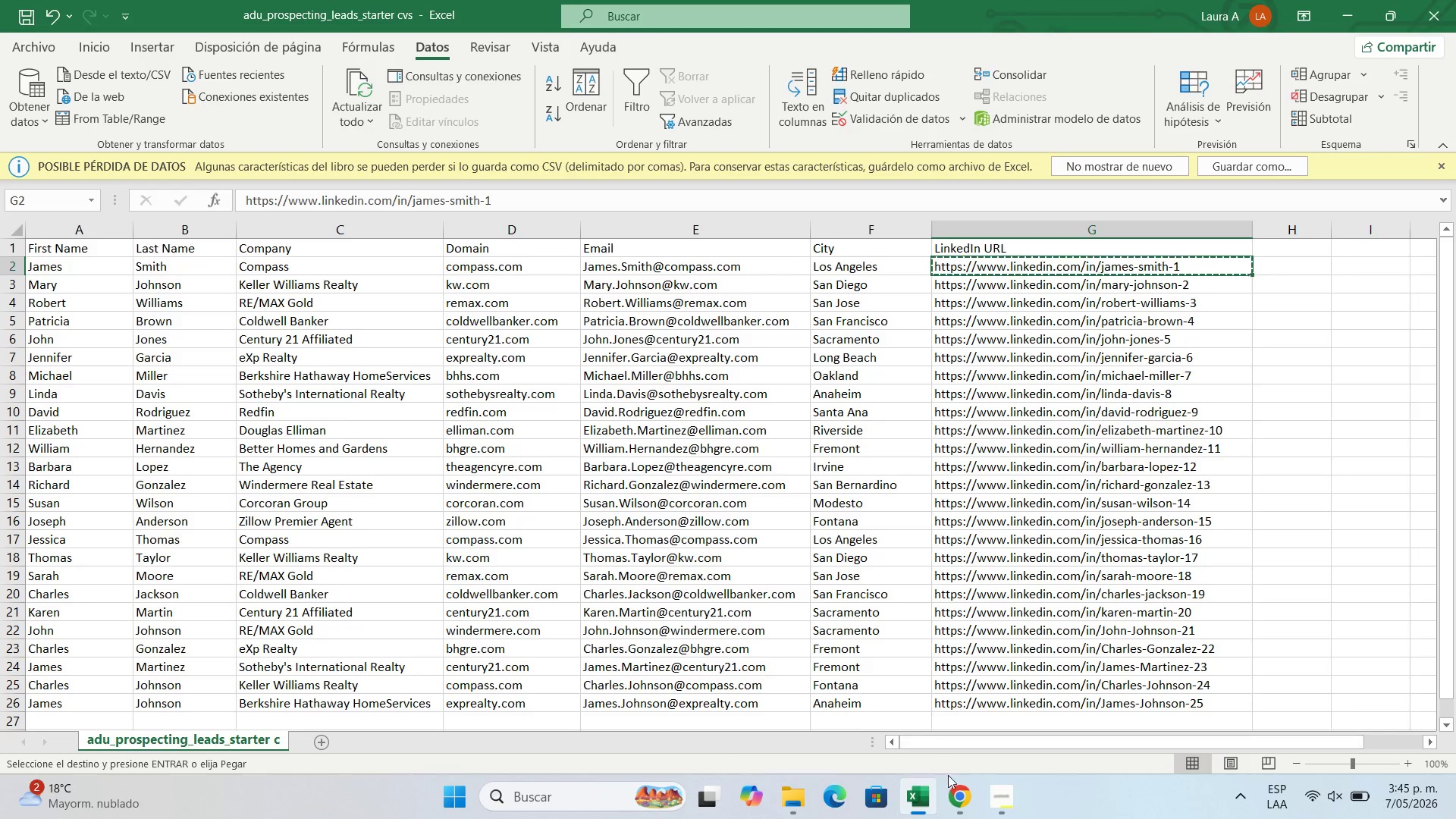 
left_click([952, 813])
 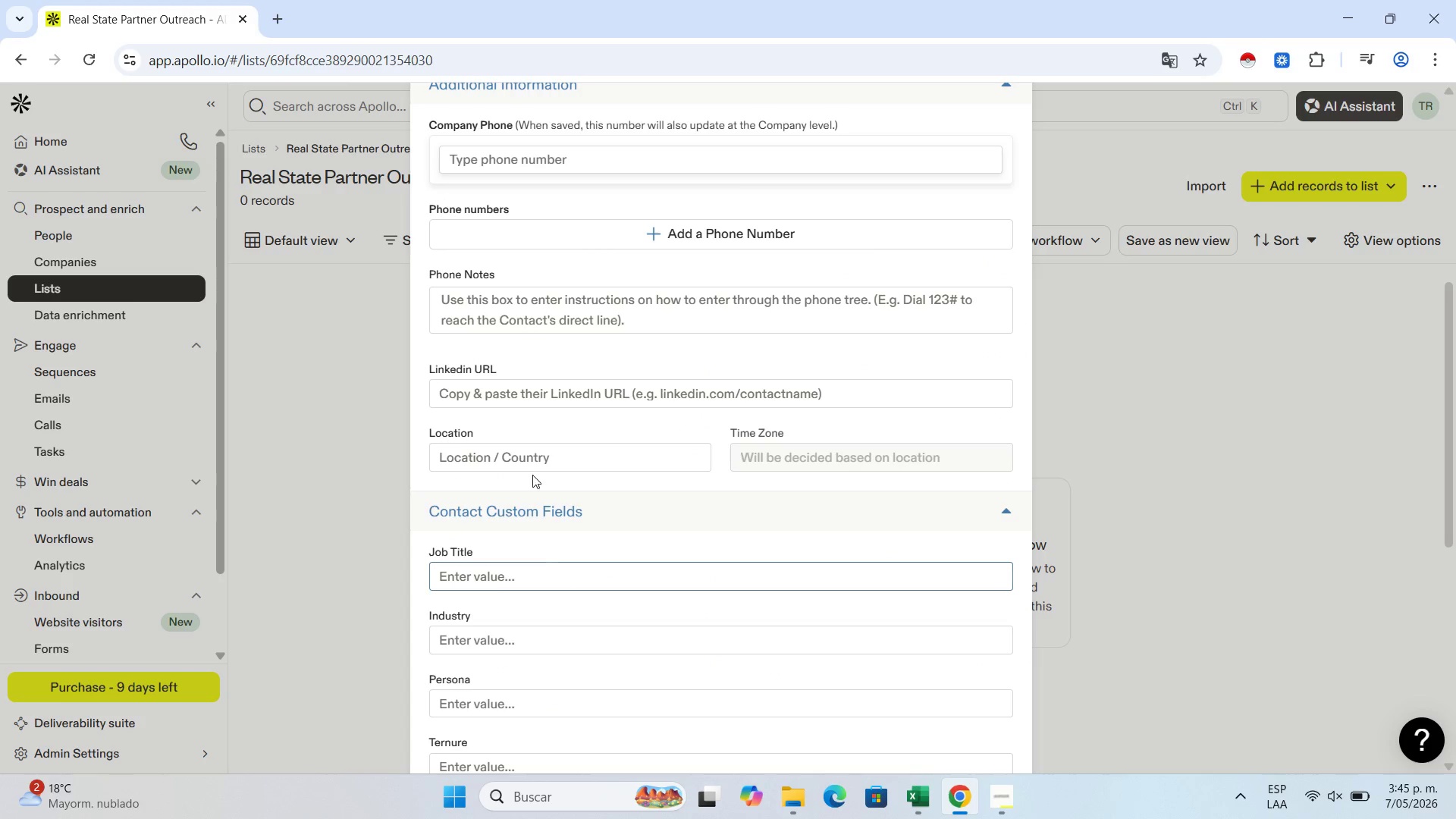 
scroll: coordinate [529, 464], scroll_direction: up, amount: 1.0
 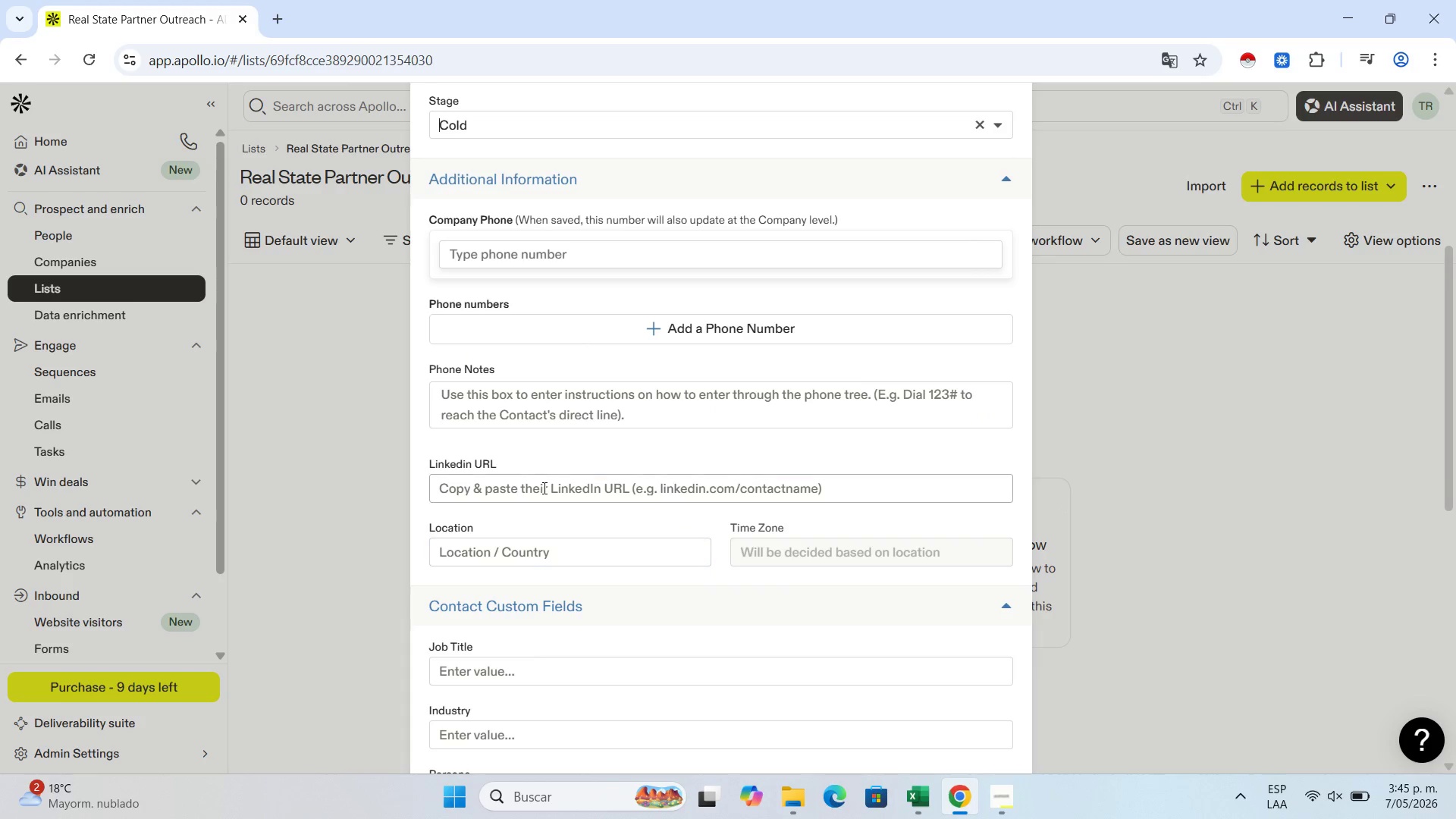 
left_click([543, 488])
 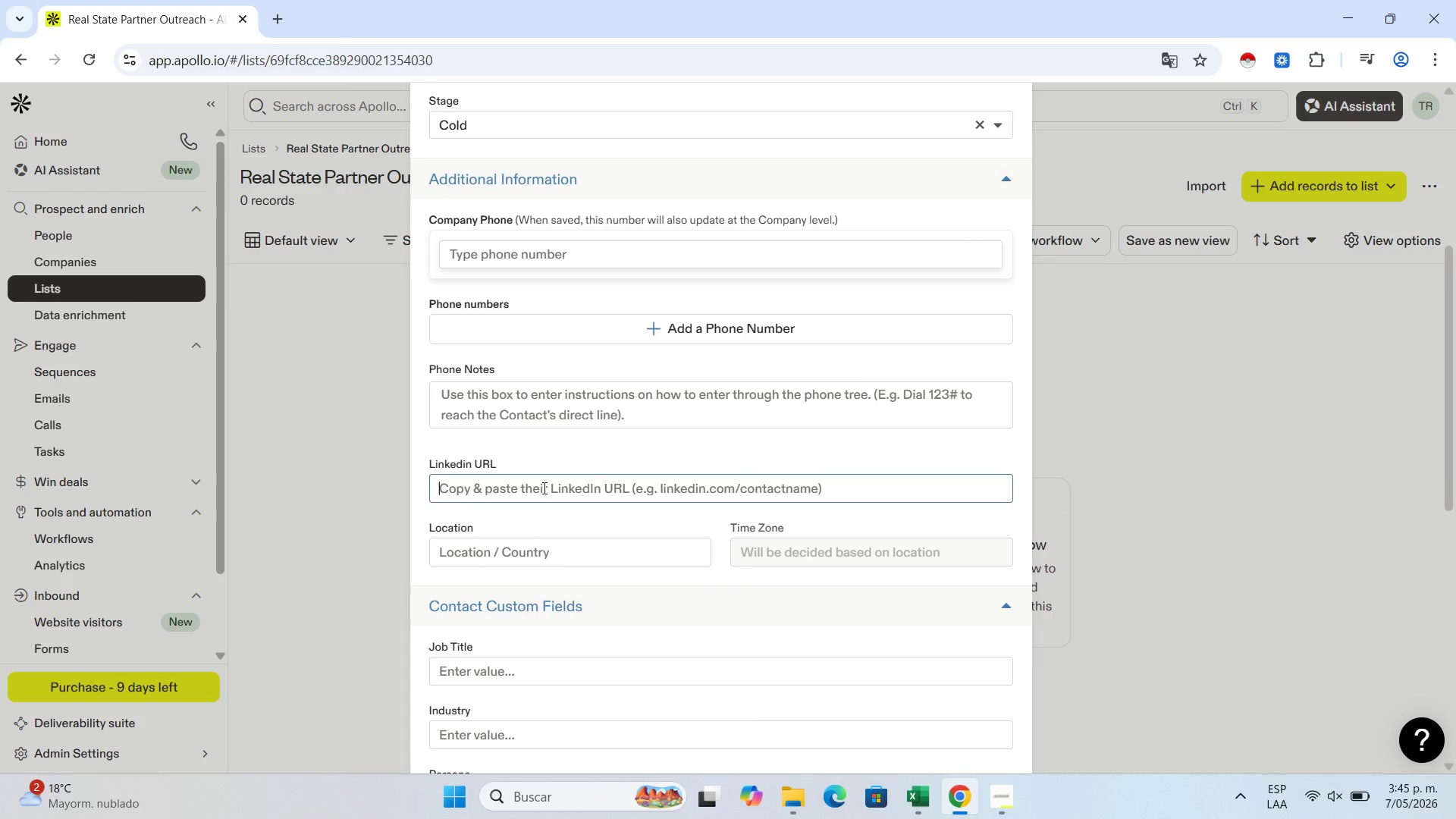 
key(Control+V)
 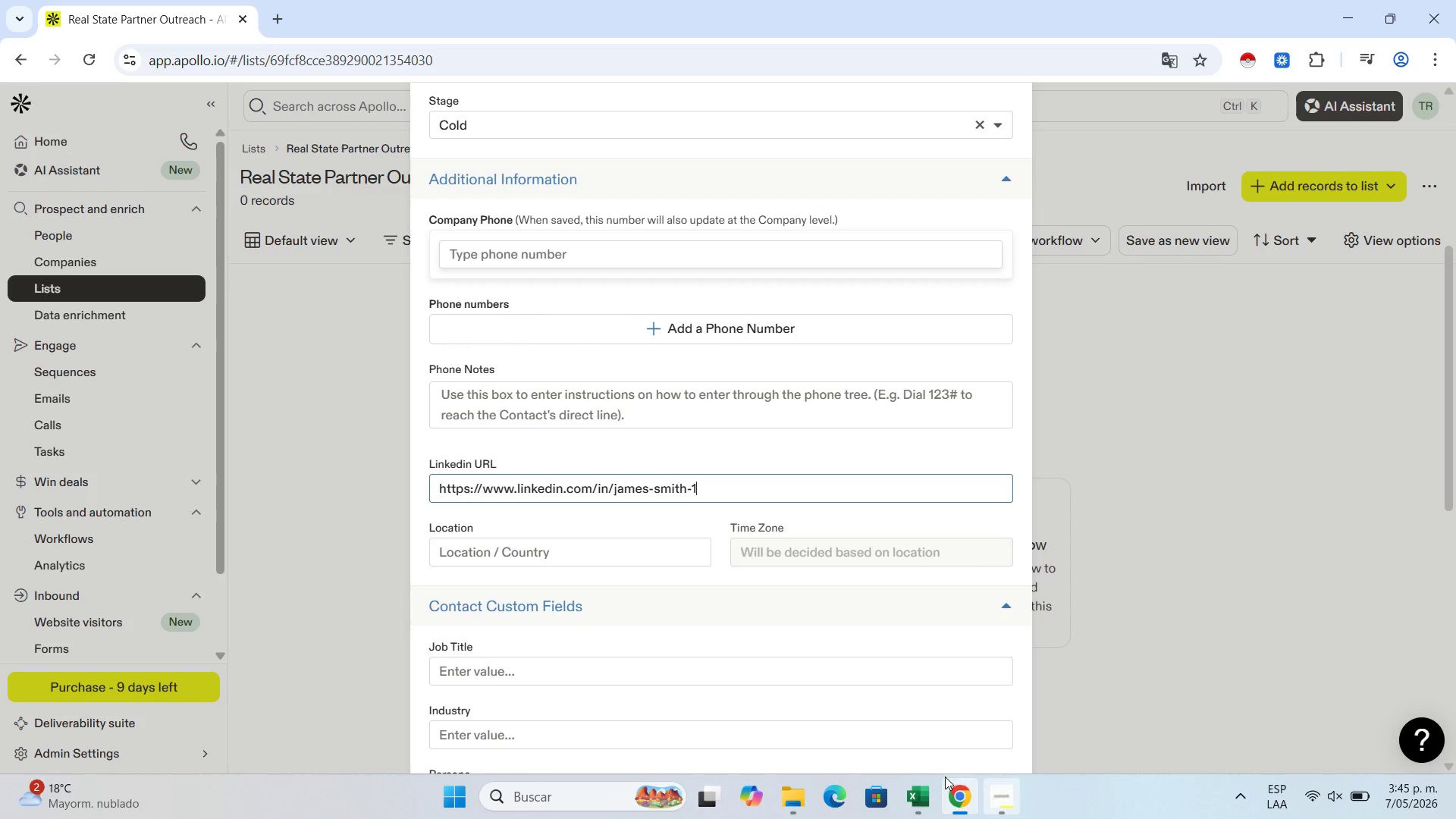 
left_click_drag(start_coordinate=[922, 790], to_coordinate=[1032, 788])
 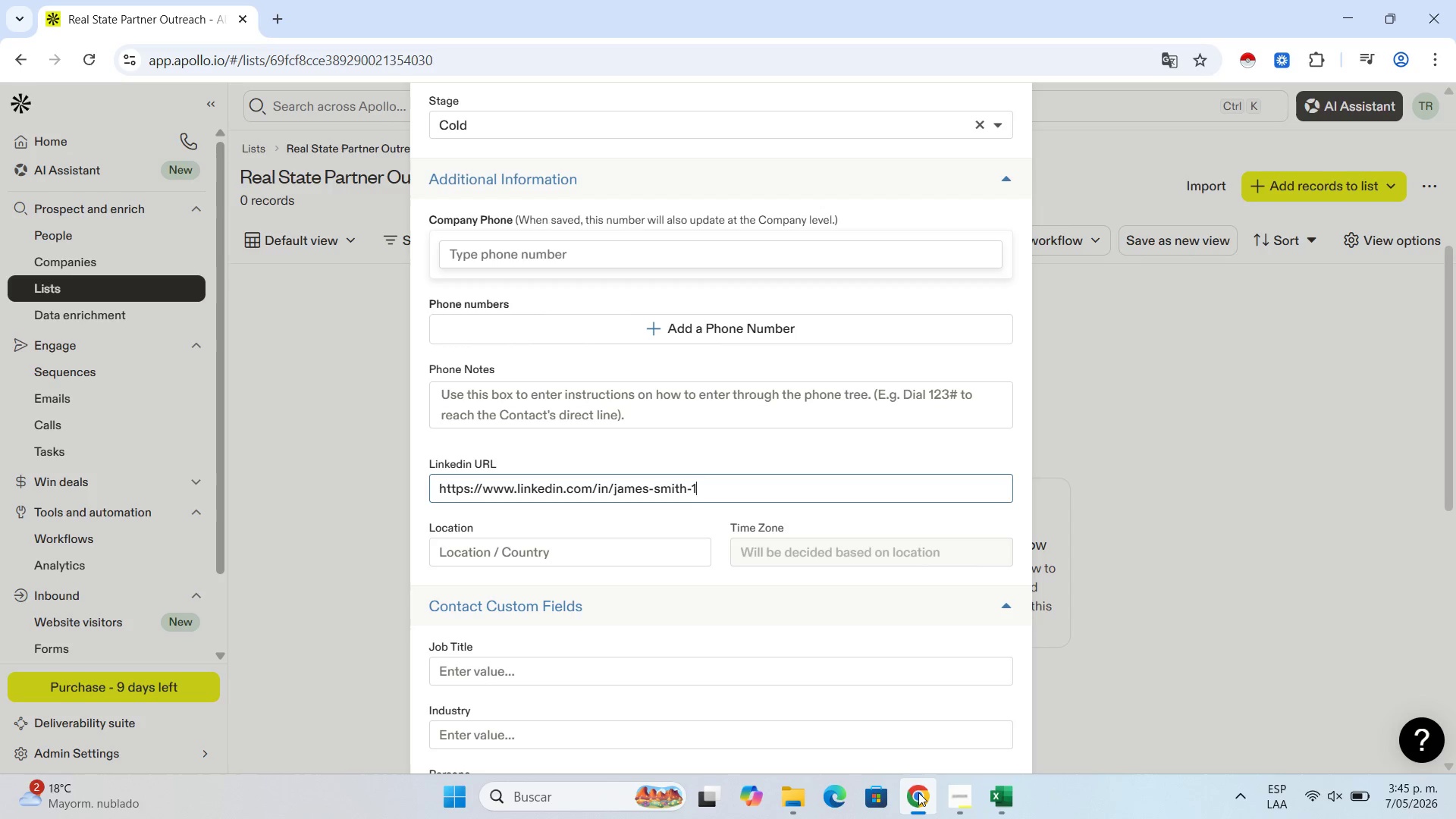 
left_click_drag(start_coordinate=[918, 792], to_coordinate=[962, 792])
 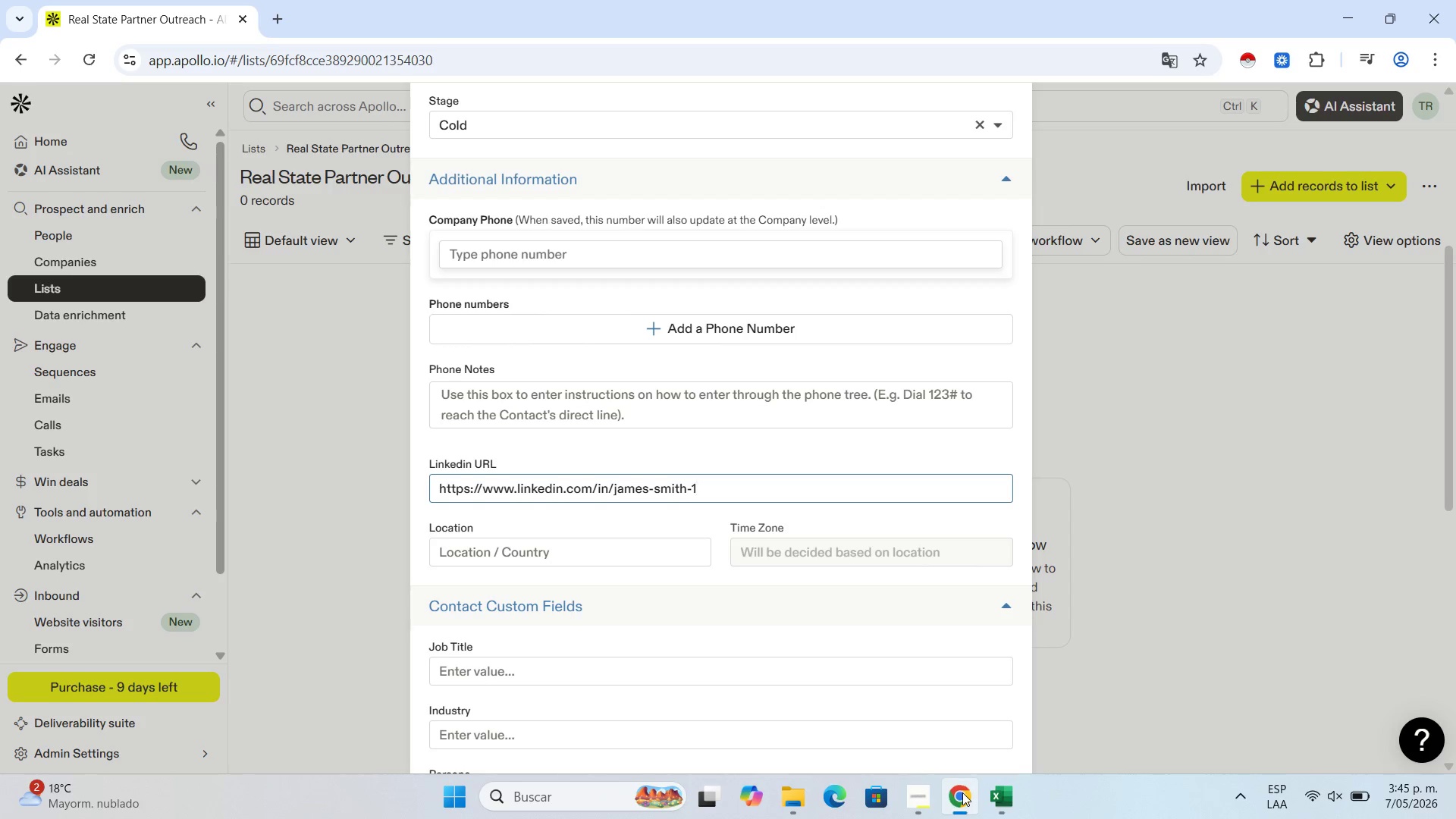 
left_click([962, 792])
 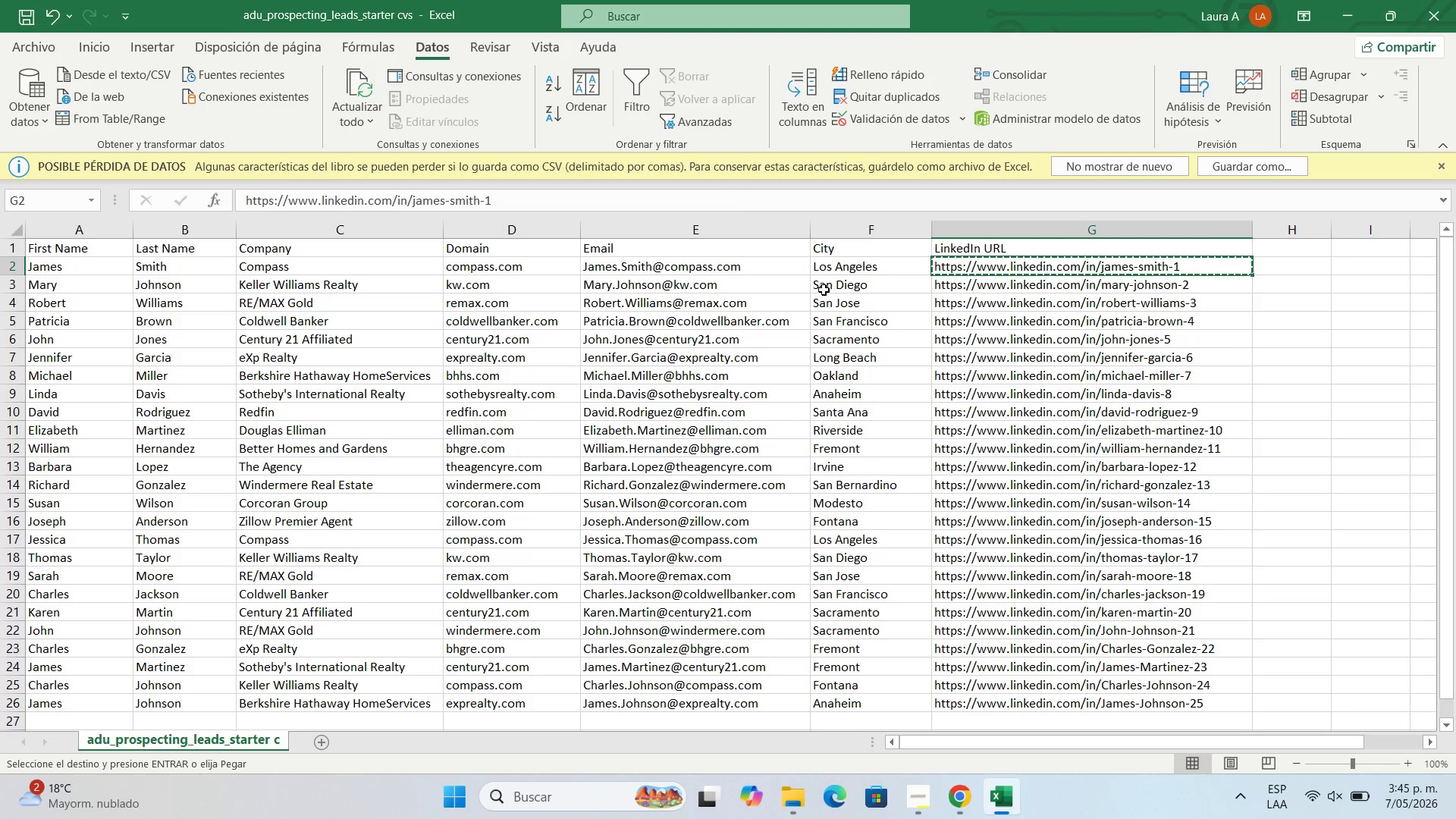 
left_click([865, 262])
 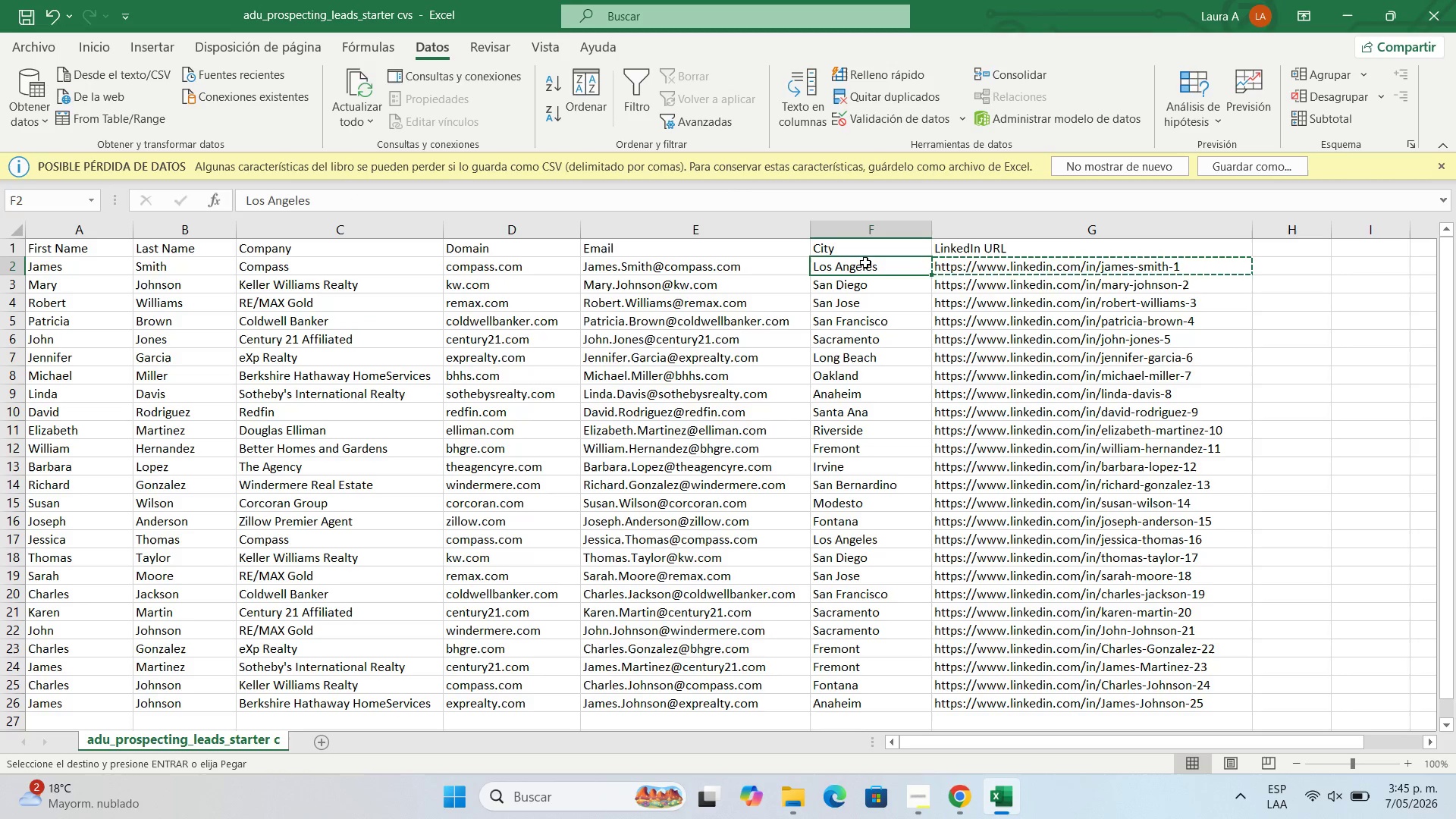 
key(Control+C)
 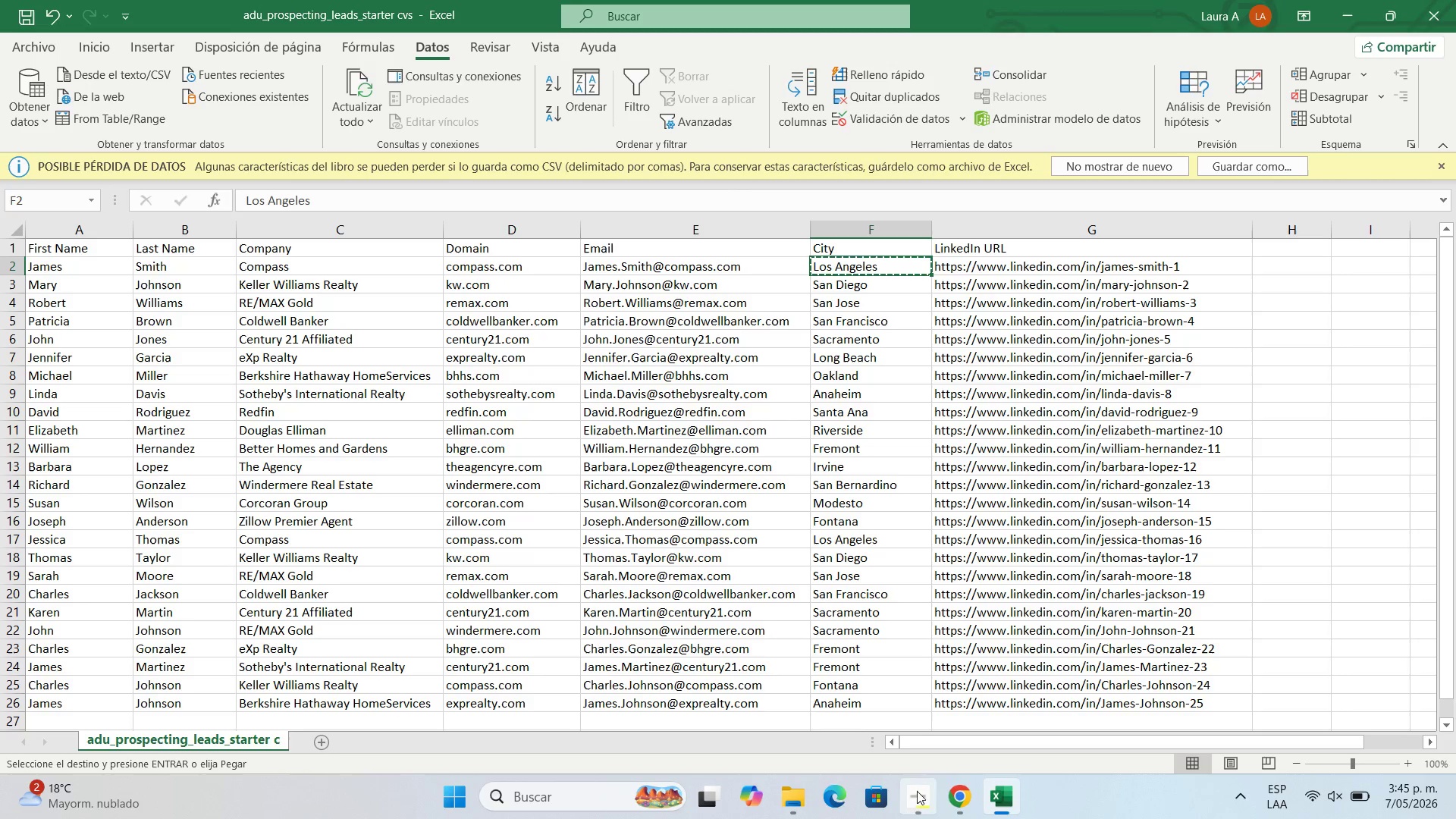 
left_click([952, 799])
 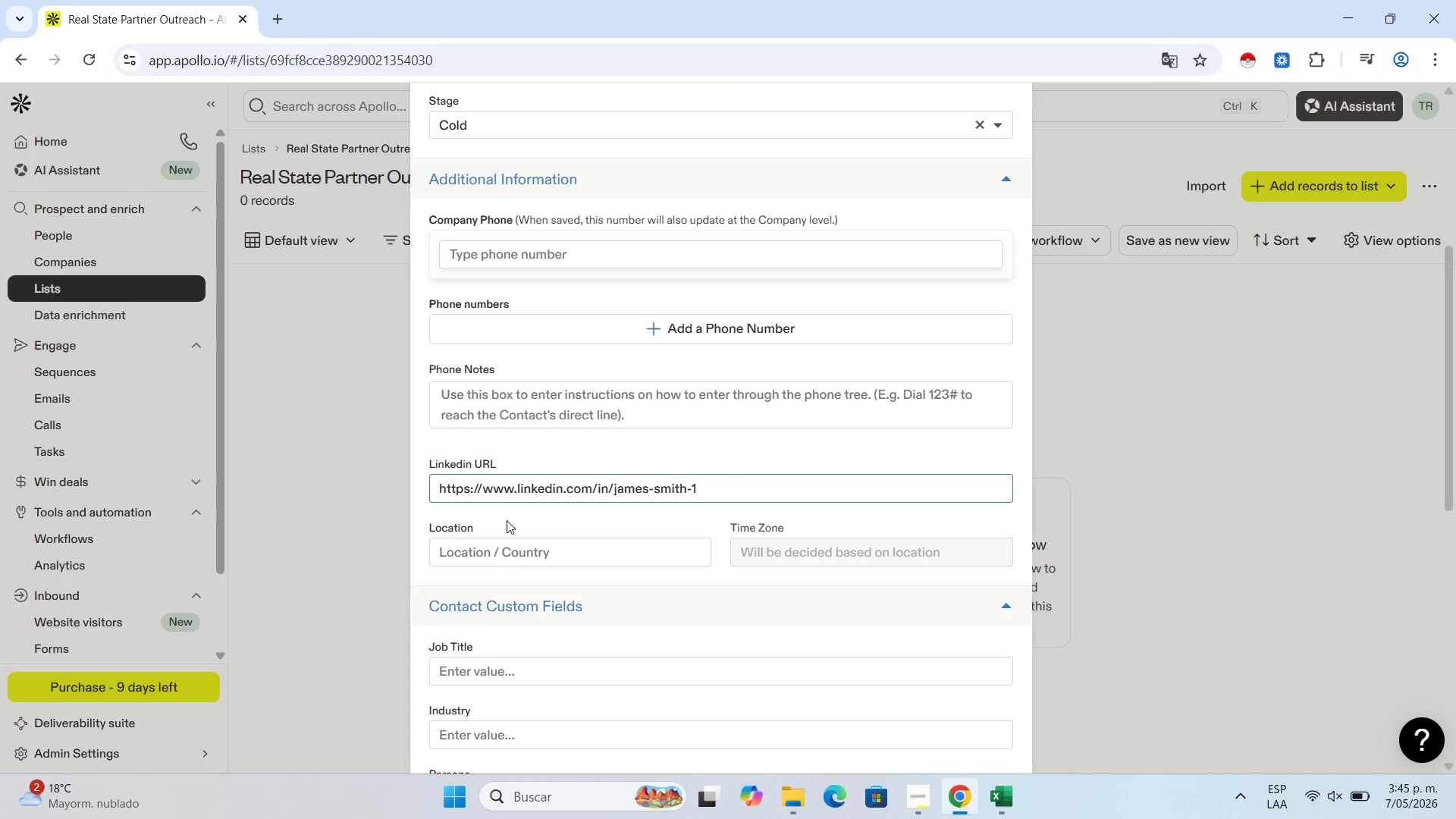 
left_click([516, 565])
 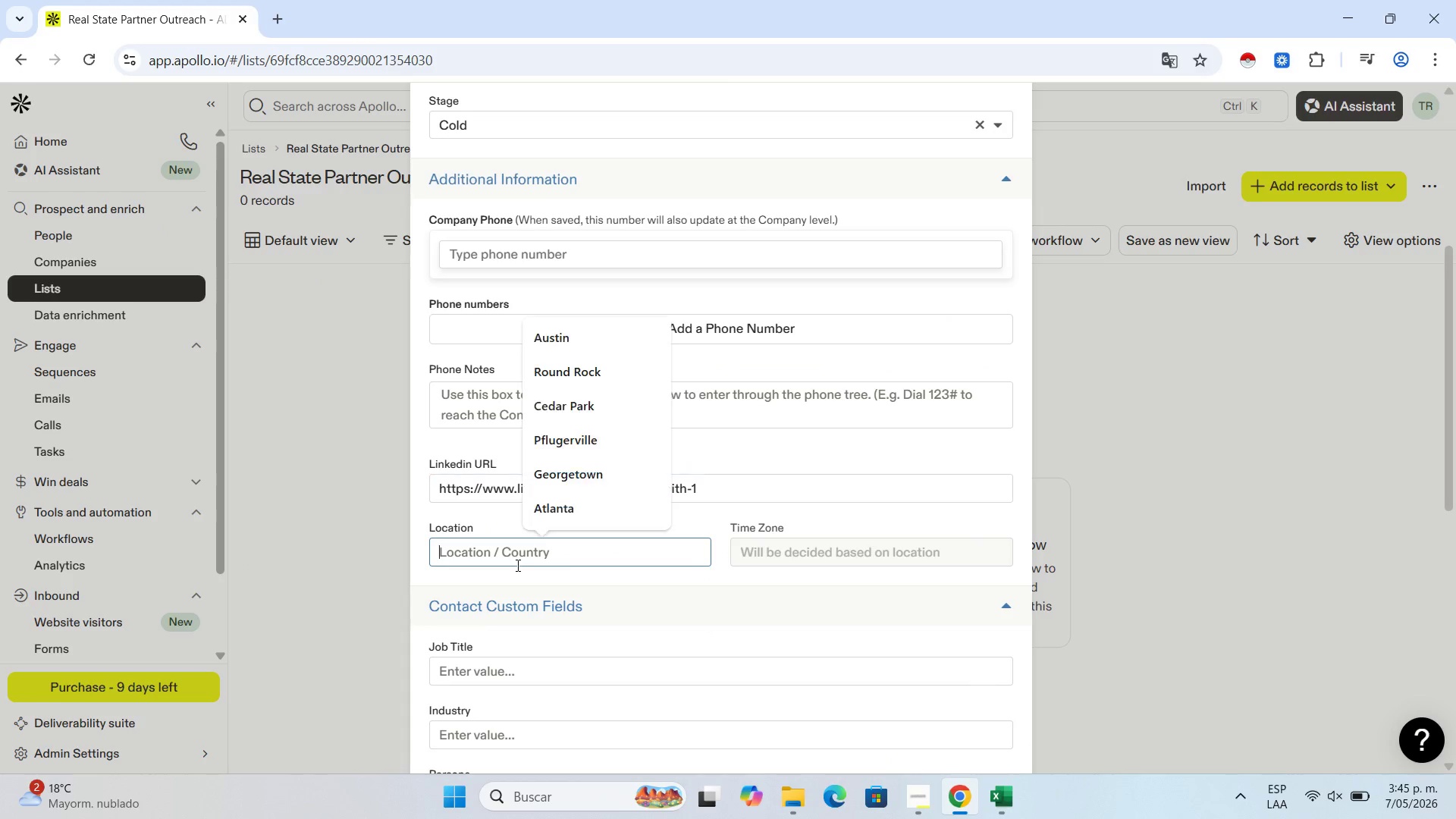 
key(Control+V)
 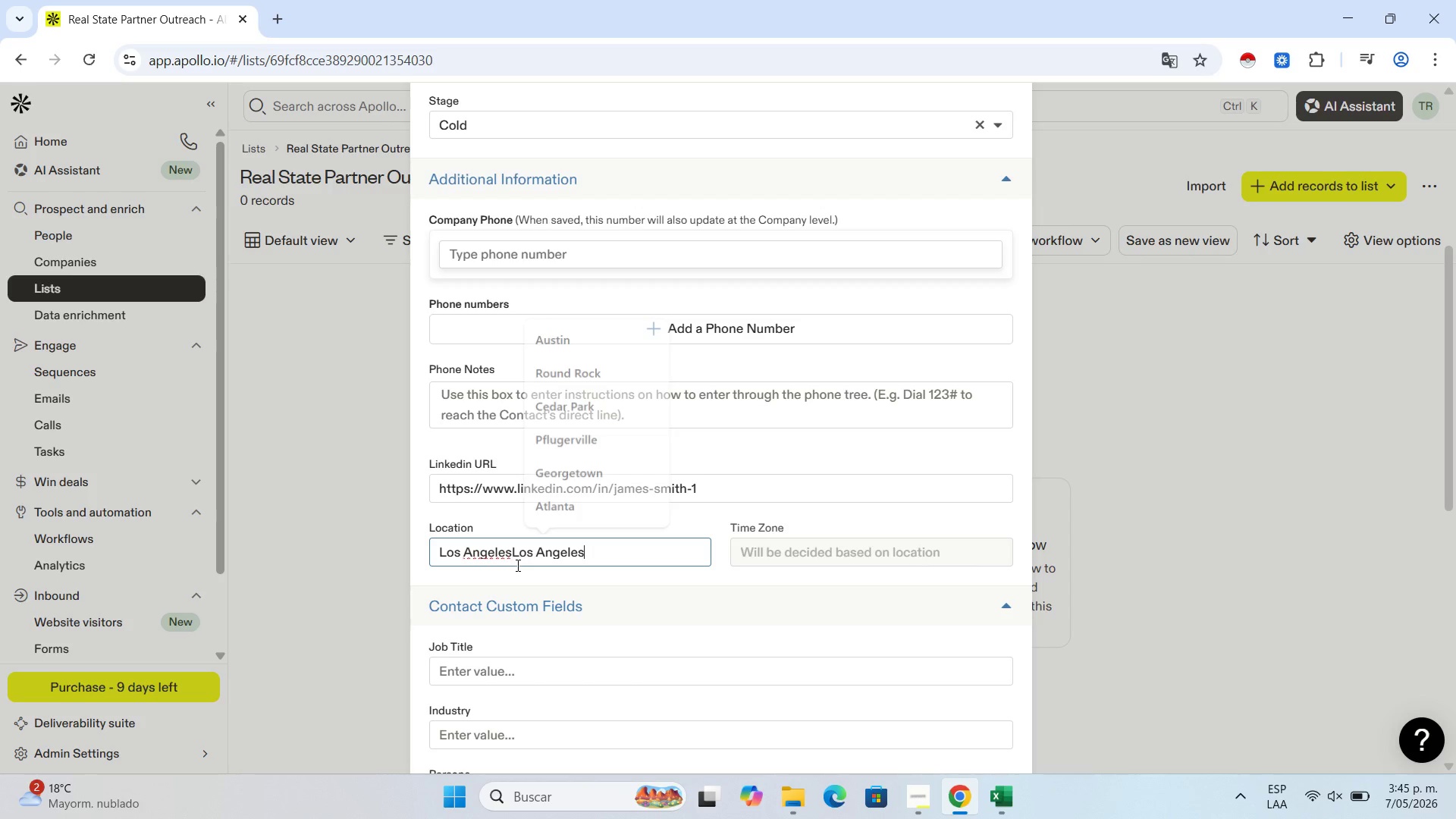 
key(Control+V)
 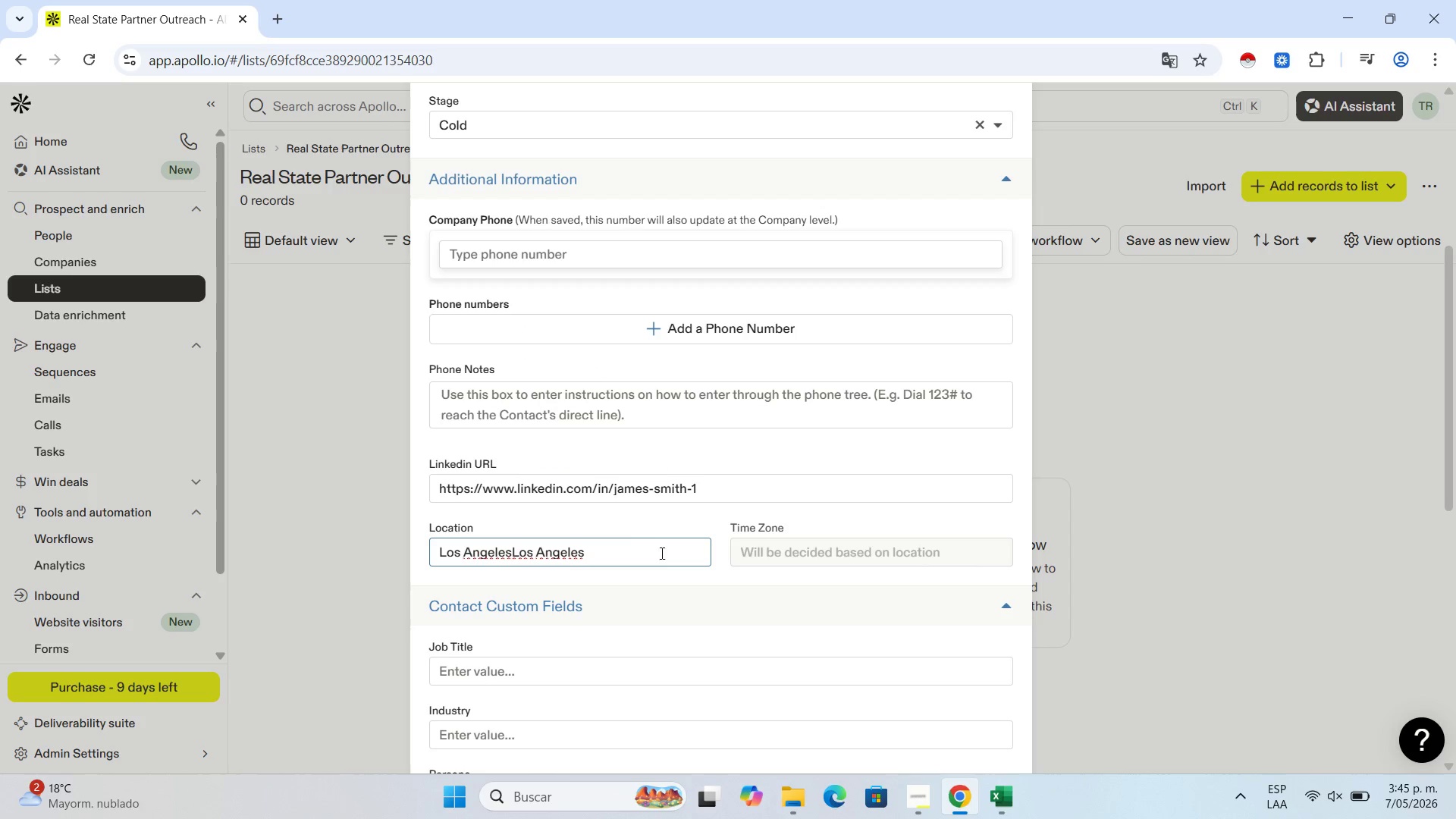 
left_click_drag(start_coordinate=[648, 551], to_coordinate=[513, 547])
 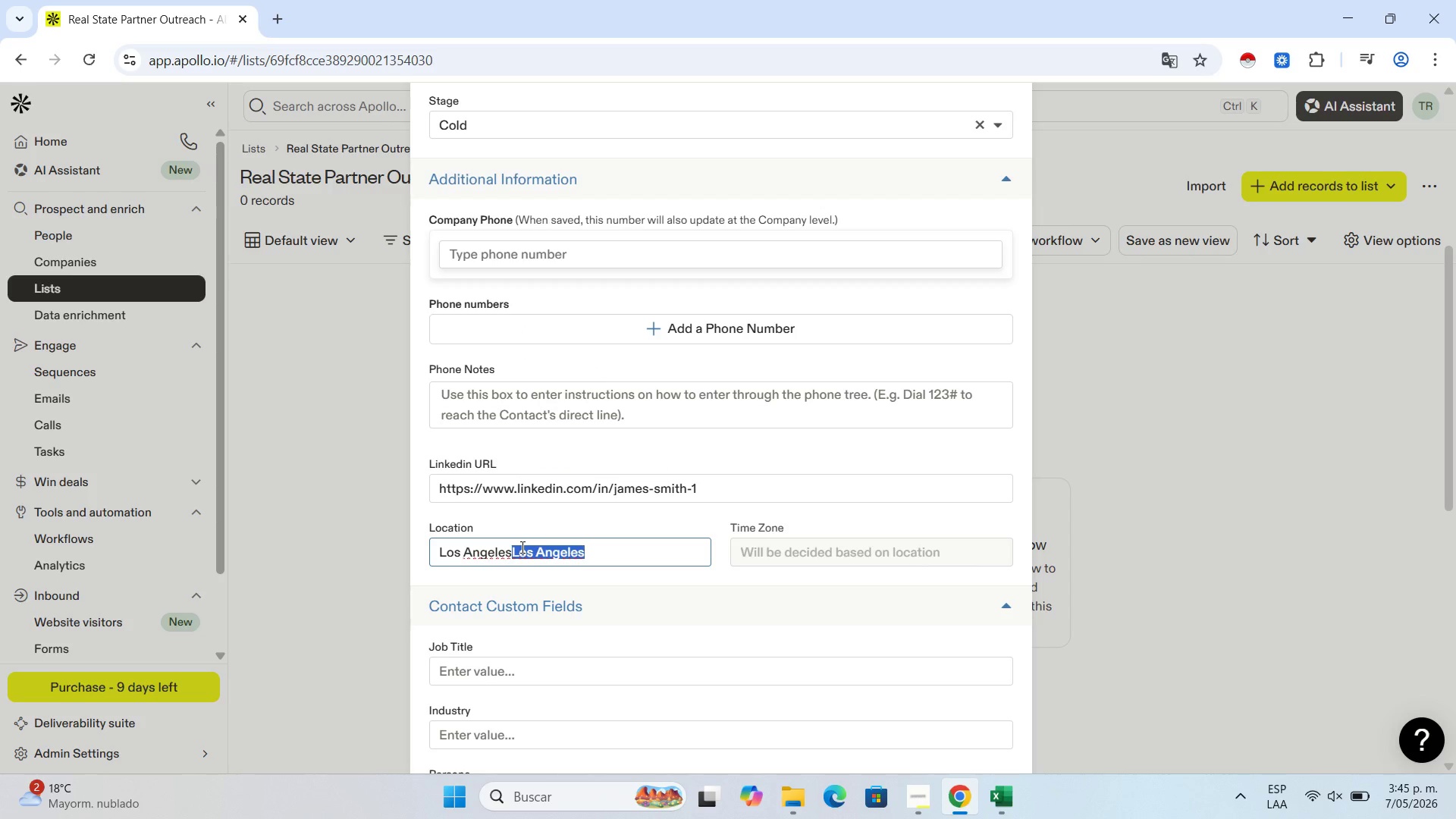 
key(Backspace)
 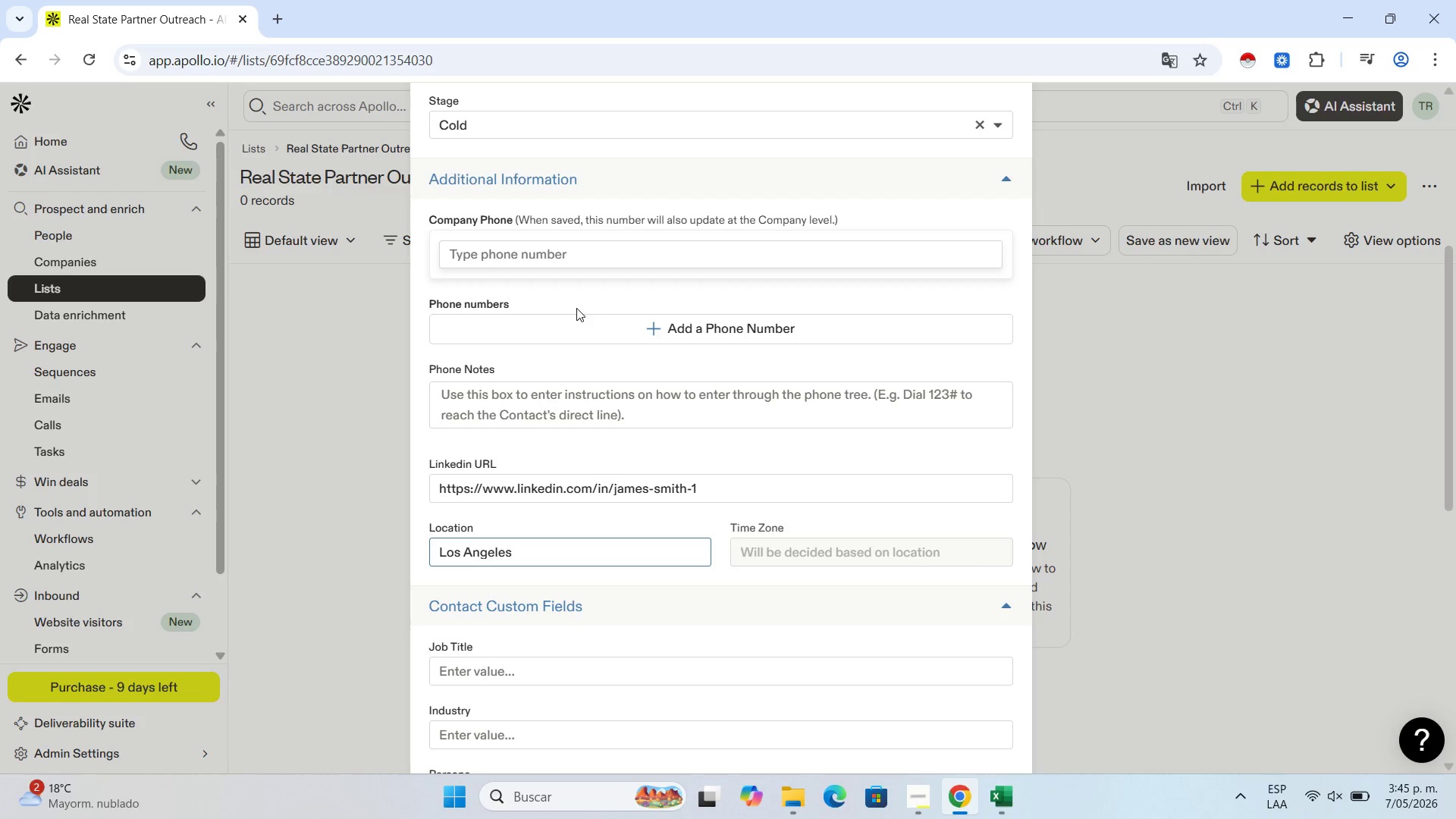 
wait(8.73)
 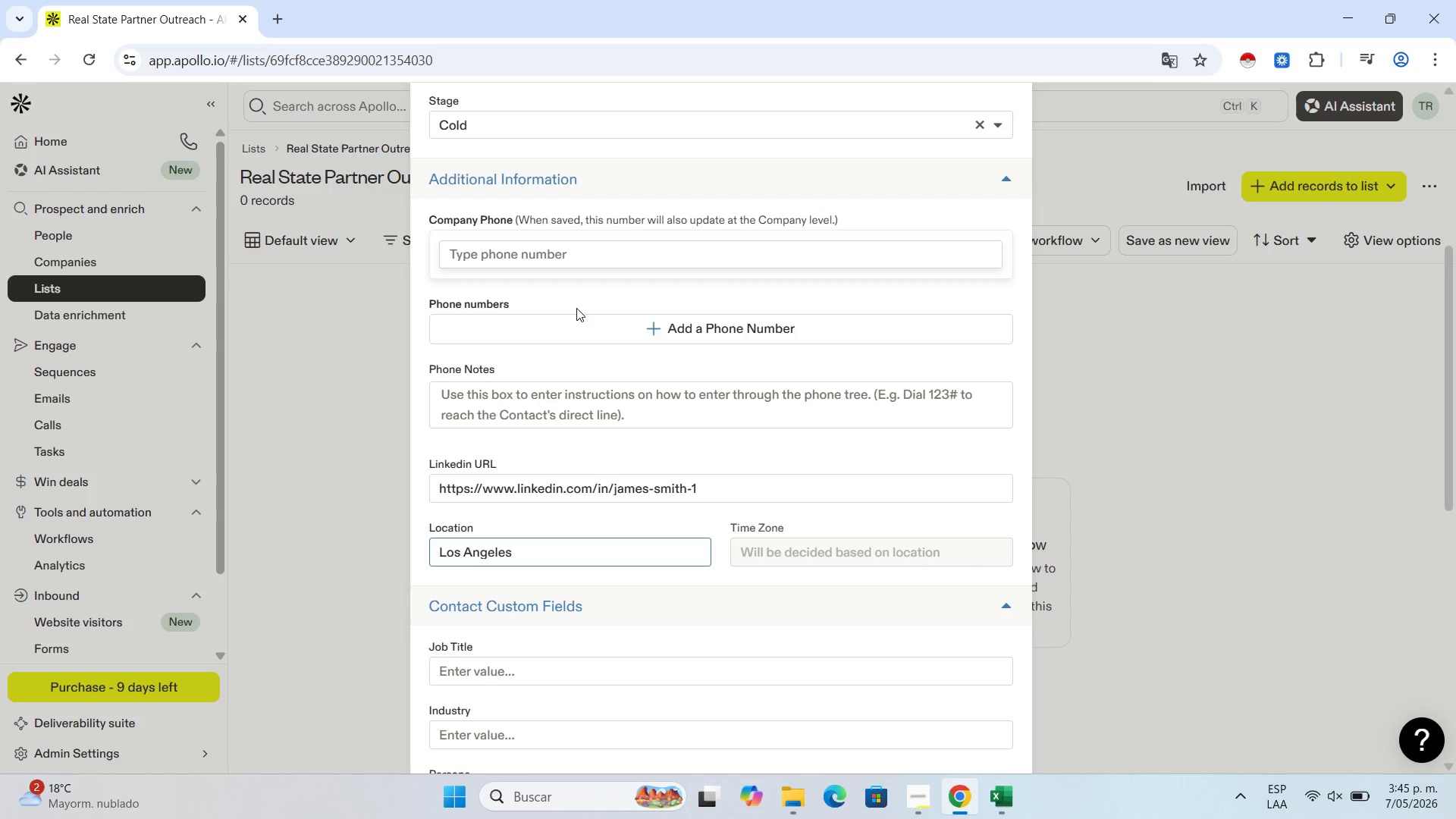 
scroll: coordinate [507, 522], scroll_direction: down, amount: 1.0
 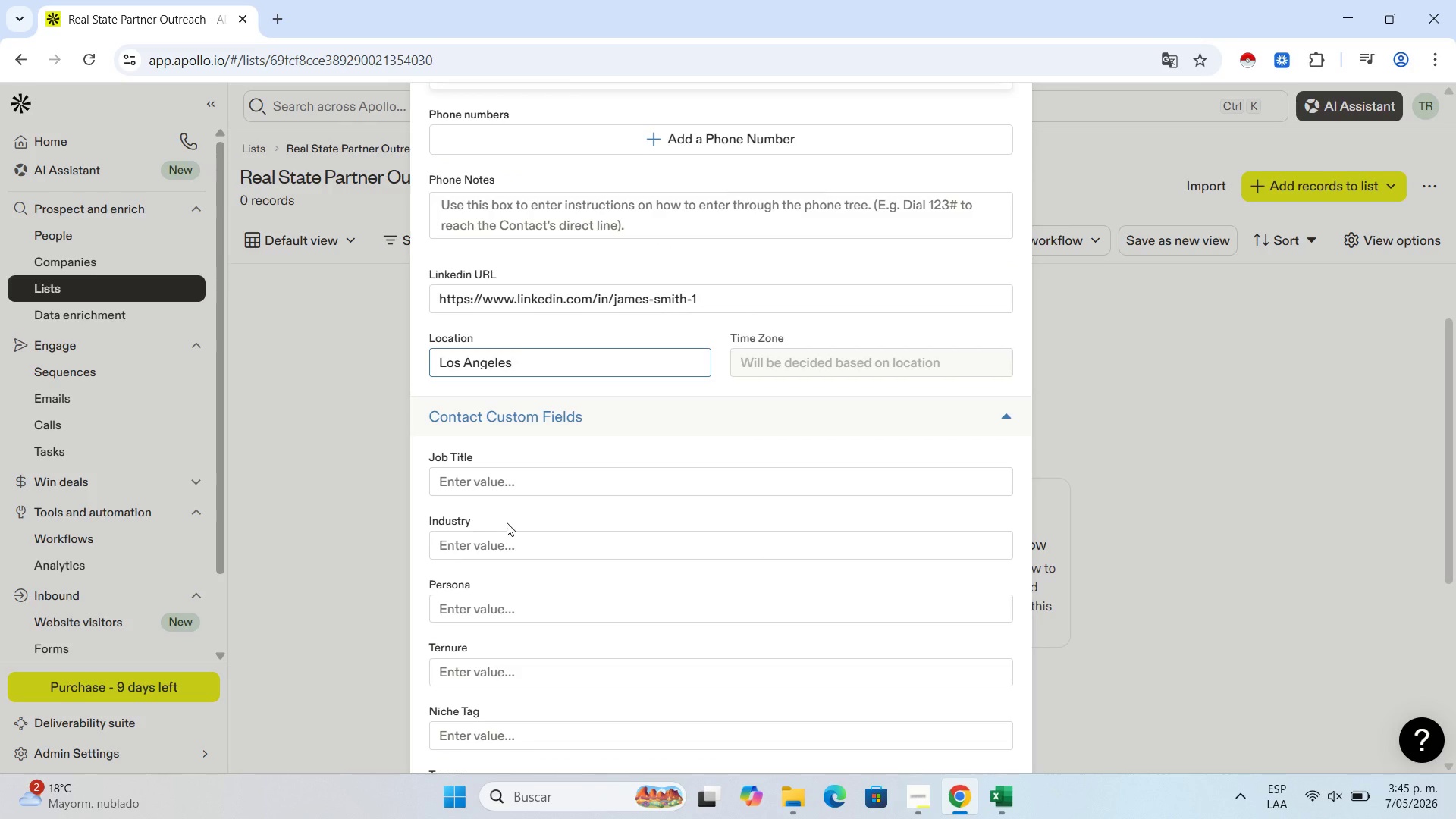 
wait(10.92)
 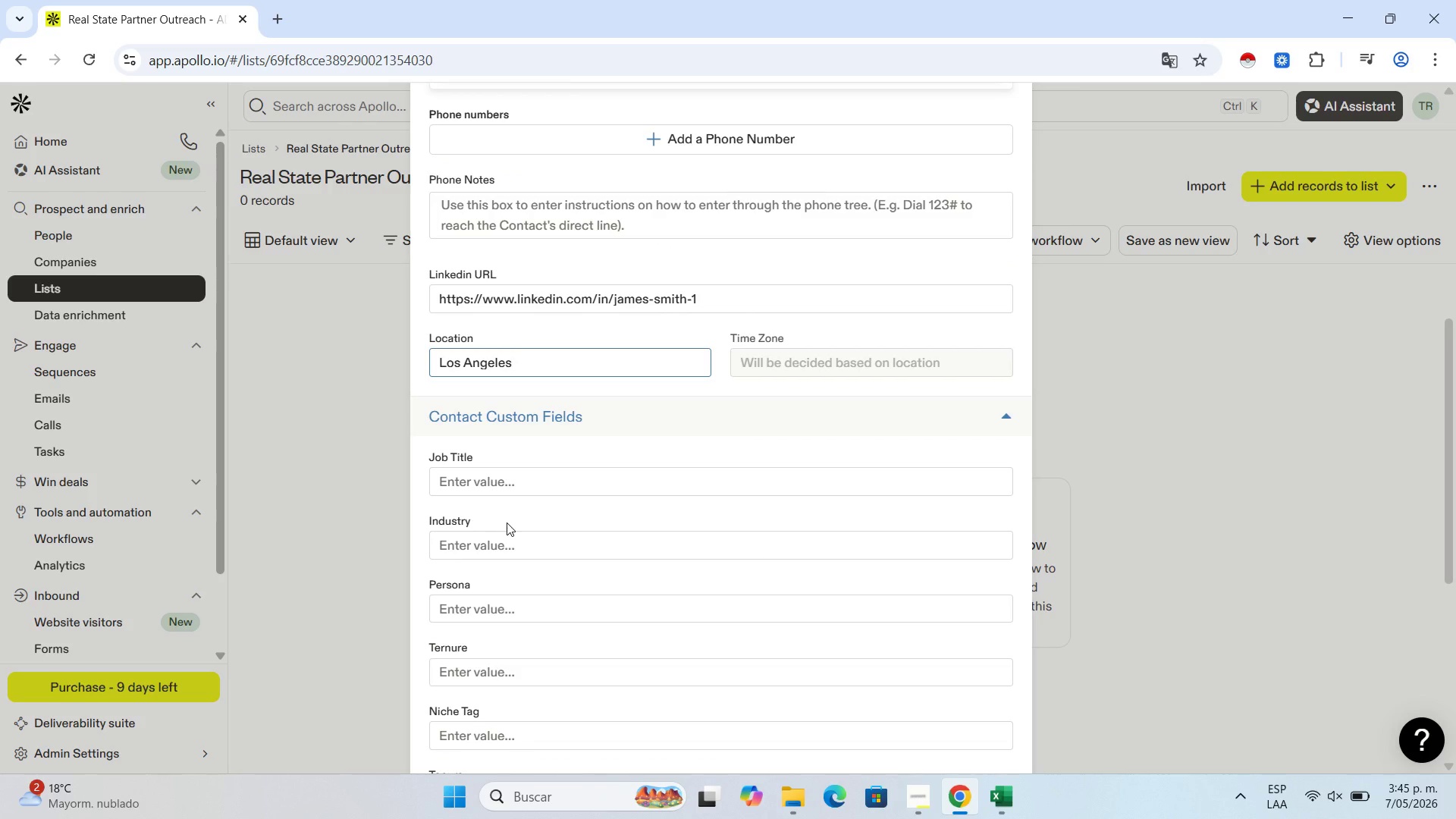 
scroll: coordinate [494, 270], scroll_direction: up, amount: 6.0
 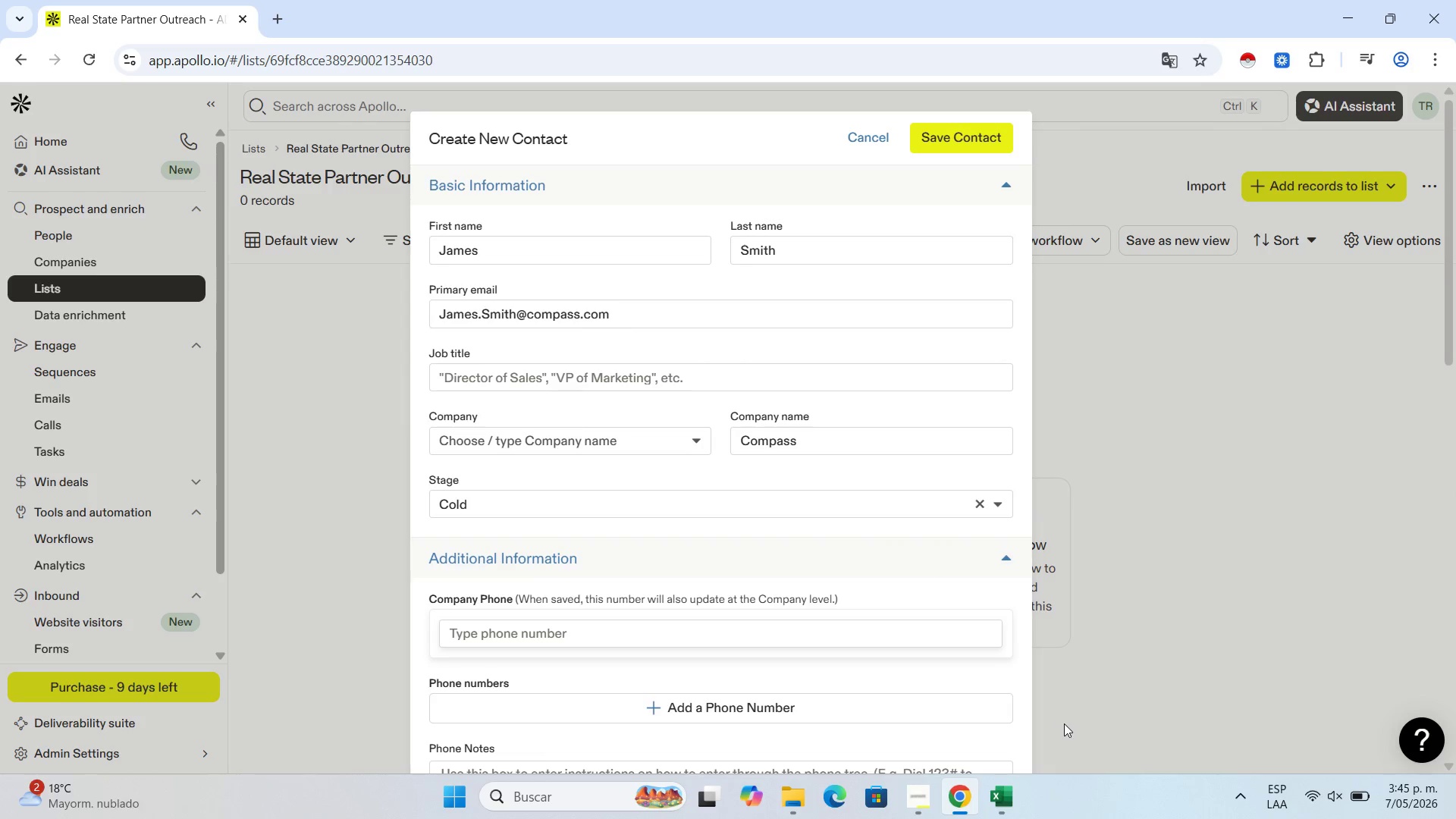 
left_click([1004, 792])
 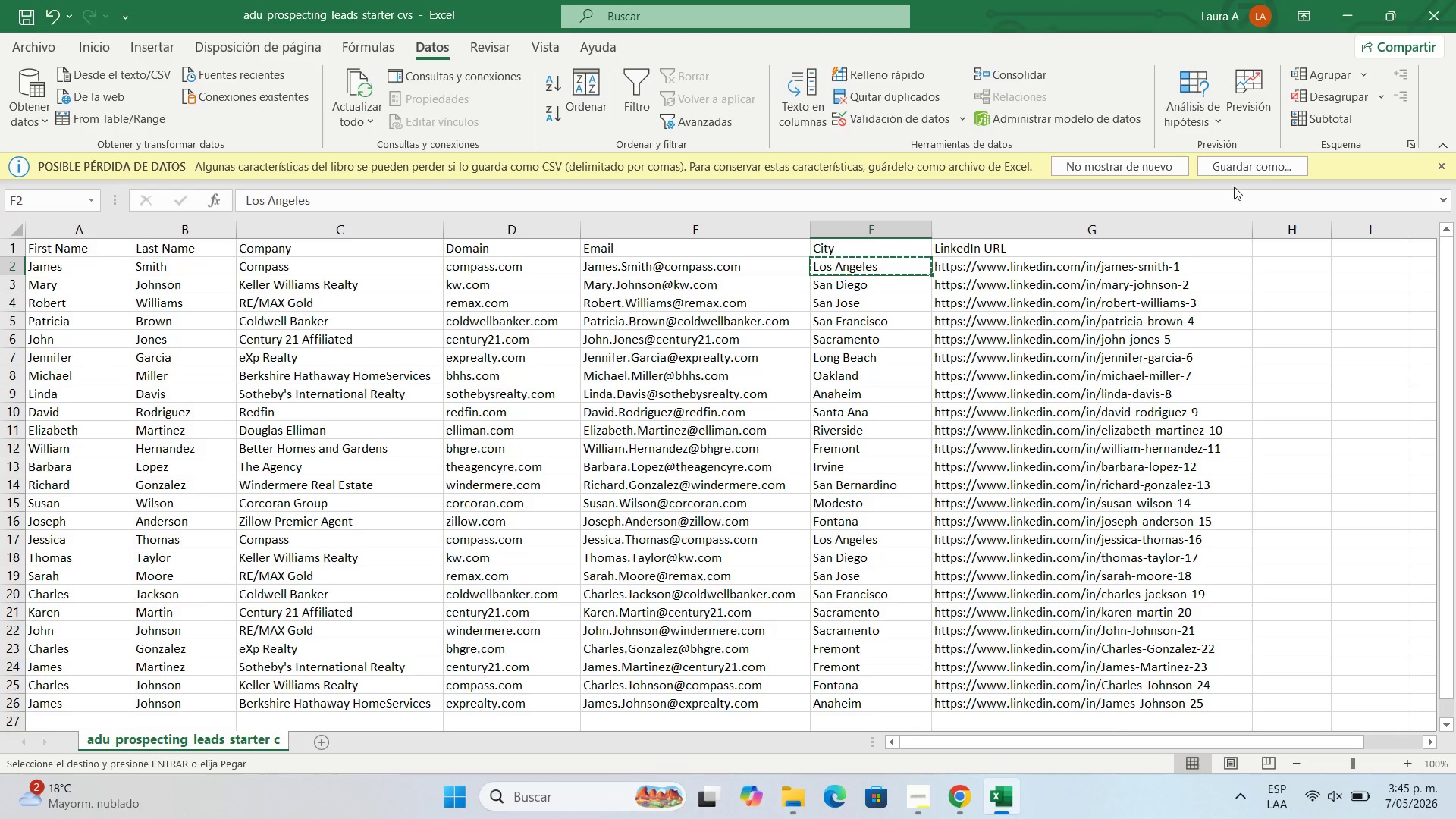 
left_click([1352, 8])
 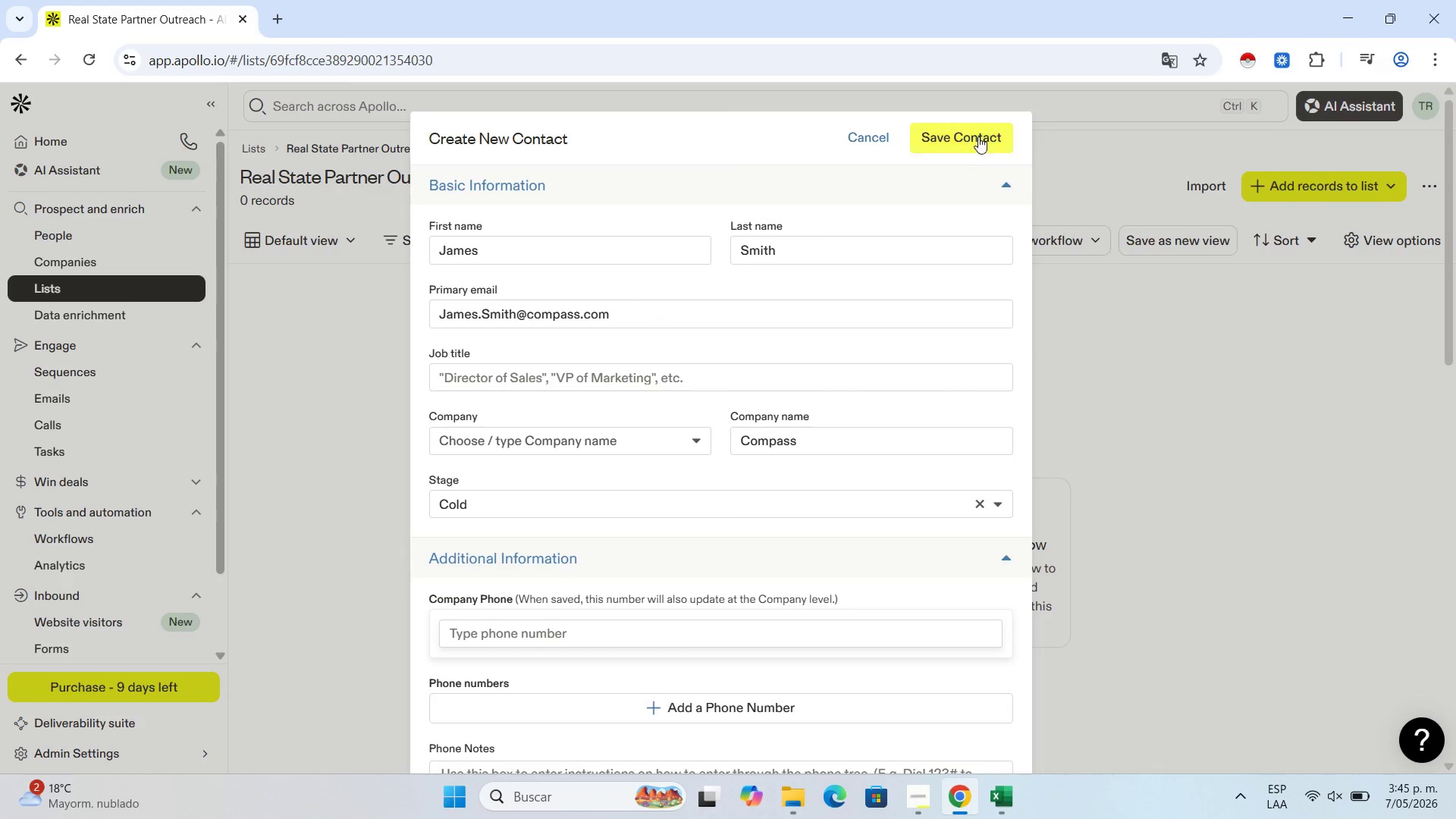 
left_click([940, 139])
 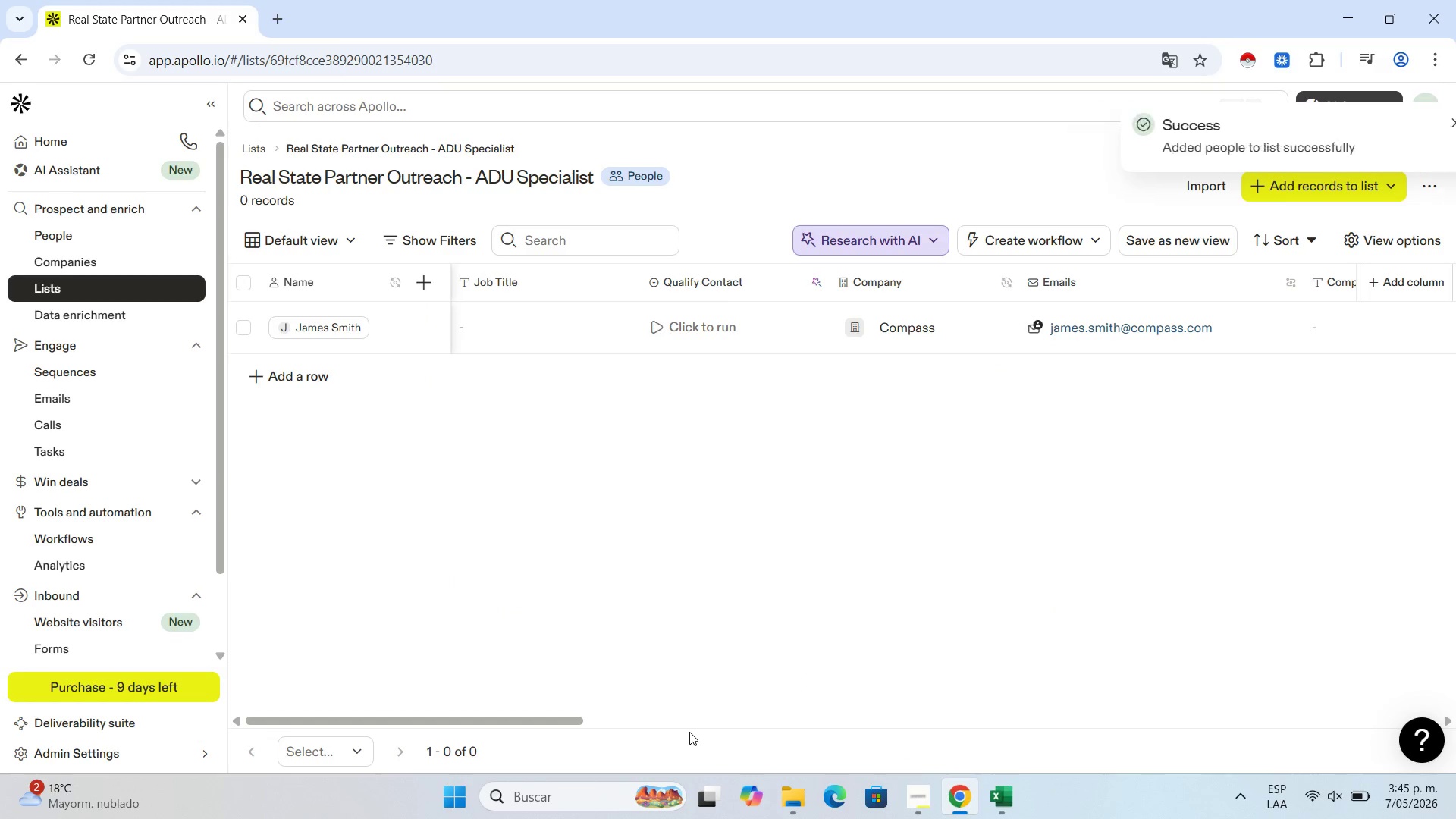 
wait(10.77)
 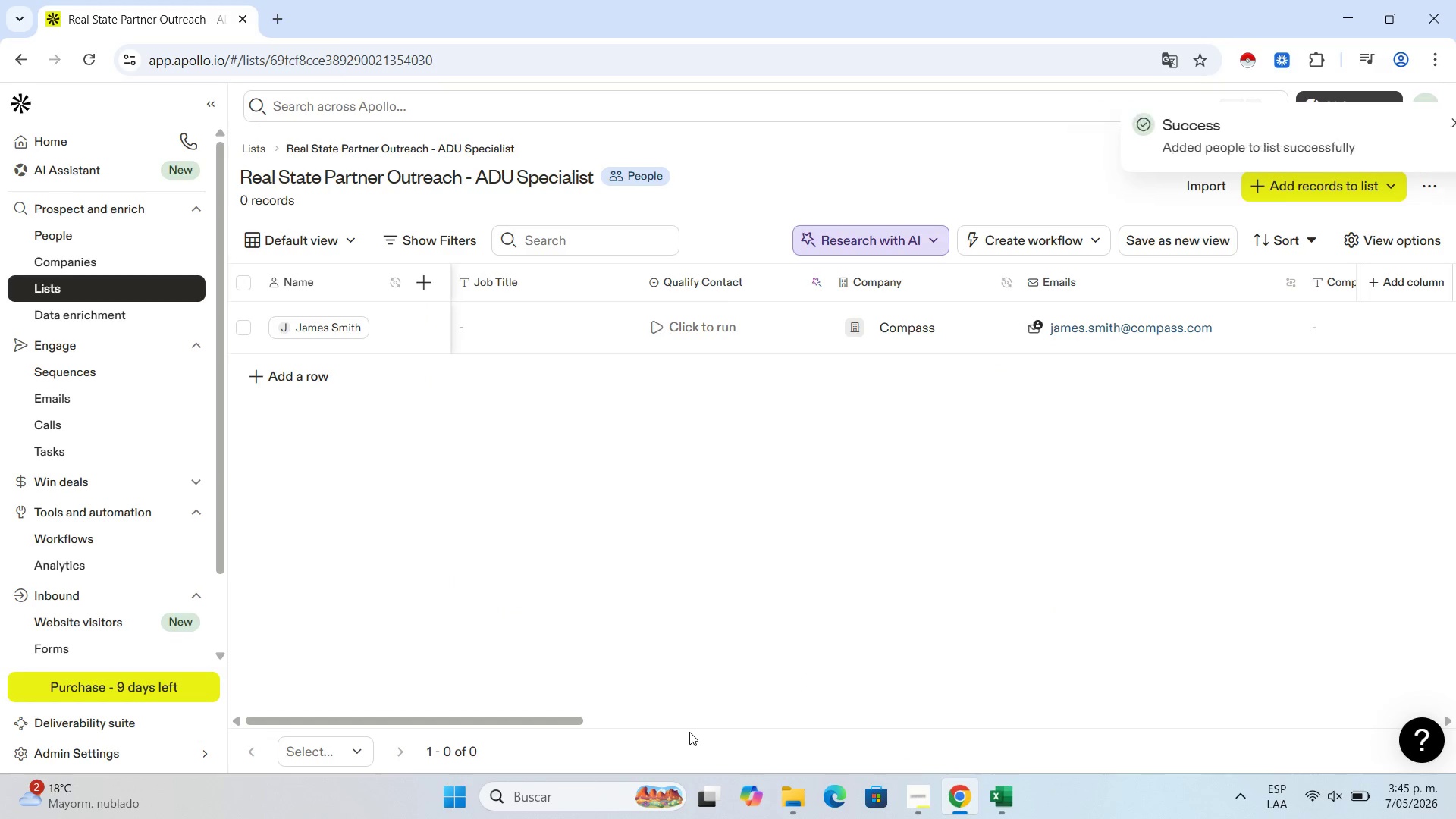 
left_click([314, 335])
 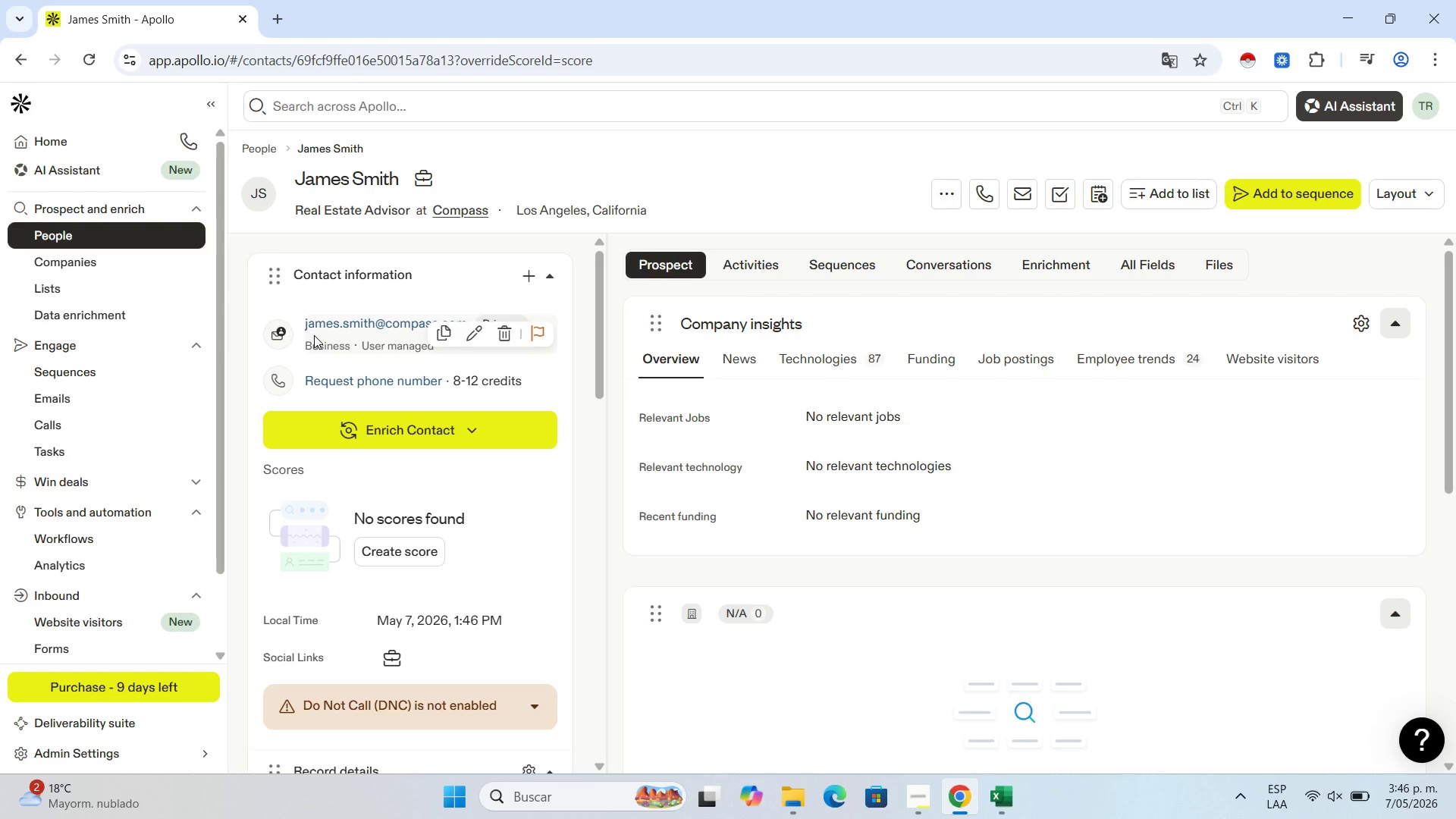 
wait(5.55)
 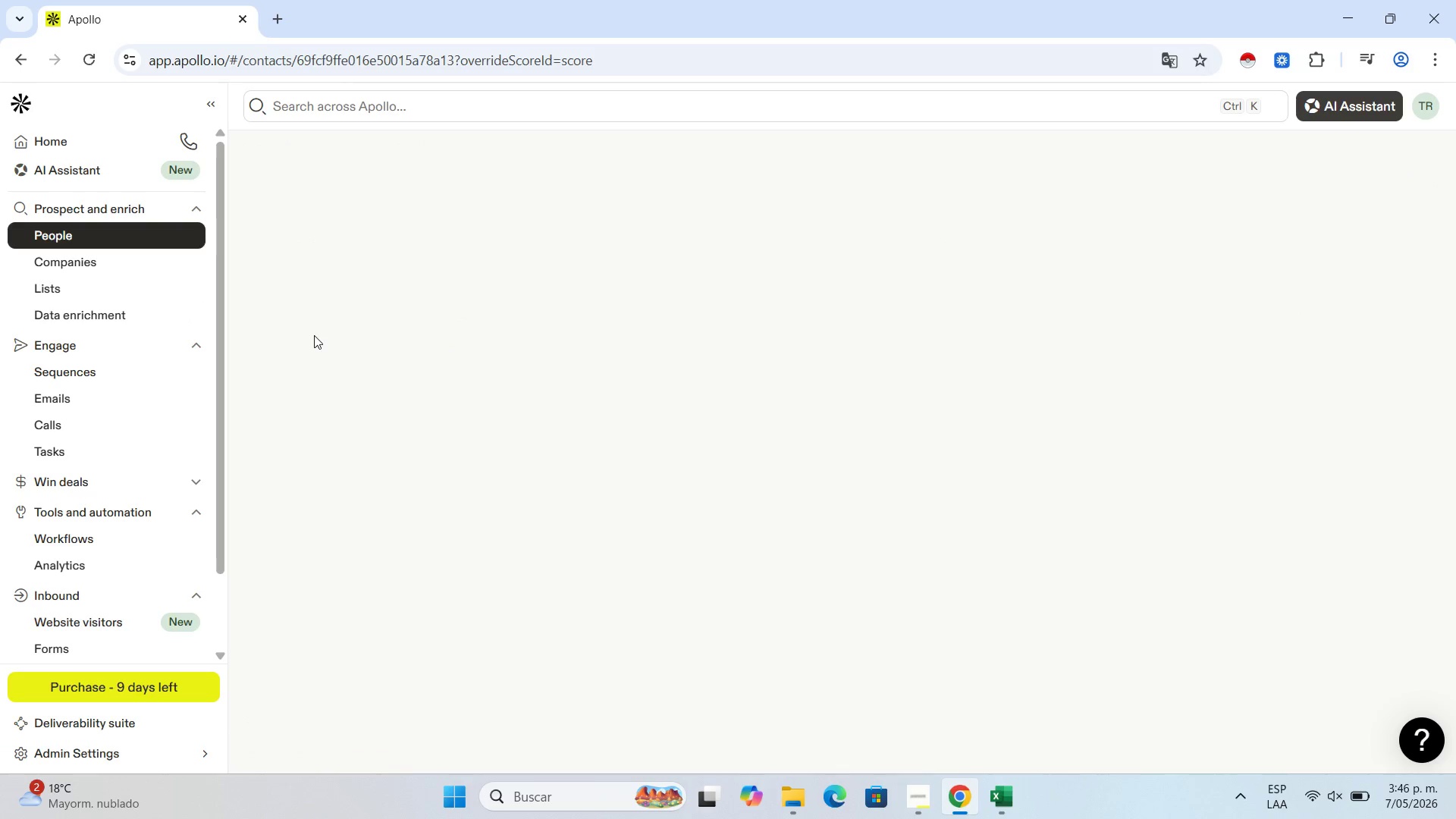 
scroll: coordinate [344, 530], scroll_direction: down, amount: 1.0
 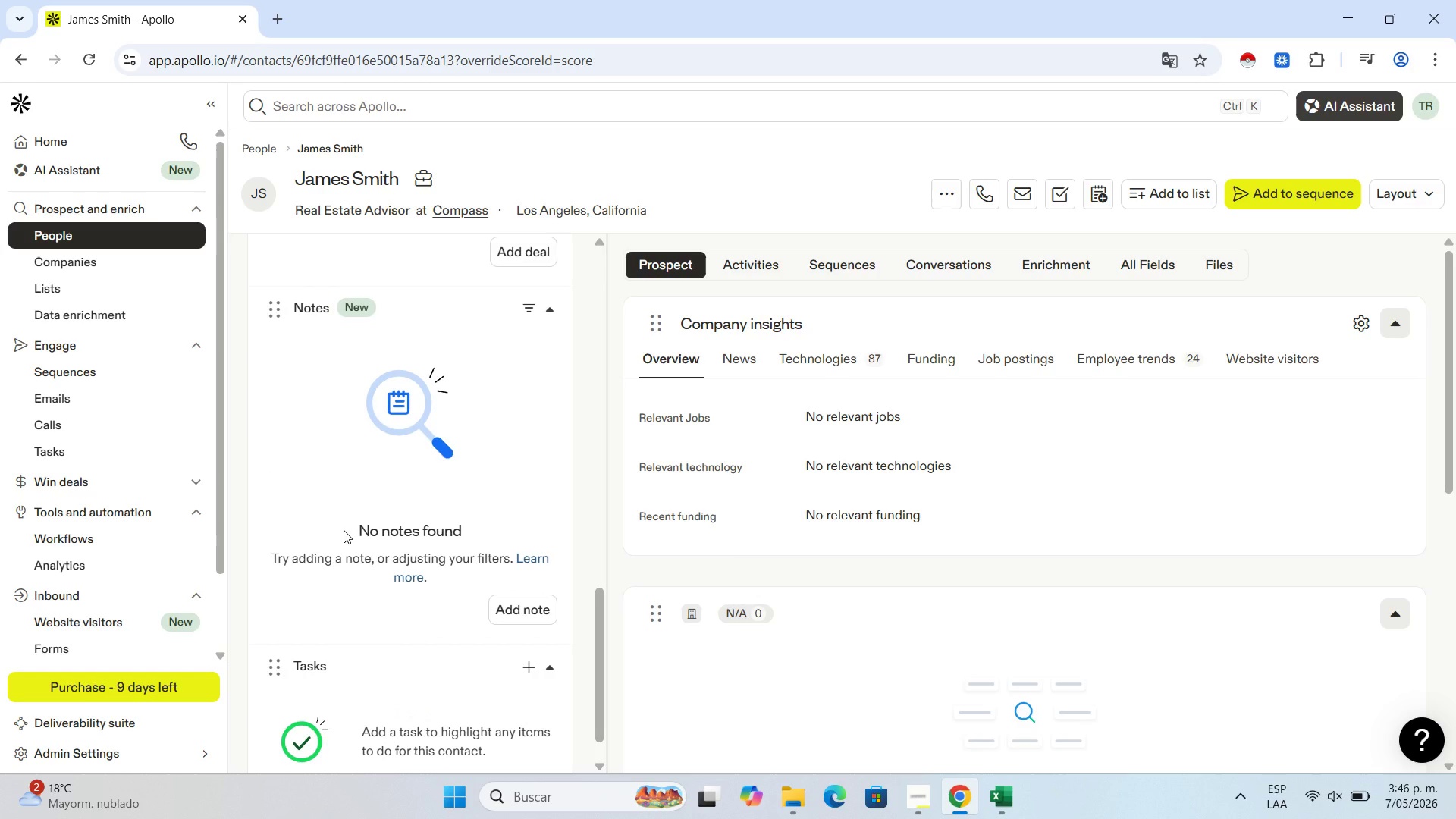 
wait(9.95)
 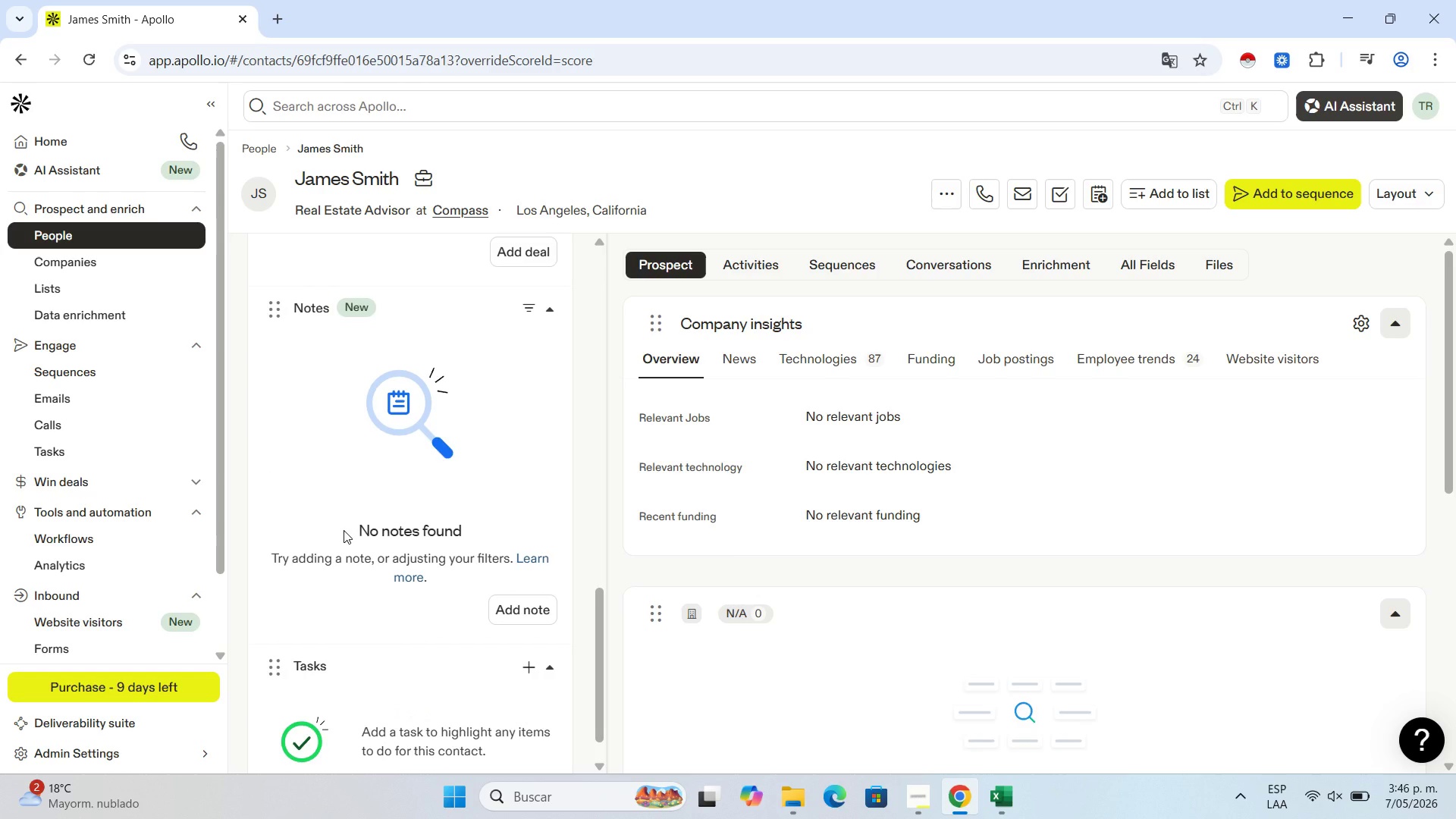 
left_click([12, 62])
 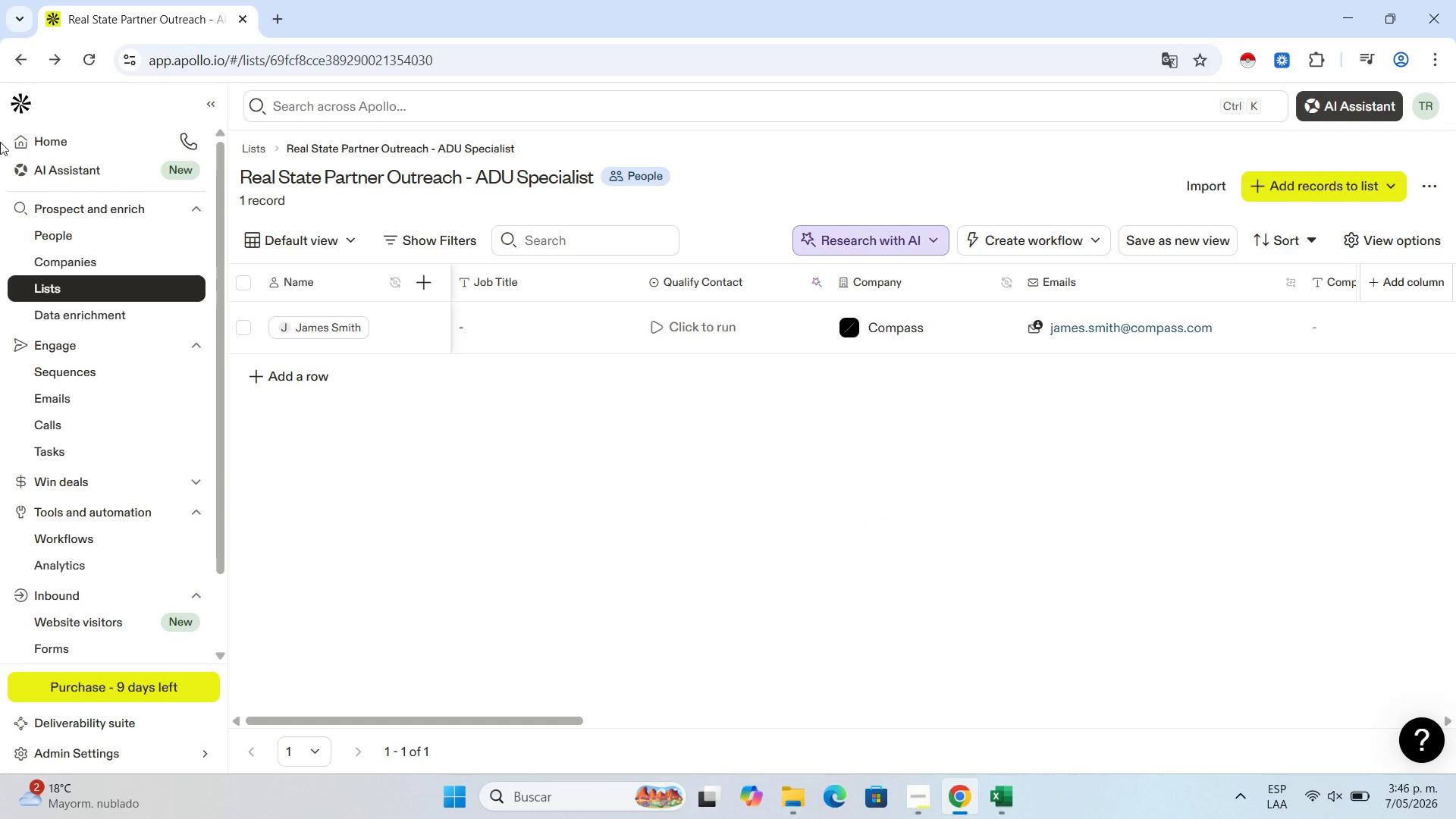 
wait(13.06)
 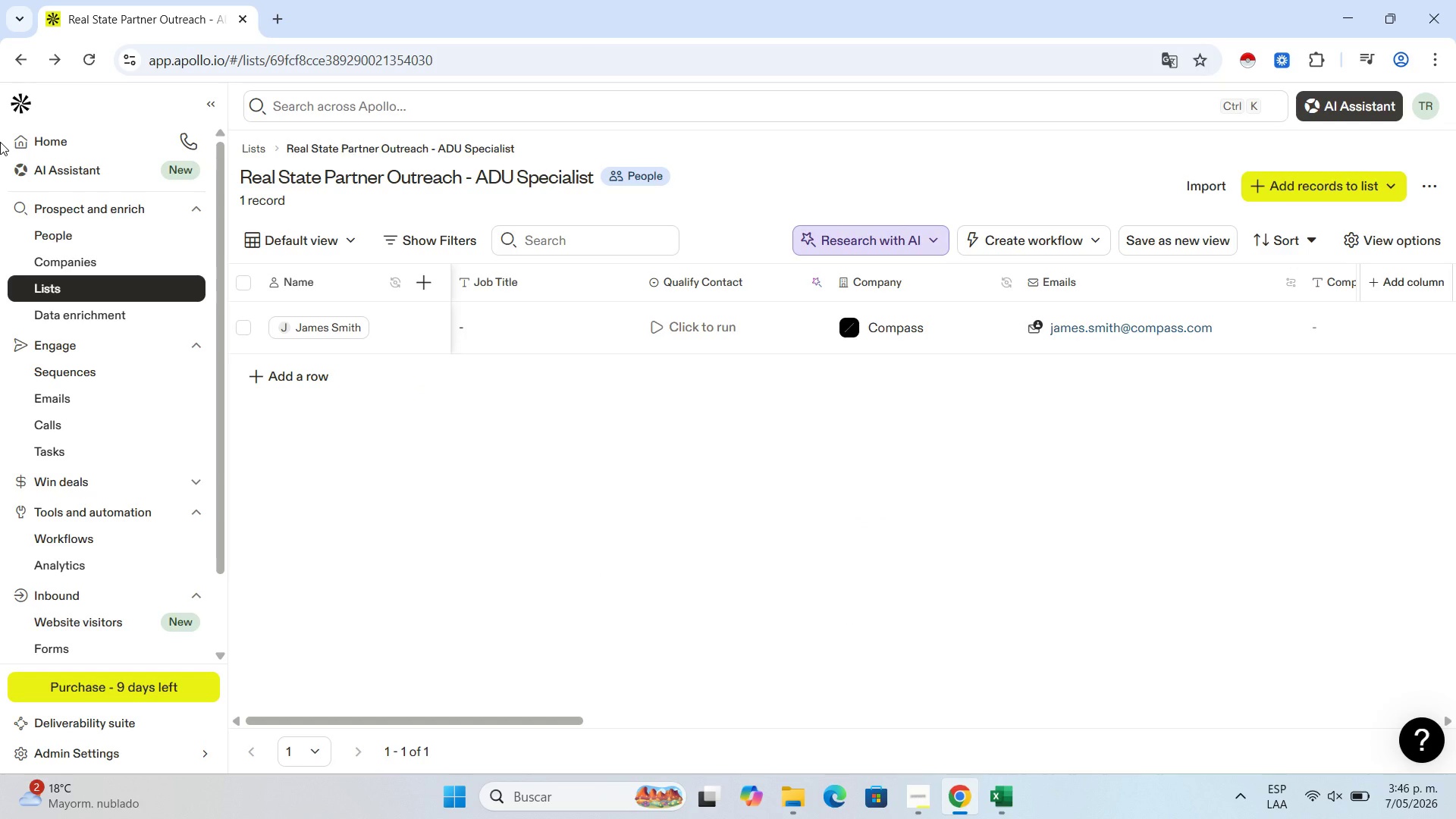 
left_click([287, 382])
 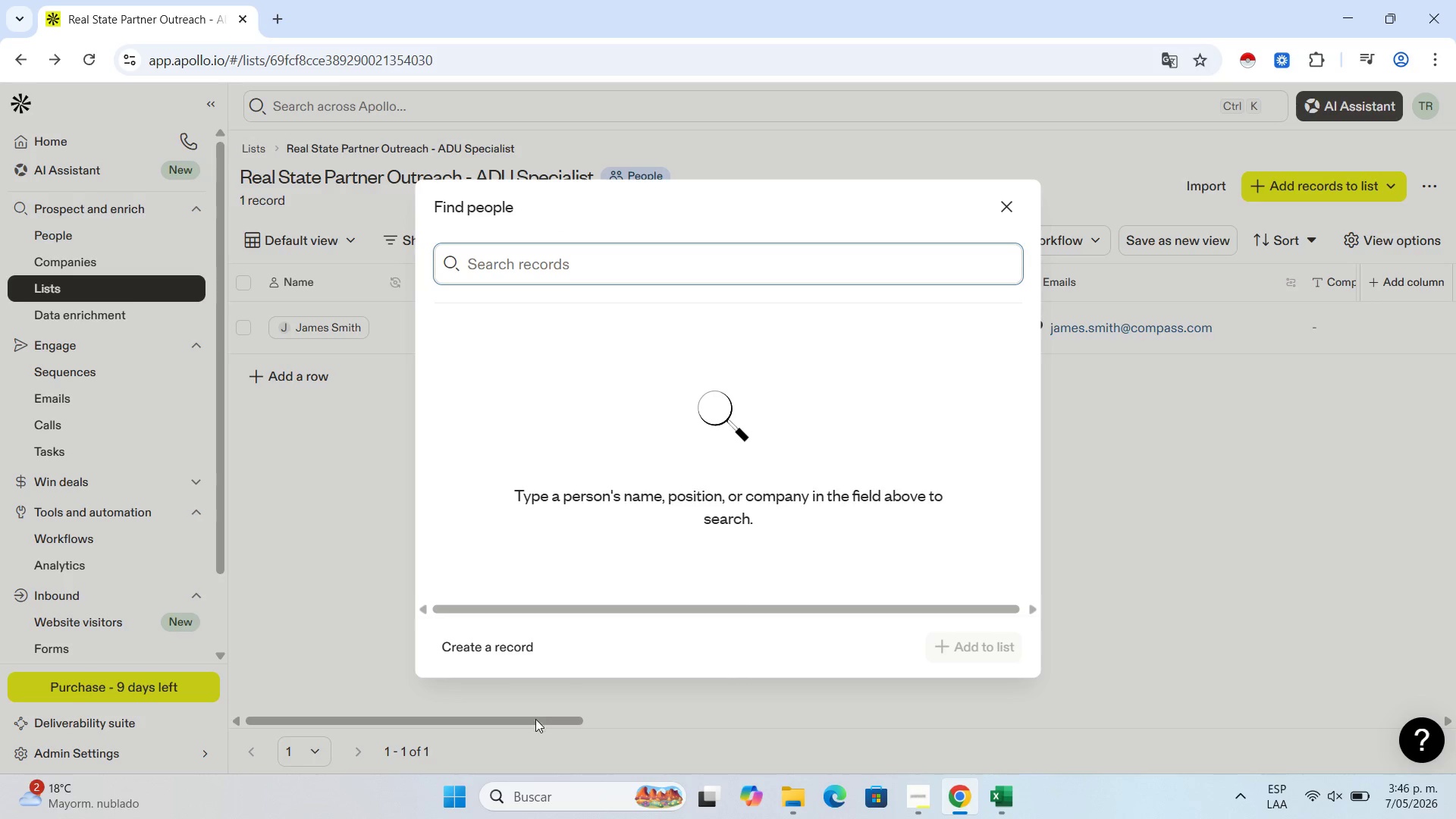 
left_click([509, 651])
 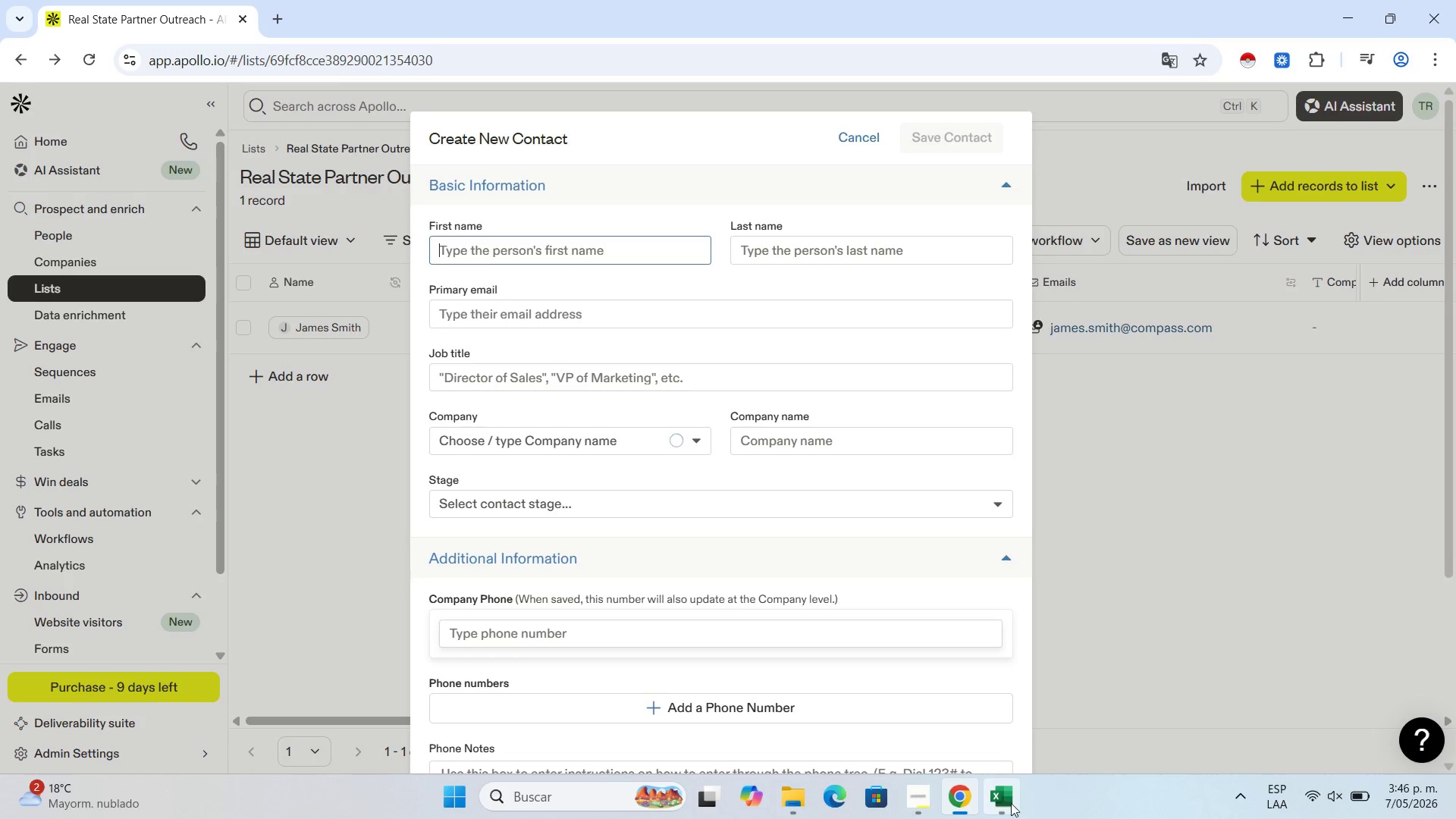 
left_click([1009, 803])
 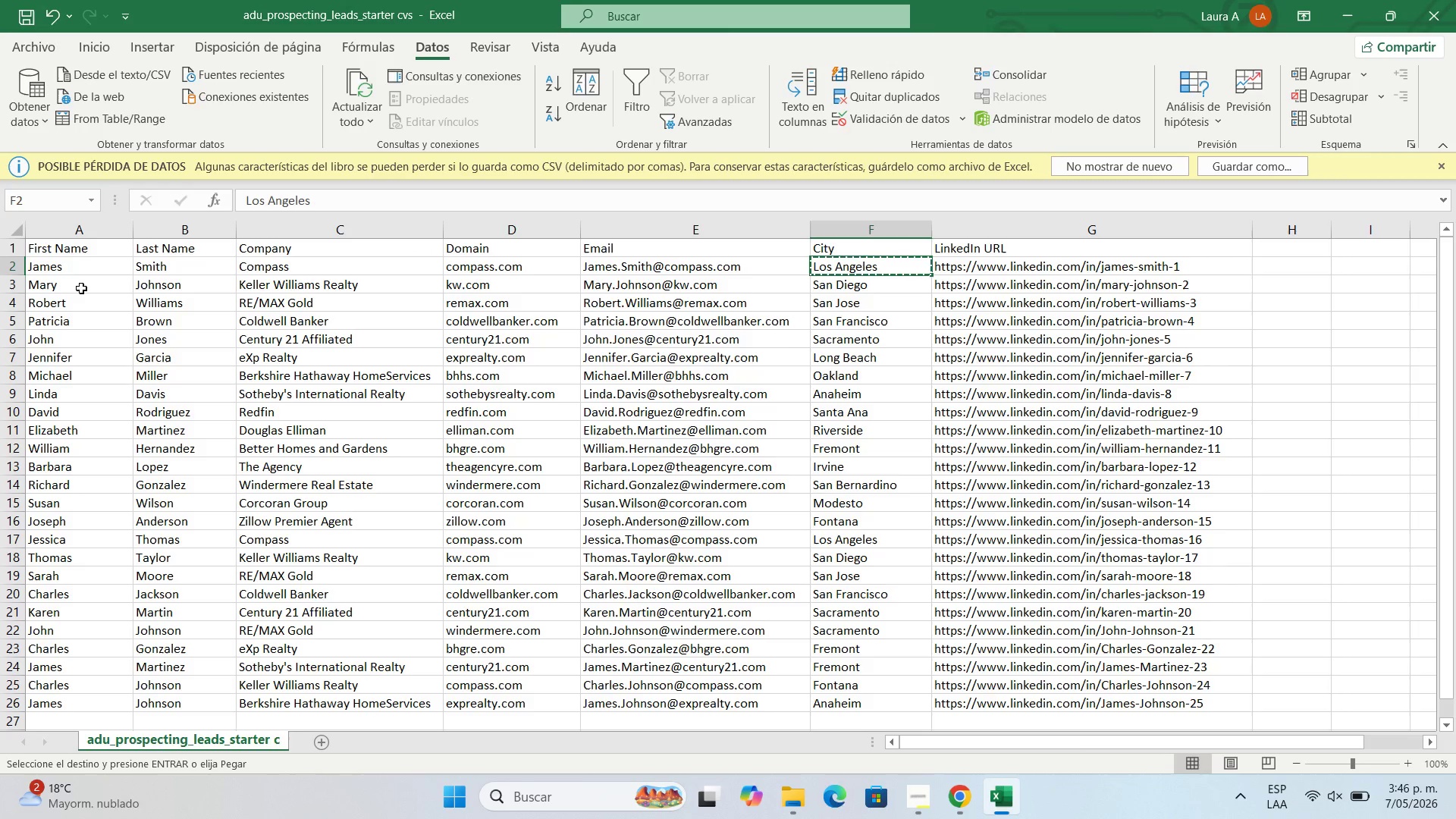 
left_click([87, 282])
 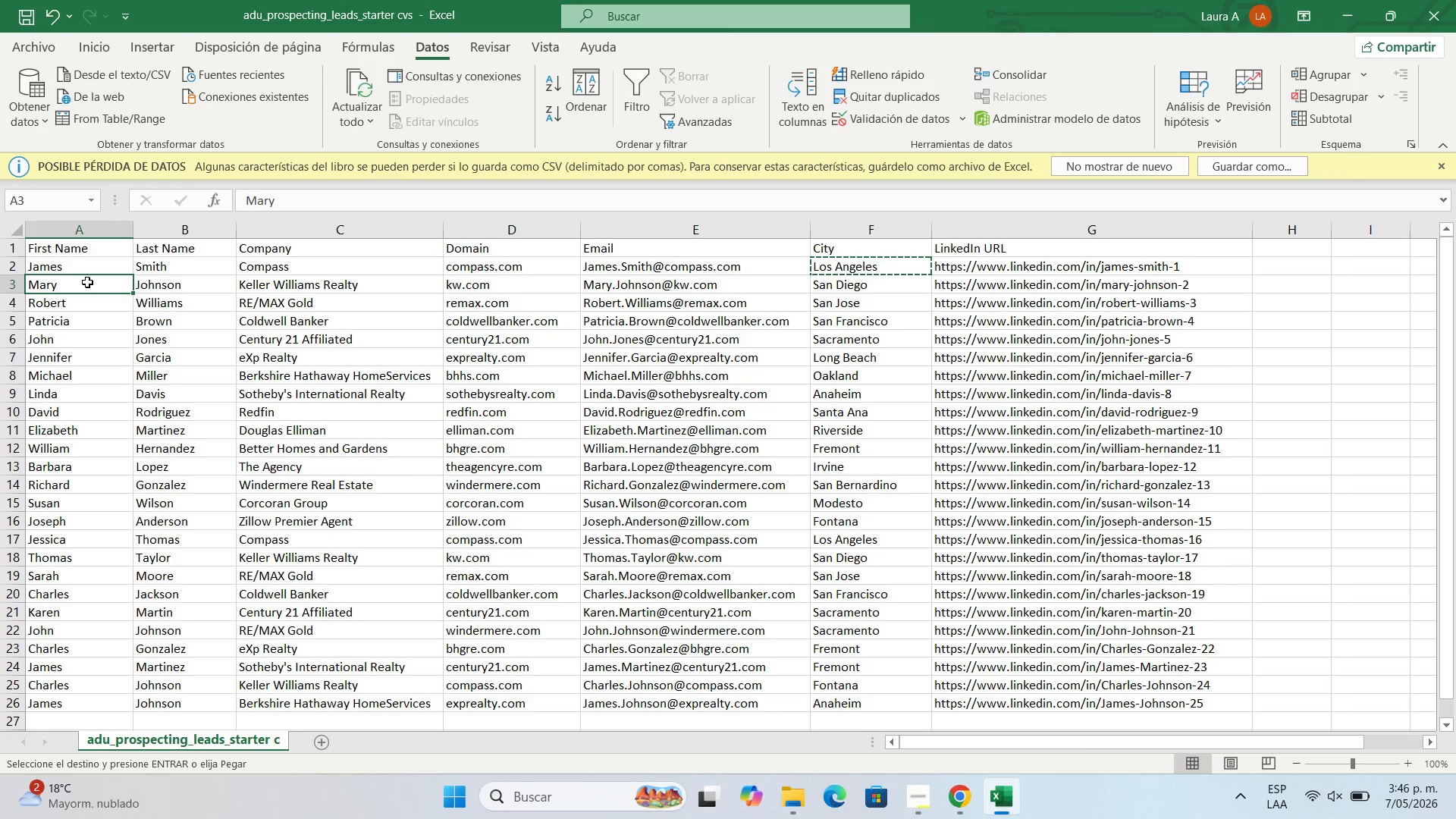 
key(Control+C)
 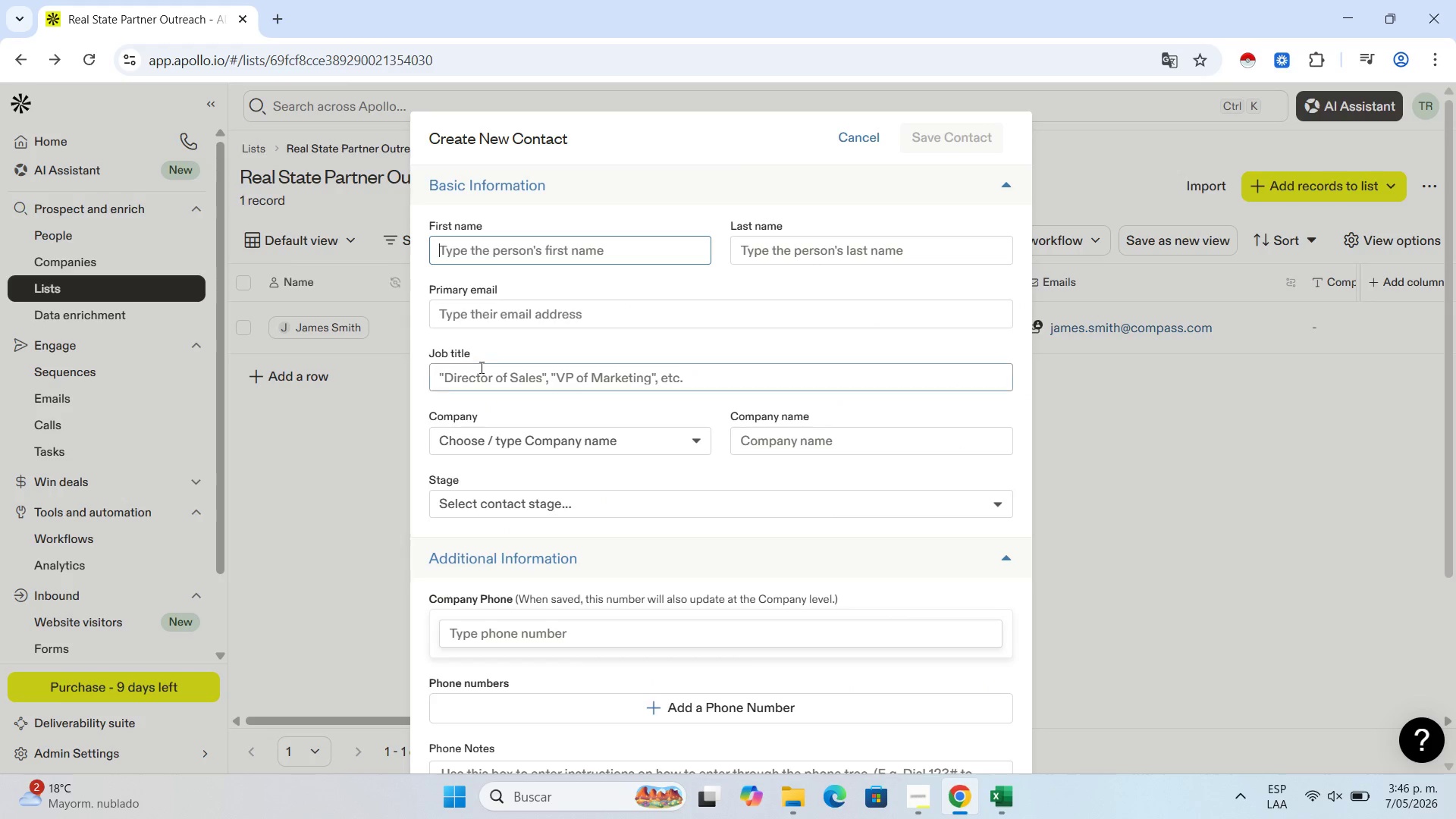 
key(Control+V)
 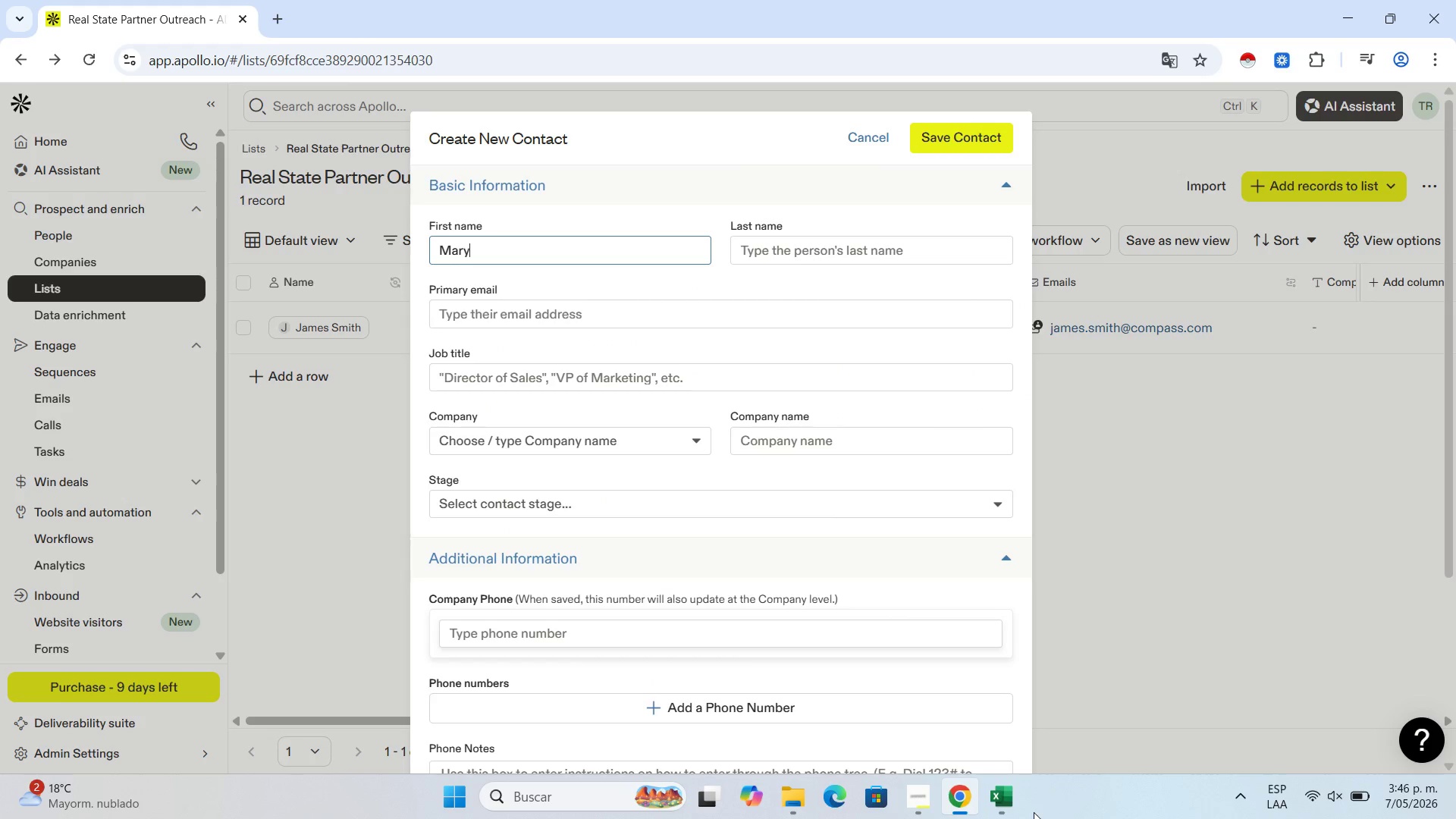 
left_click([1011, 801])
 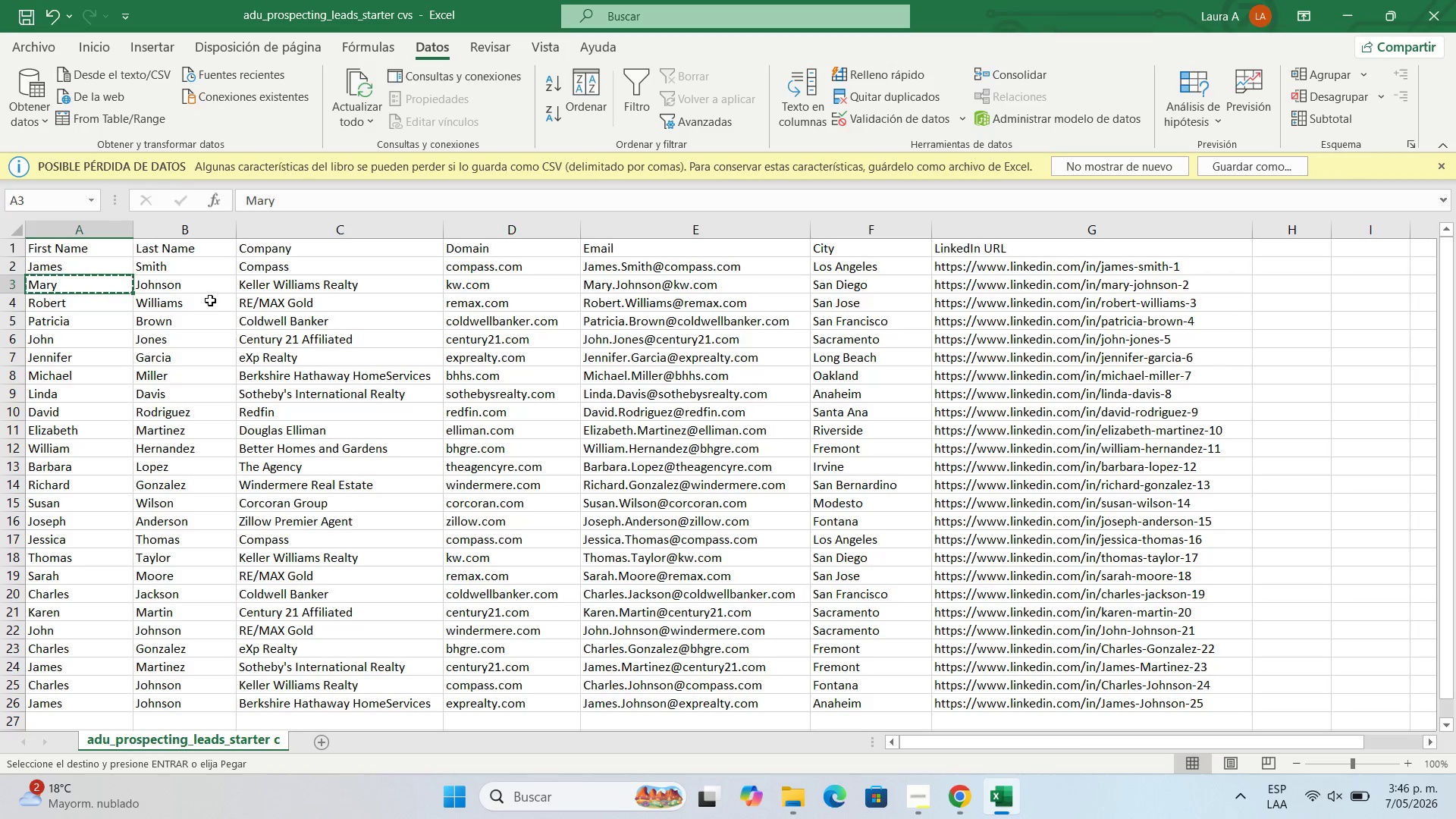 
left_click([191, 277])
 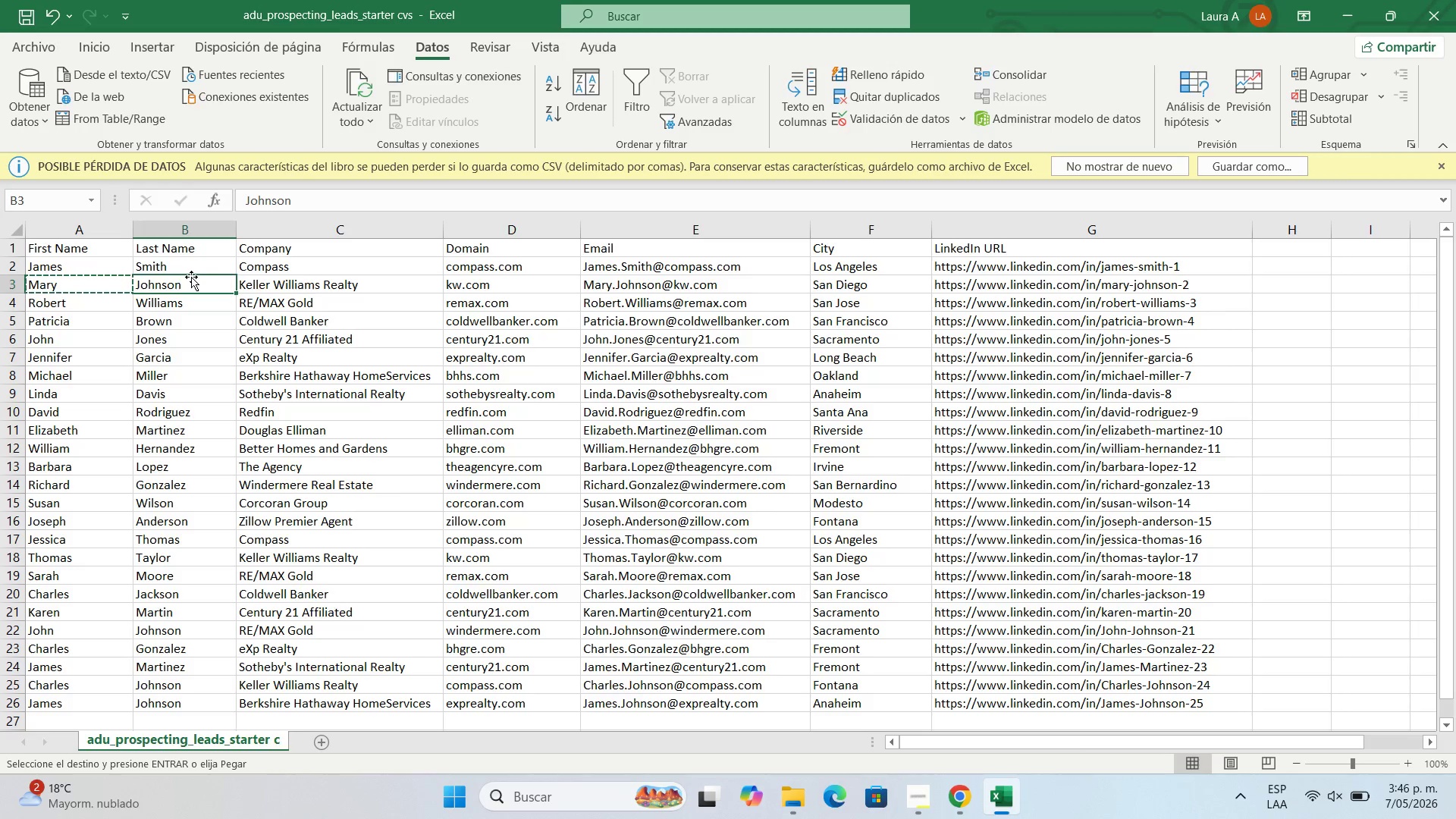 
key(Control+C)
 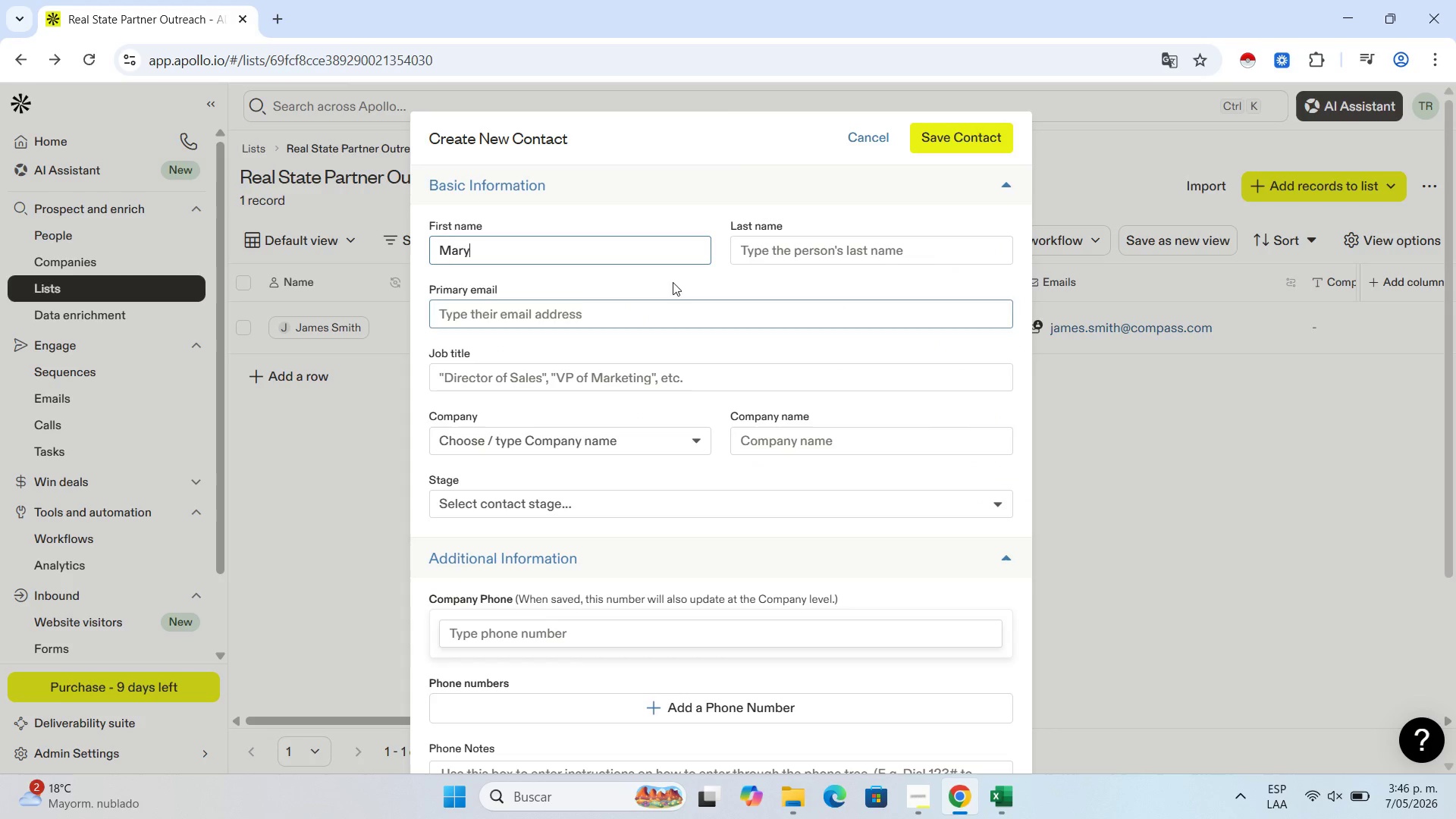 
key(Control+ControlLeft)
 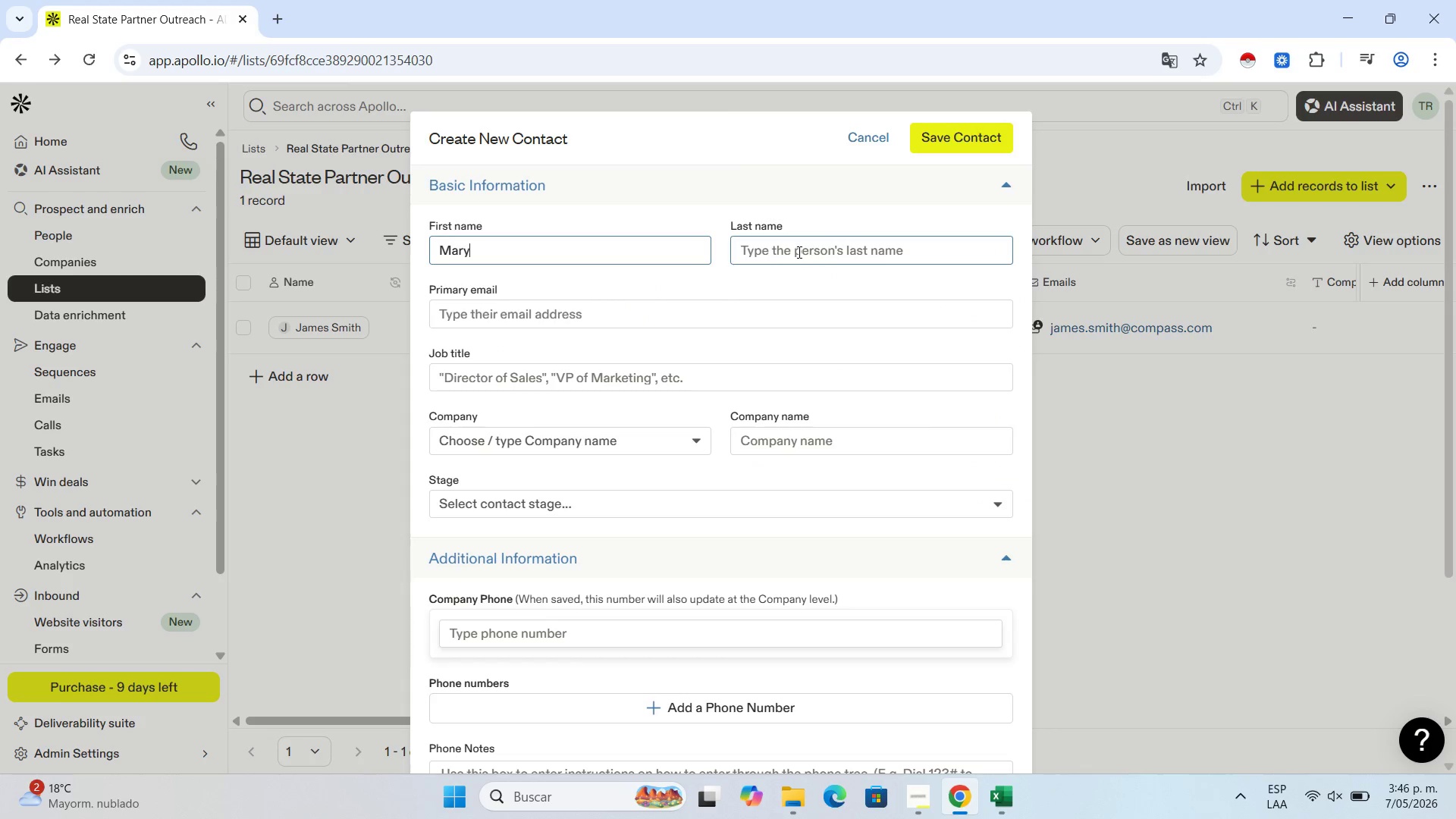 
left_click([798, 252])
 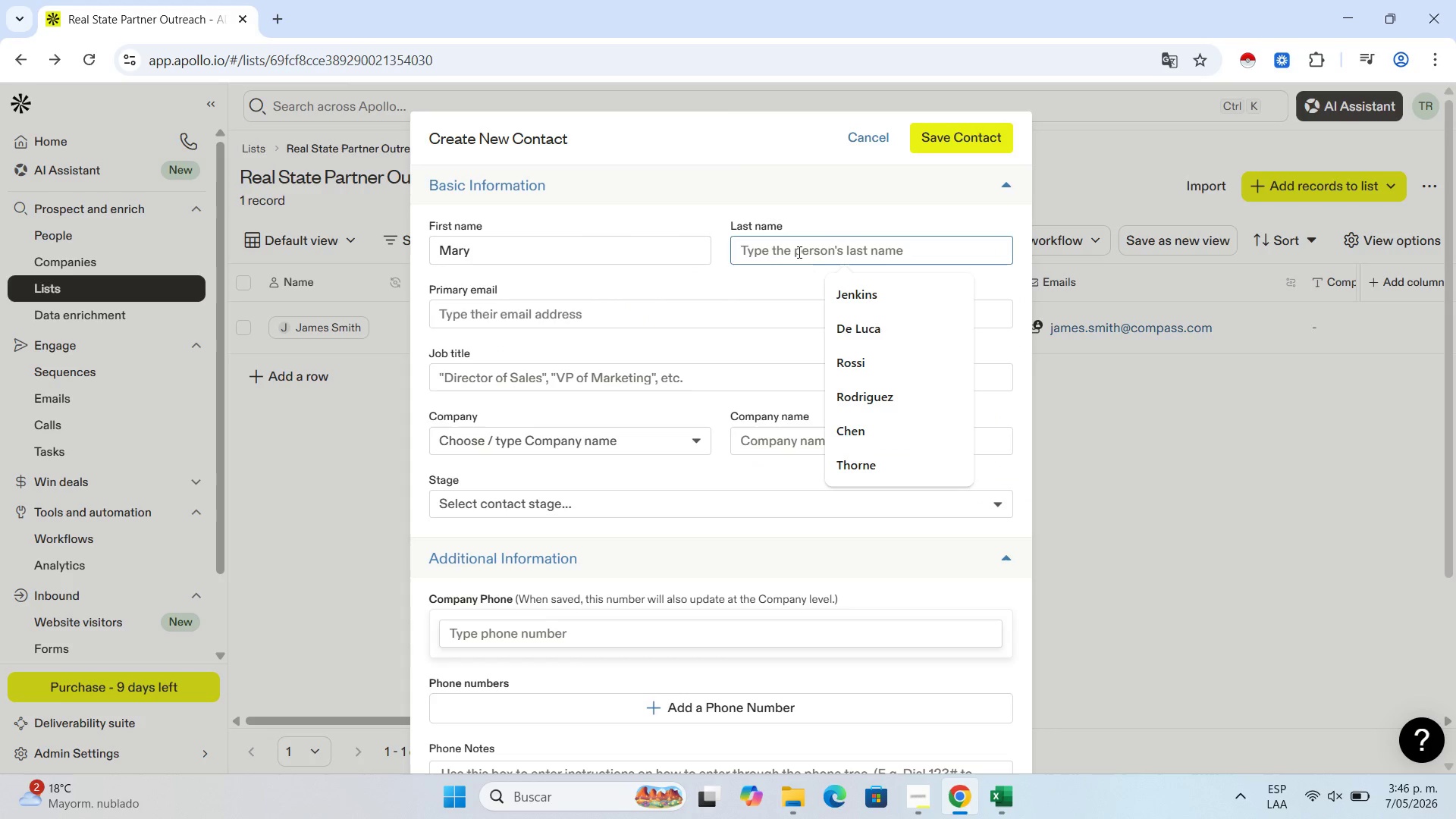 
key(Control+V)
 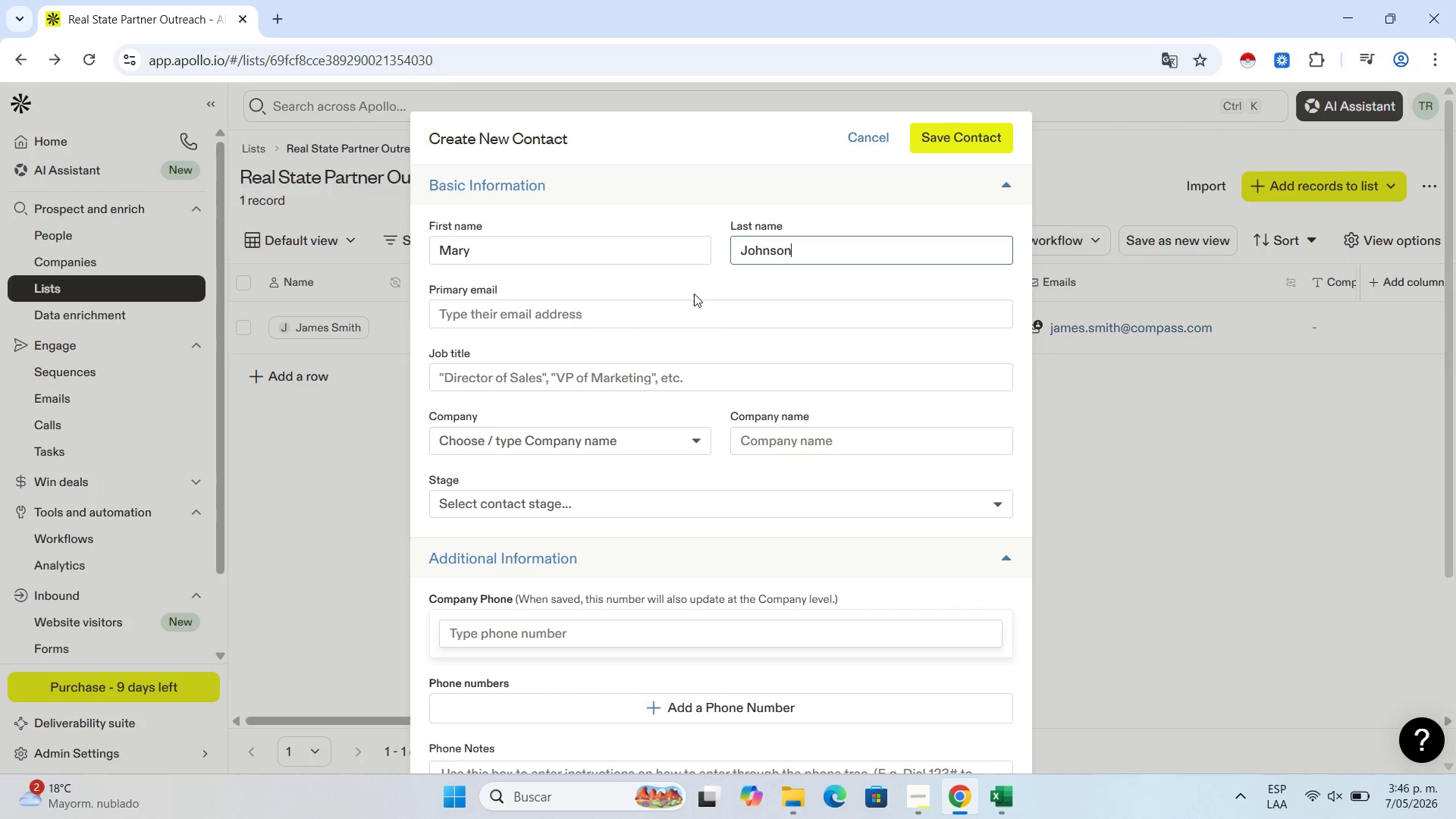 
wait(5.56)
 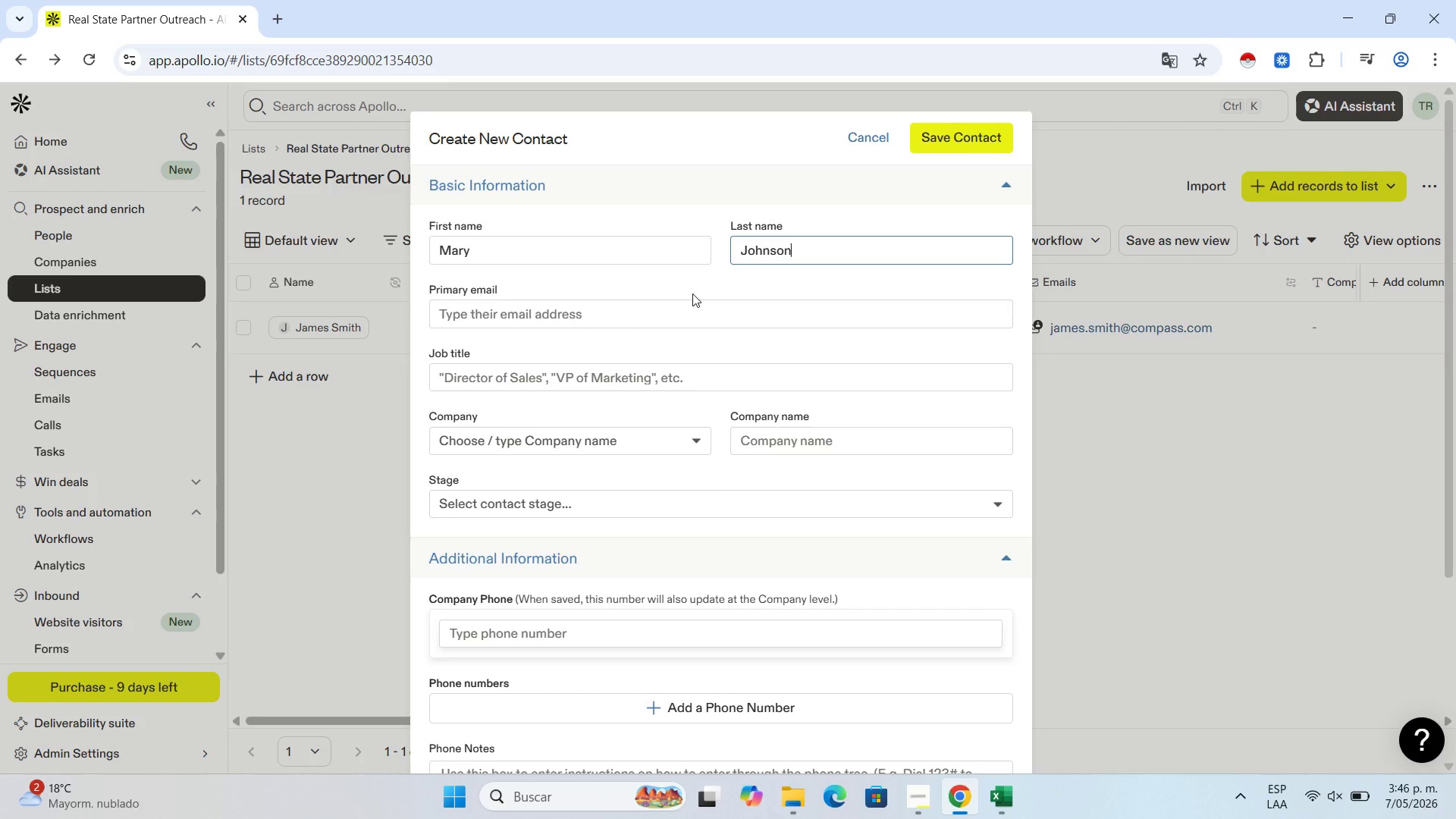 
left_click([673, 306])
 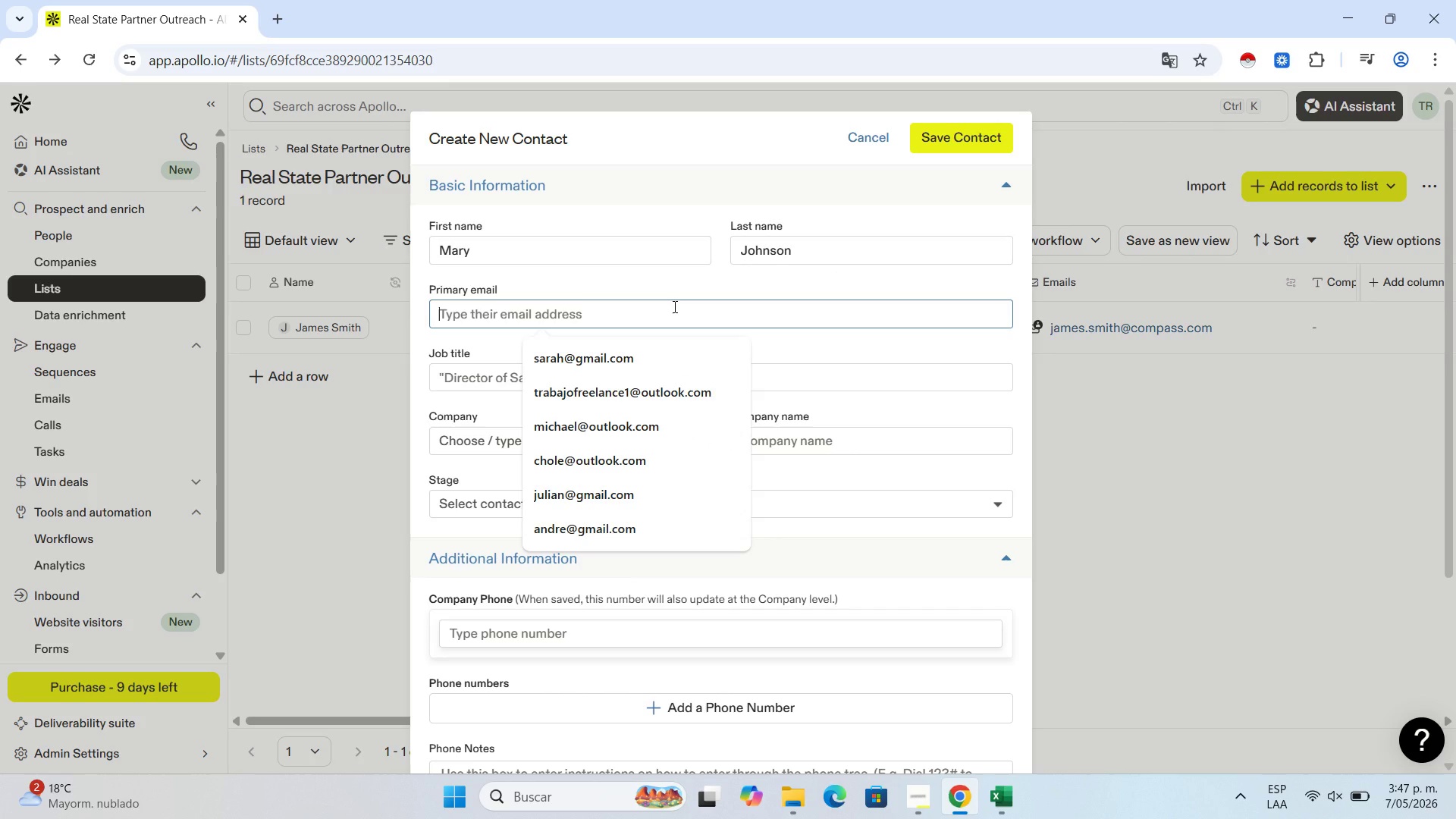 
wait(10.44)
 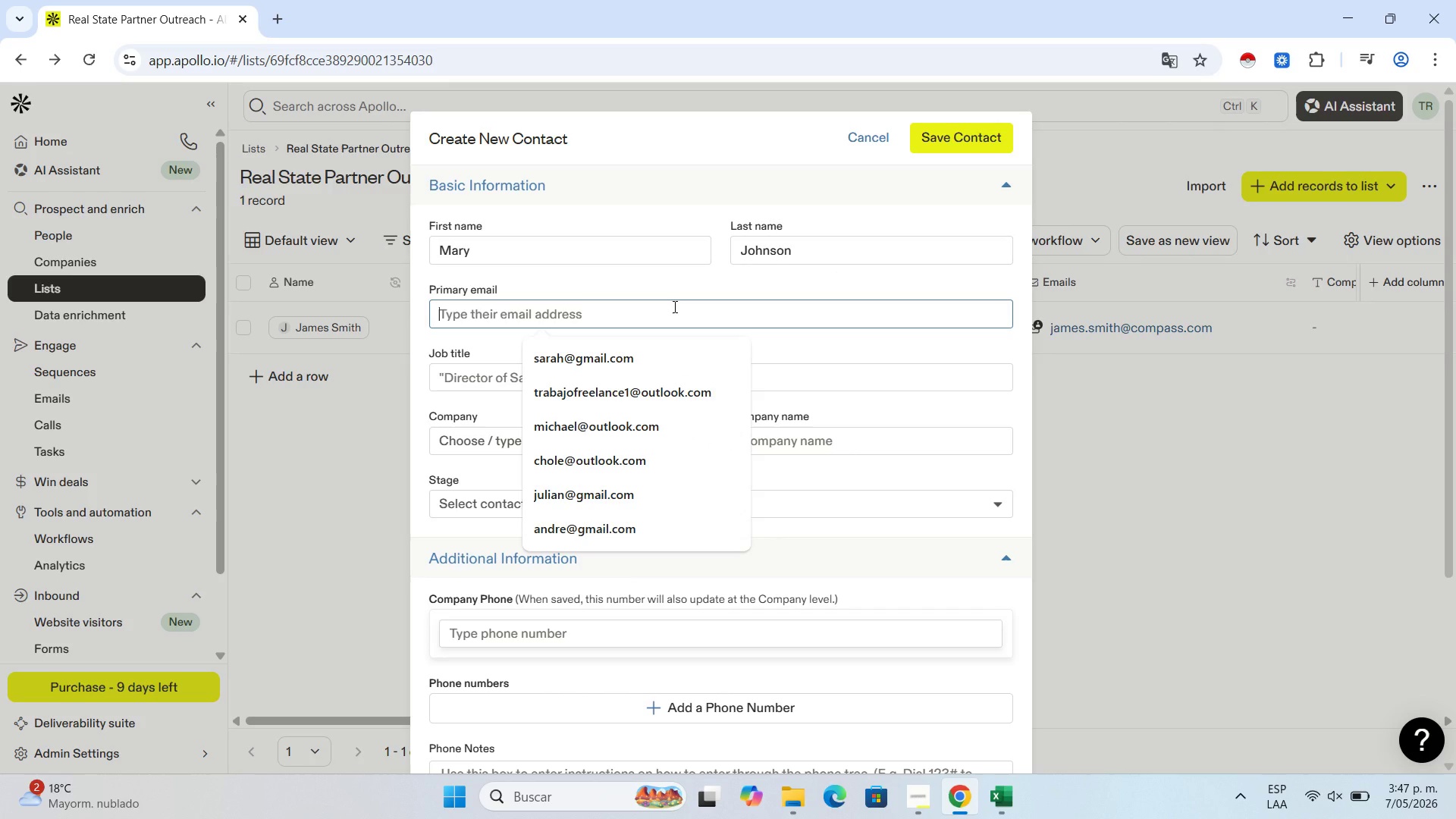 
left_click([1009, 793])
 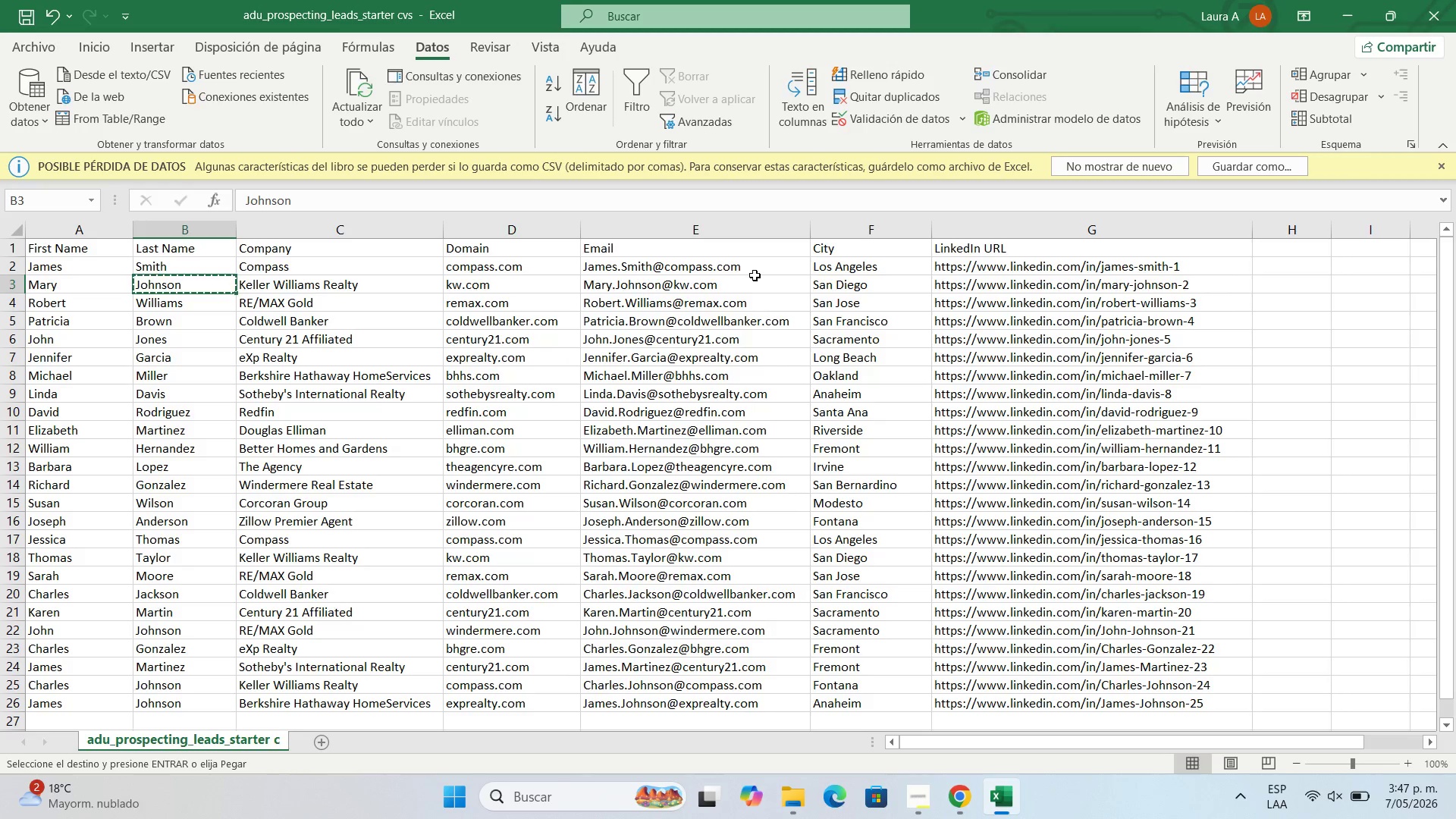 
left_click([744, 286])
 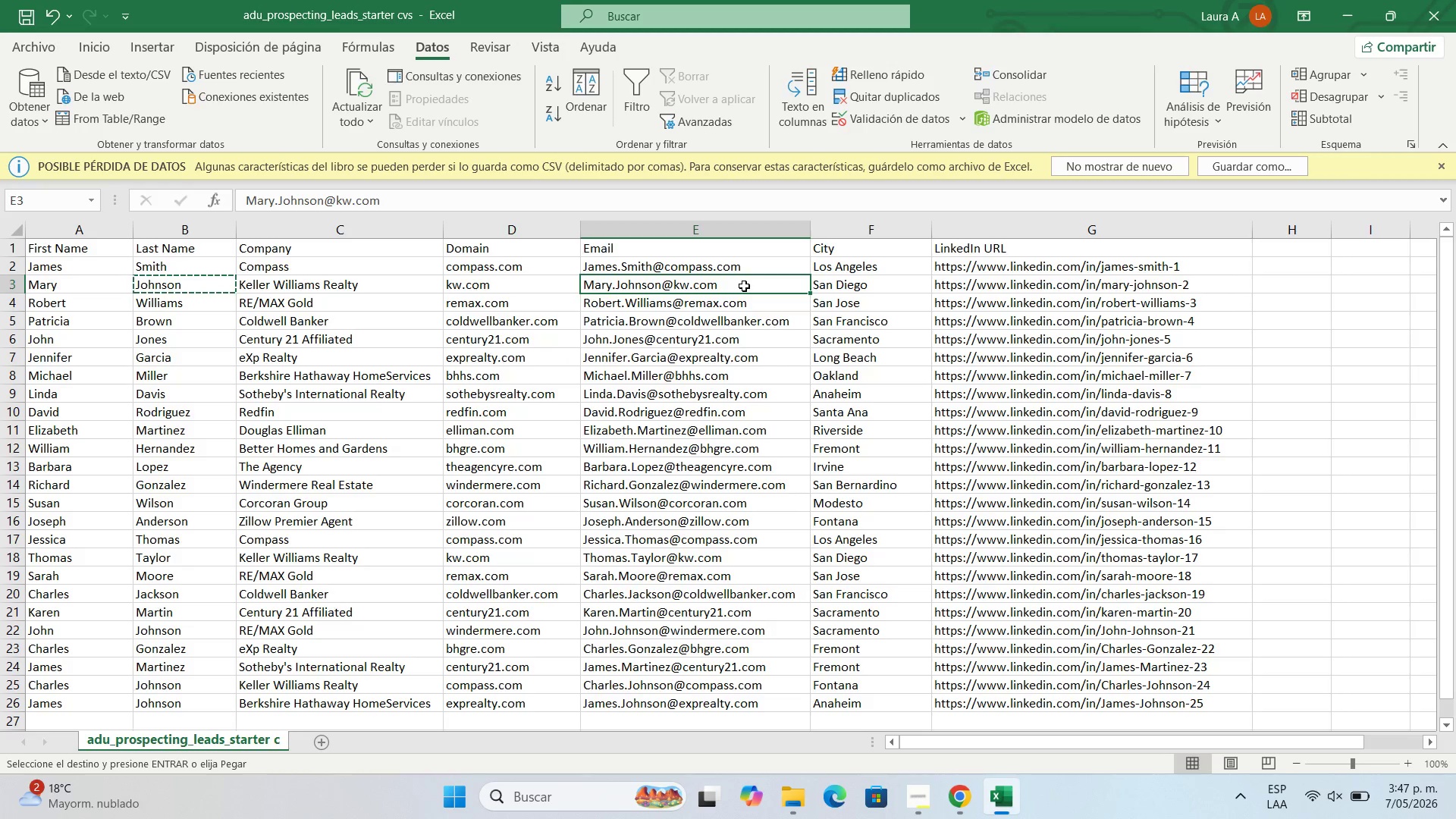 
key(Control+C)
 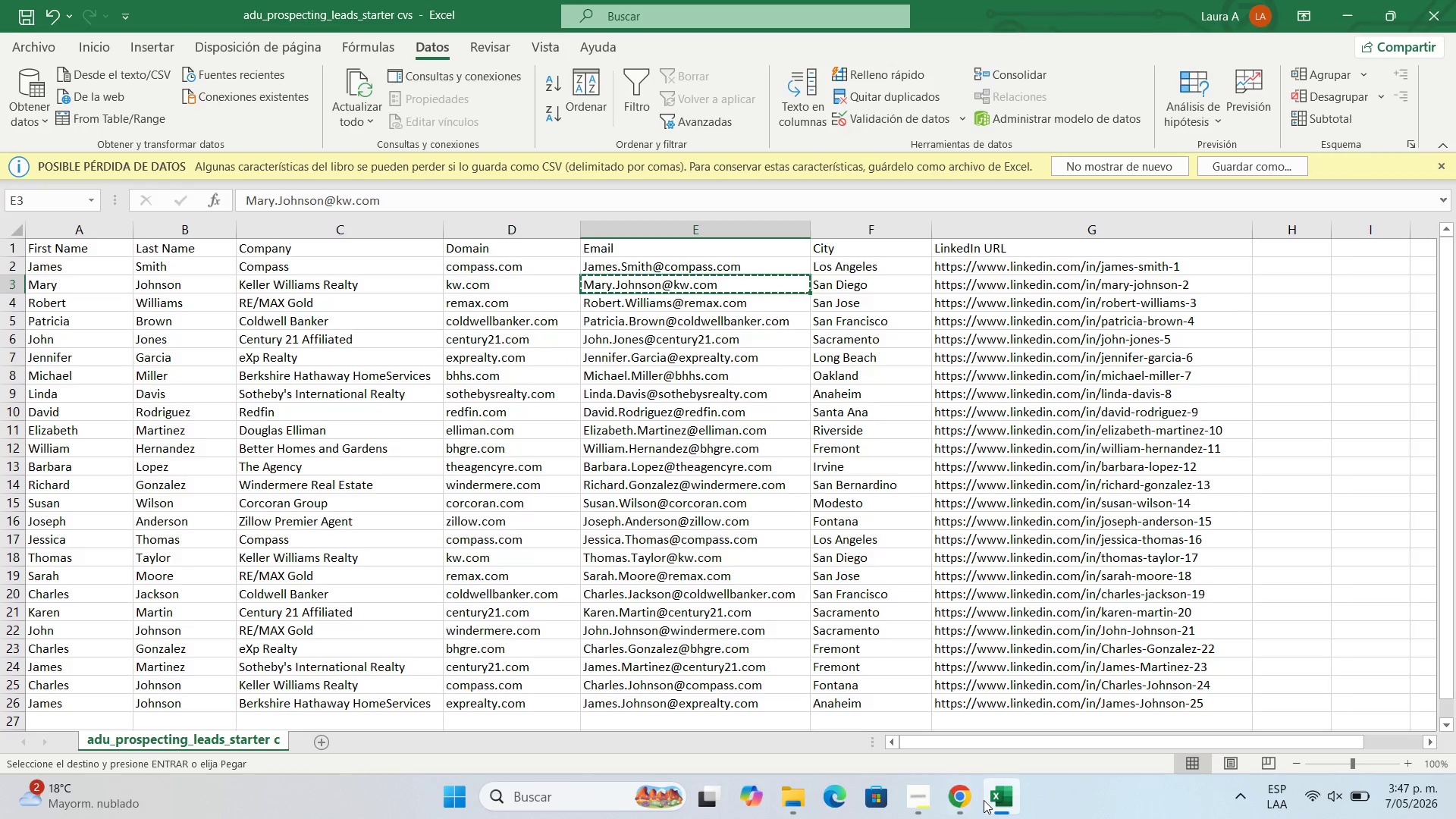 
left_click([964, 803])
 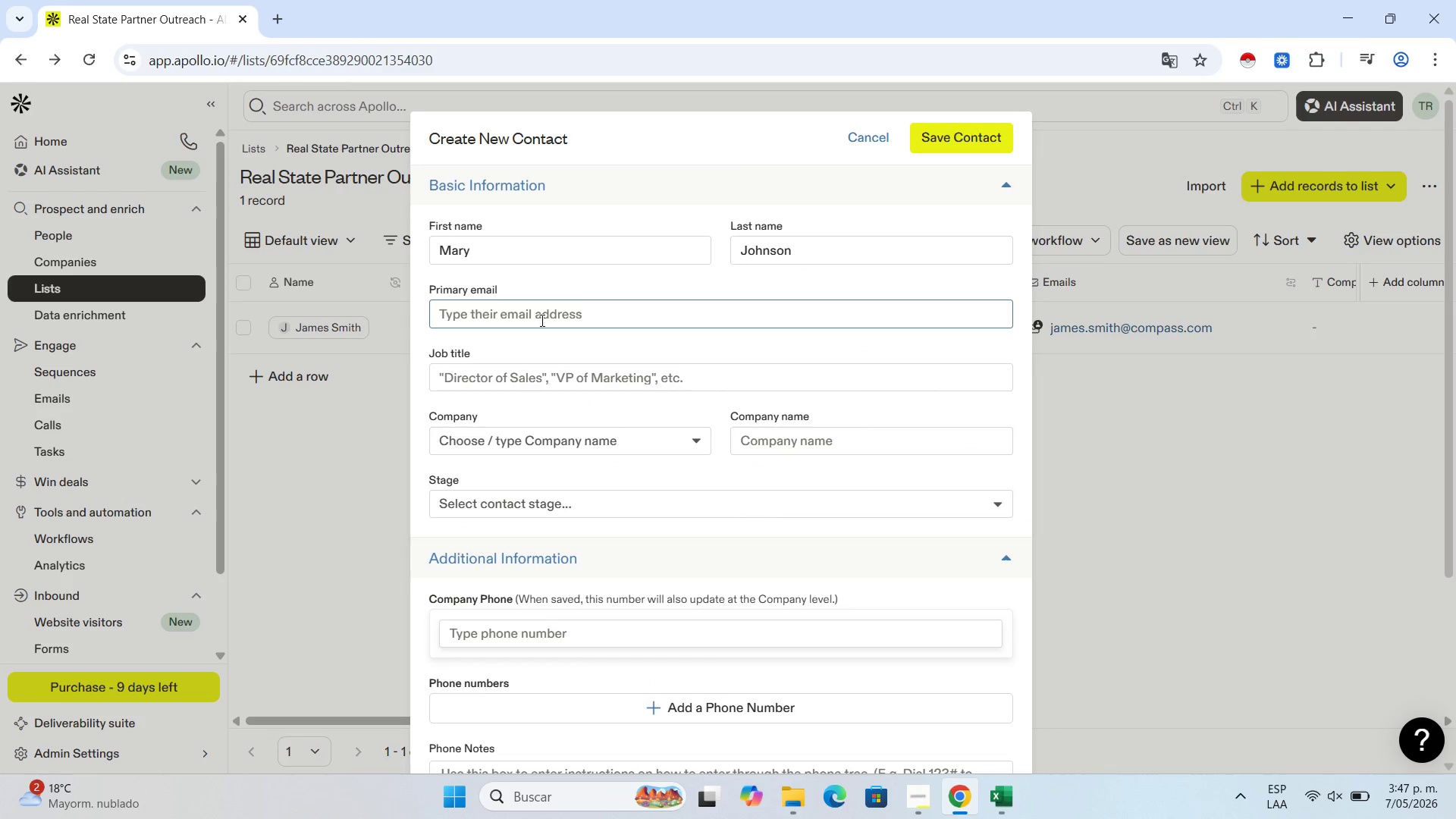 
left_click([549, 314])
 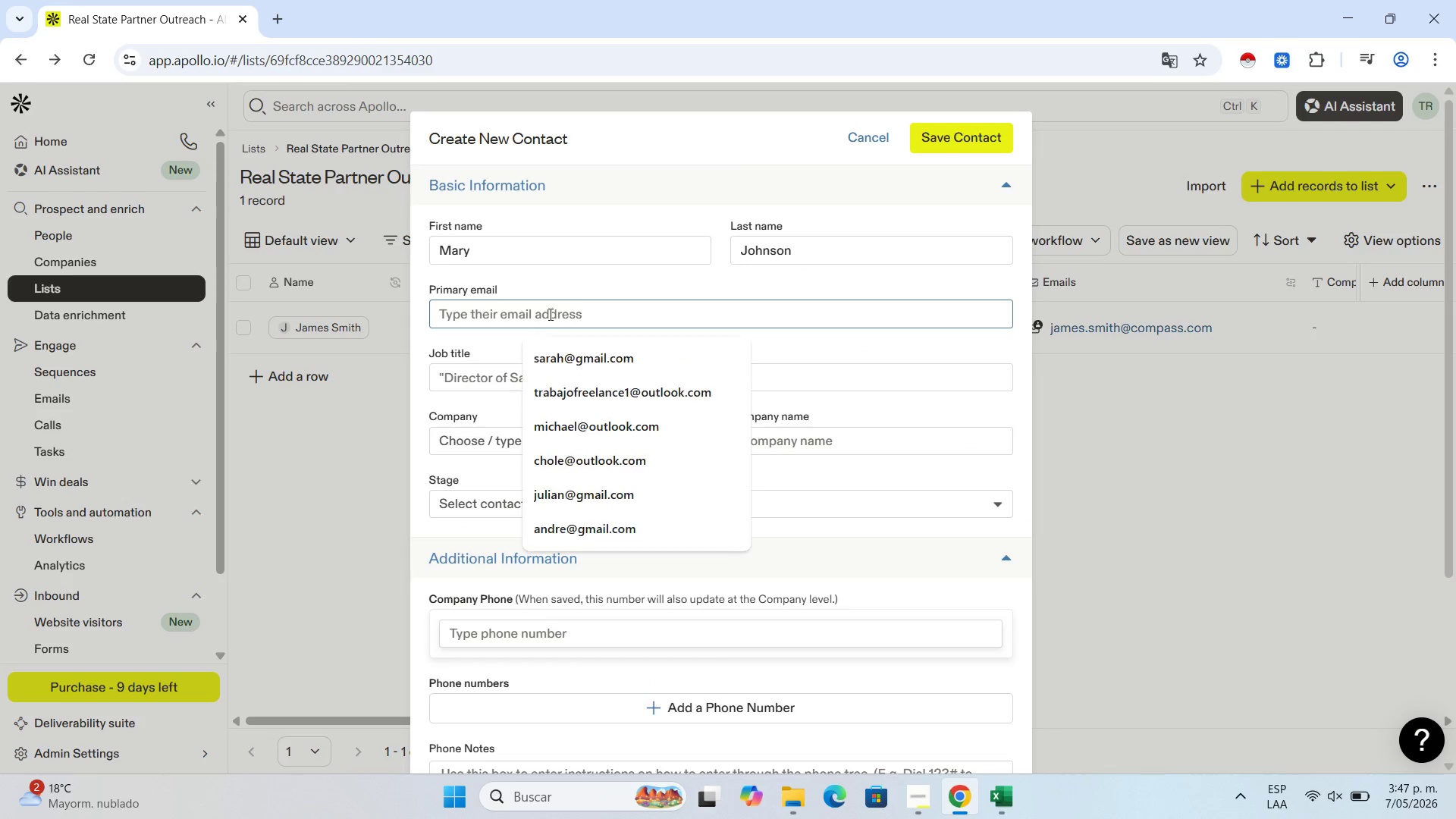 
key(Control+V)
 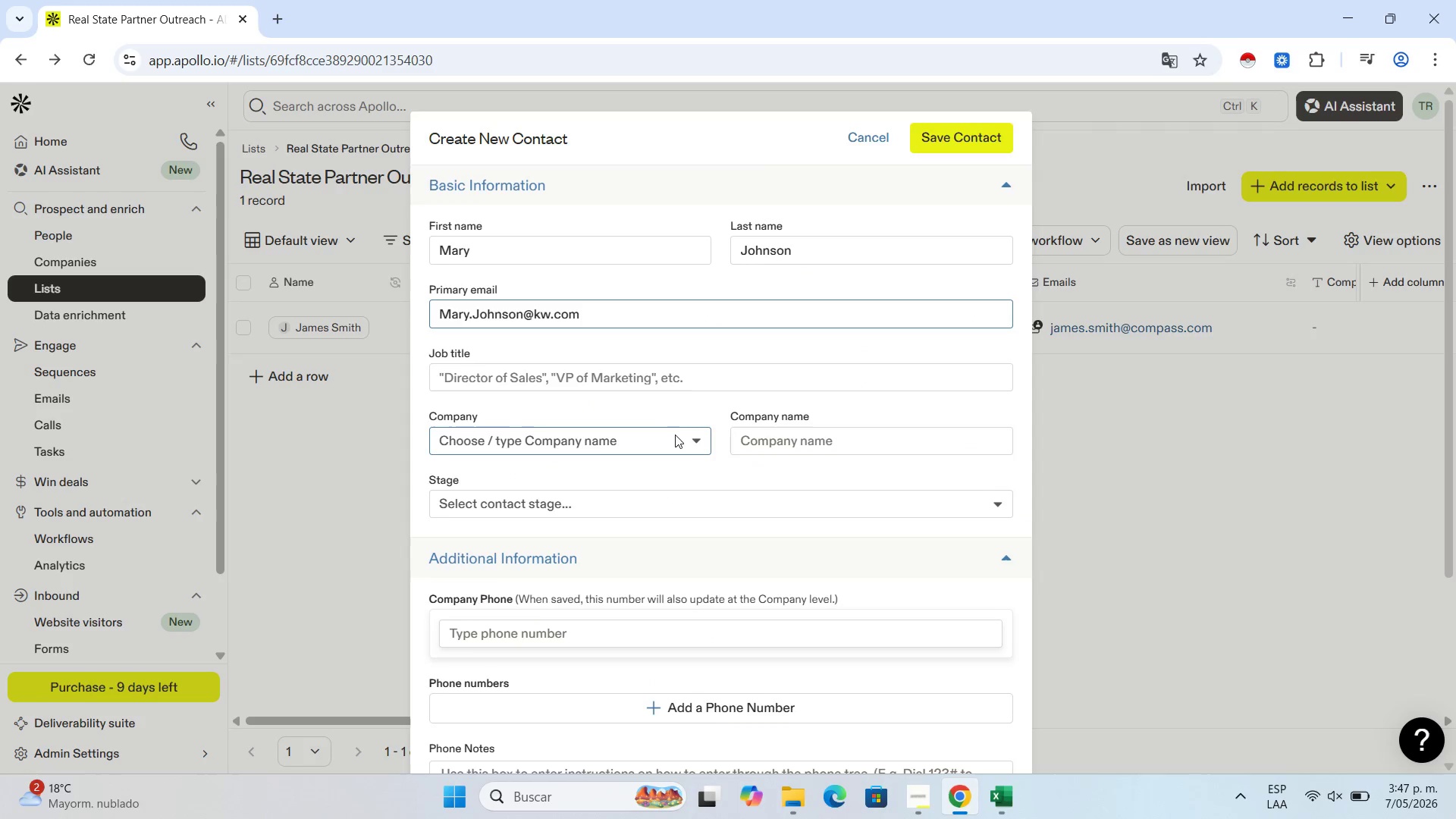 
scroll: coordinate [675, 444], scroll_direction: down, amount: 1.0
 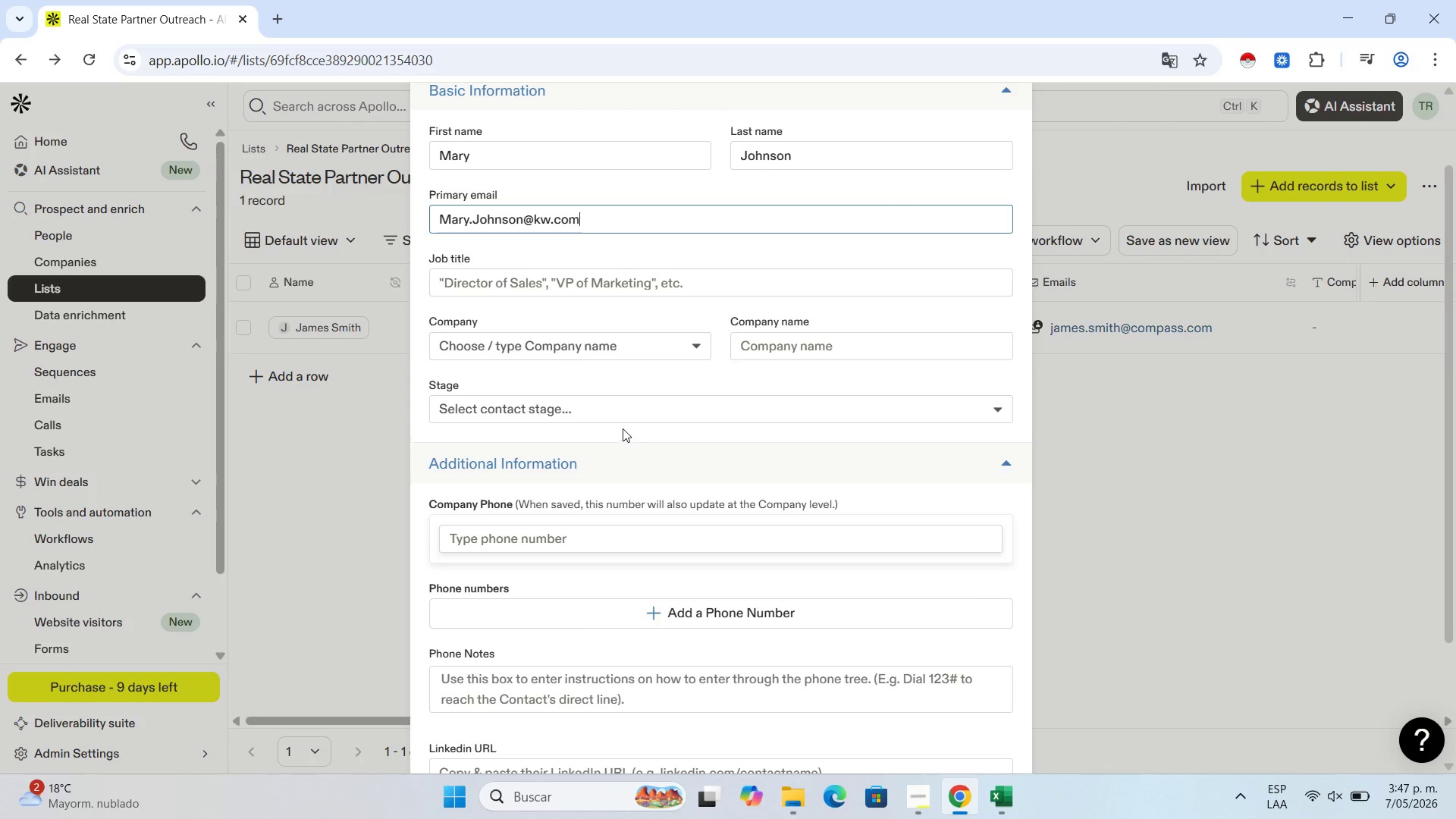 
left_click([604, 418])
 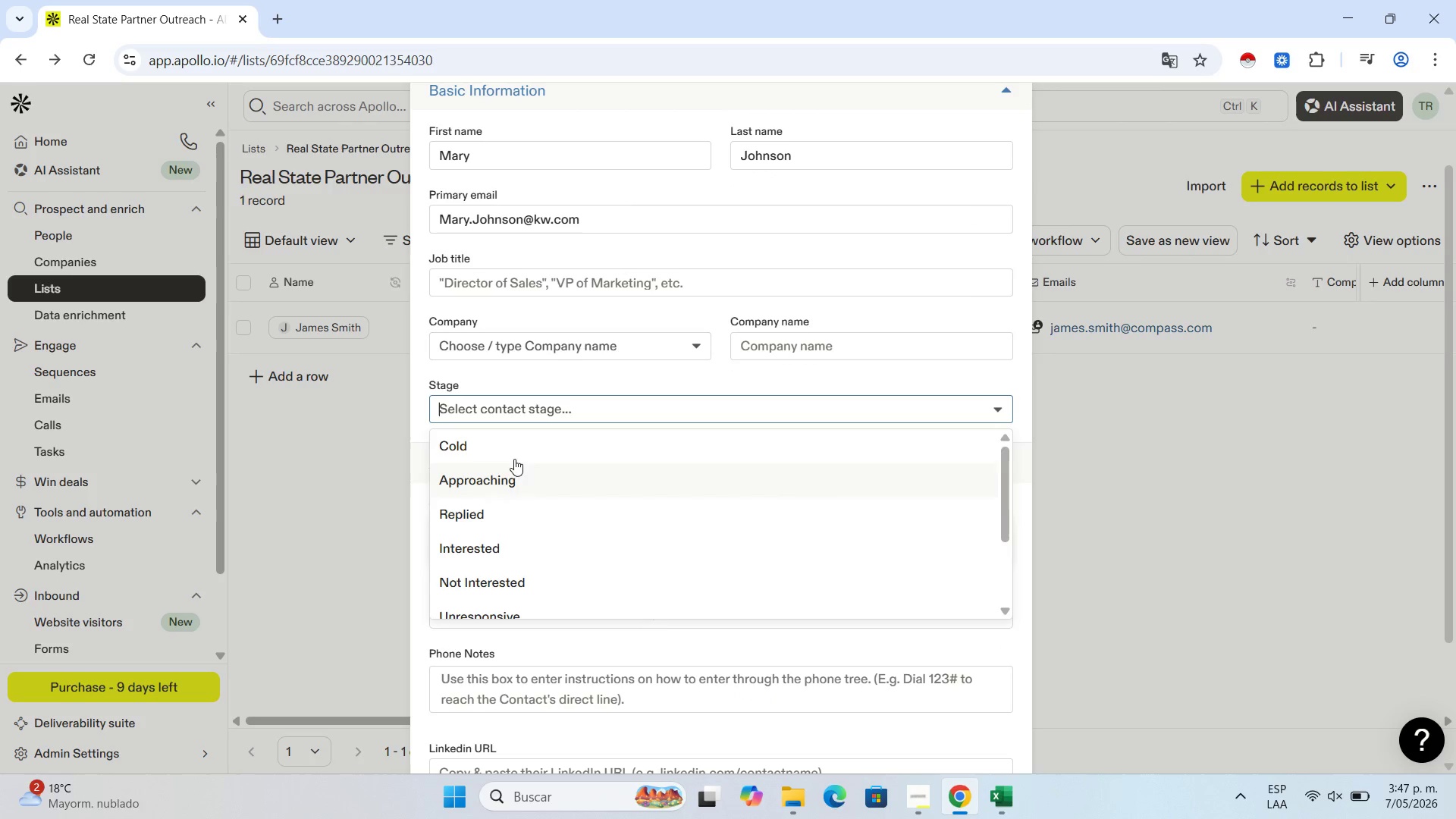 
left_click([519, 446])
 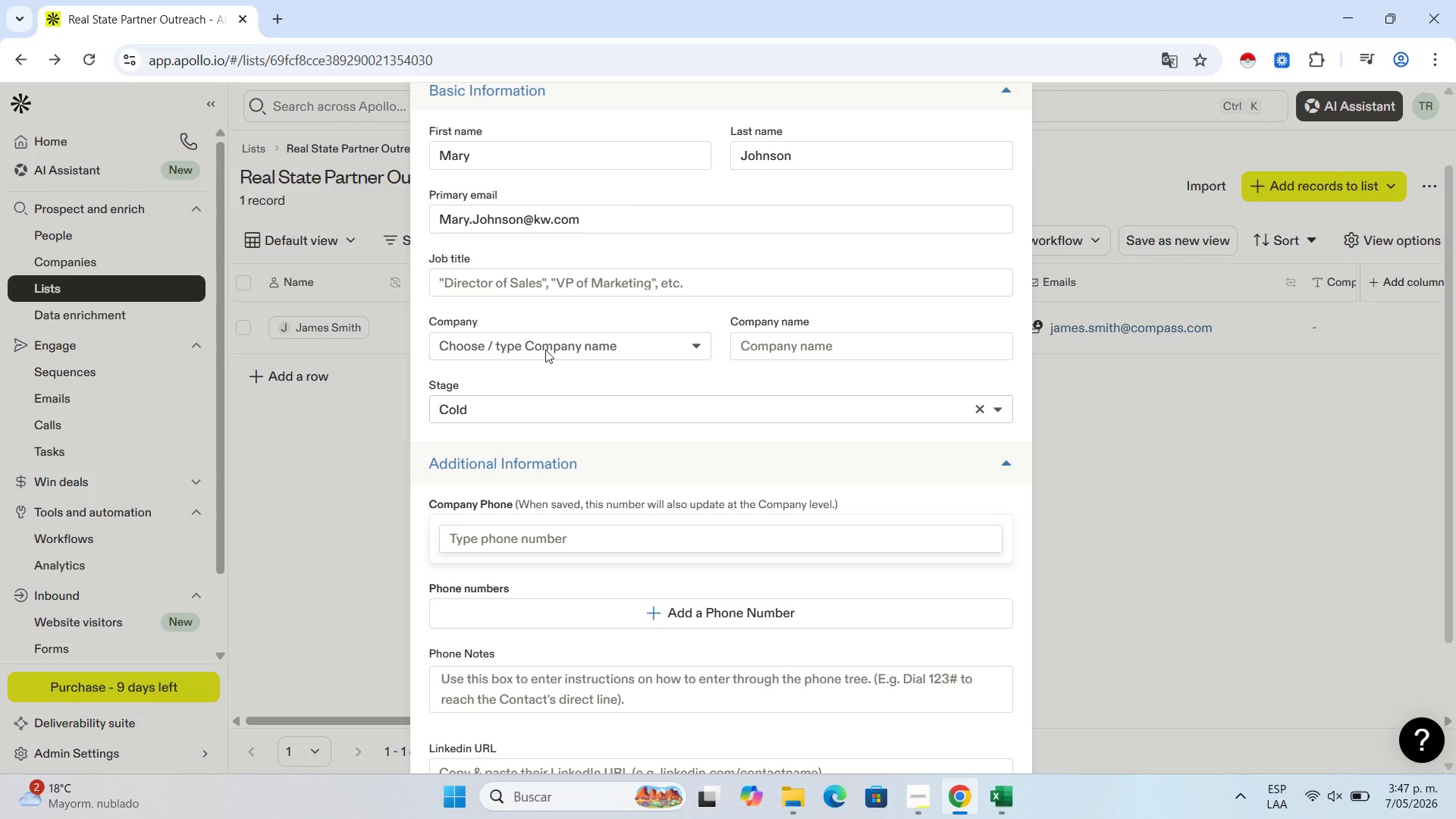 
scroll: coordinate [562, 319], scroll_direction: up, amount: 1.0
 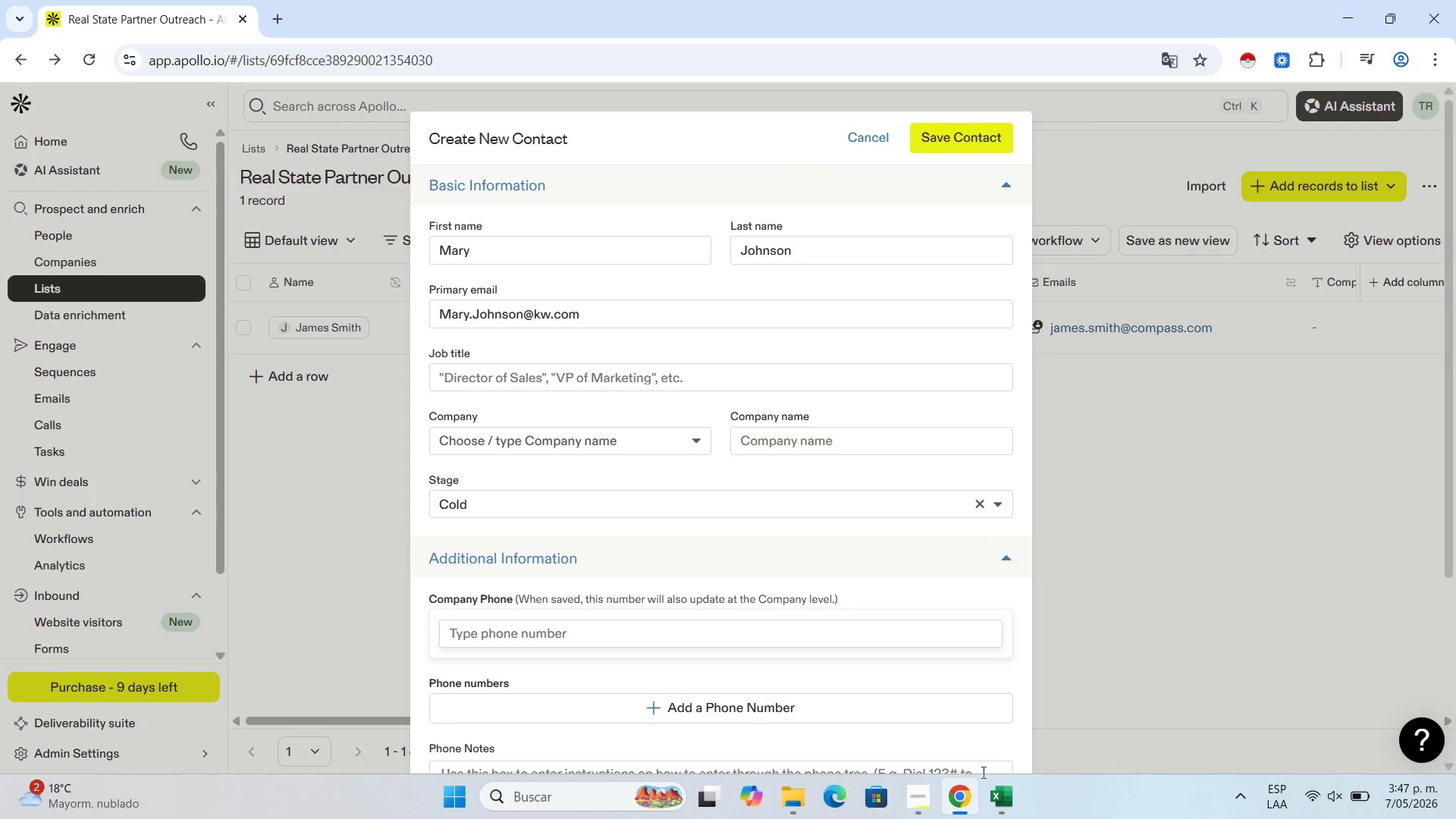 
left_click([1013, 802])
 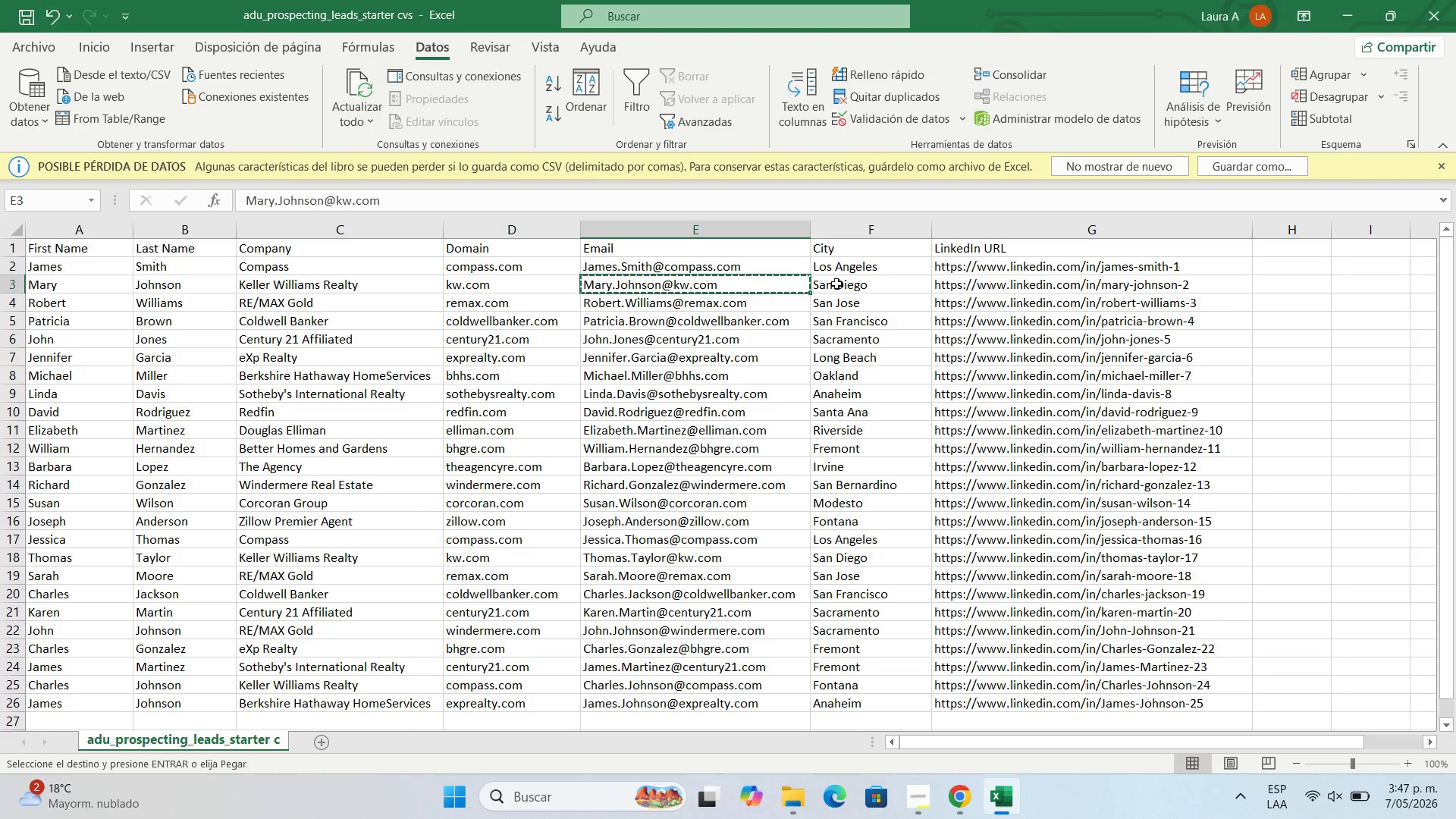 
left_click([479, 285])
 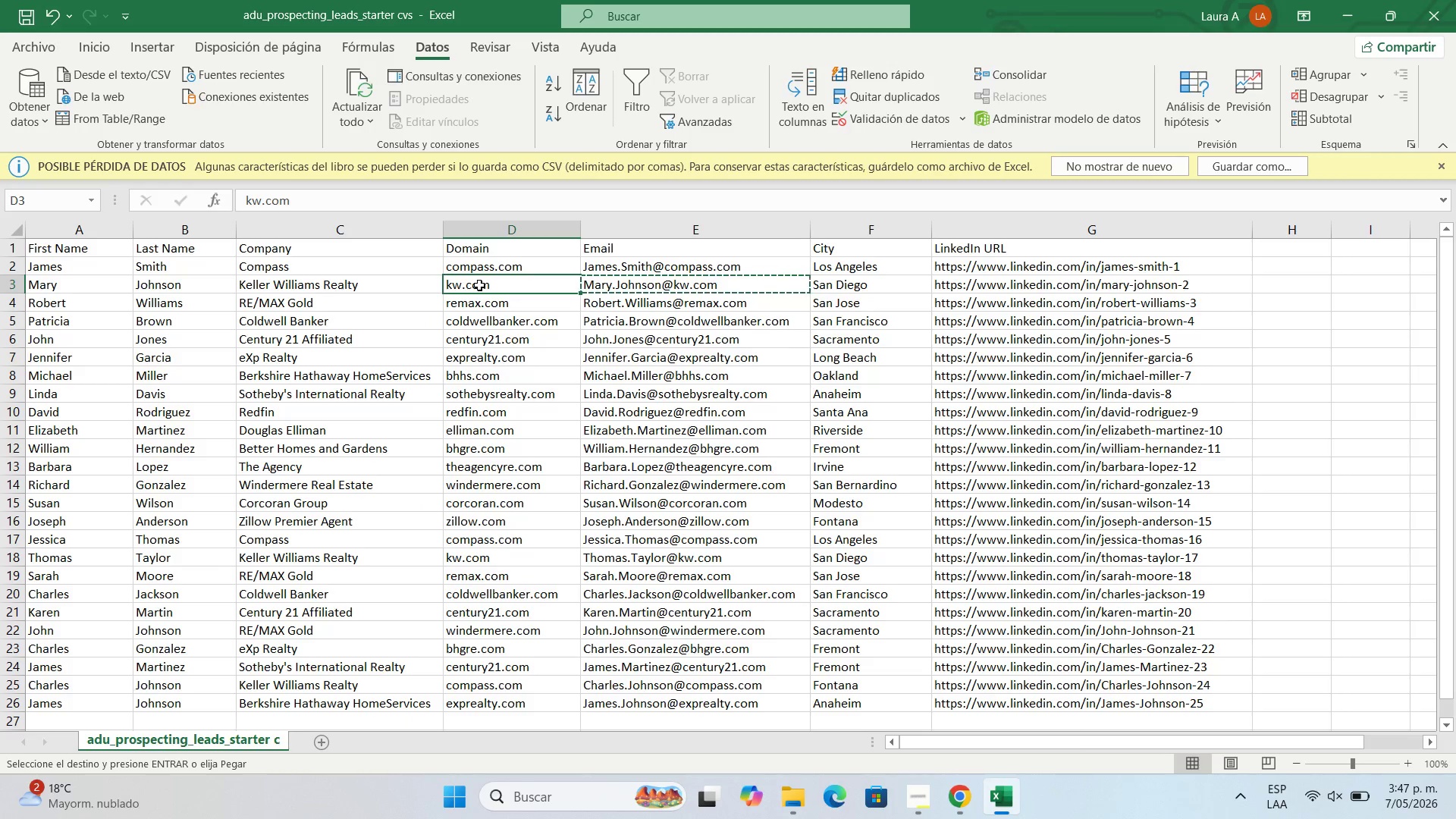 
key(Control+C)
 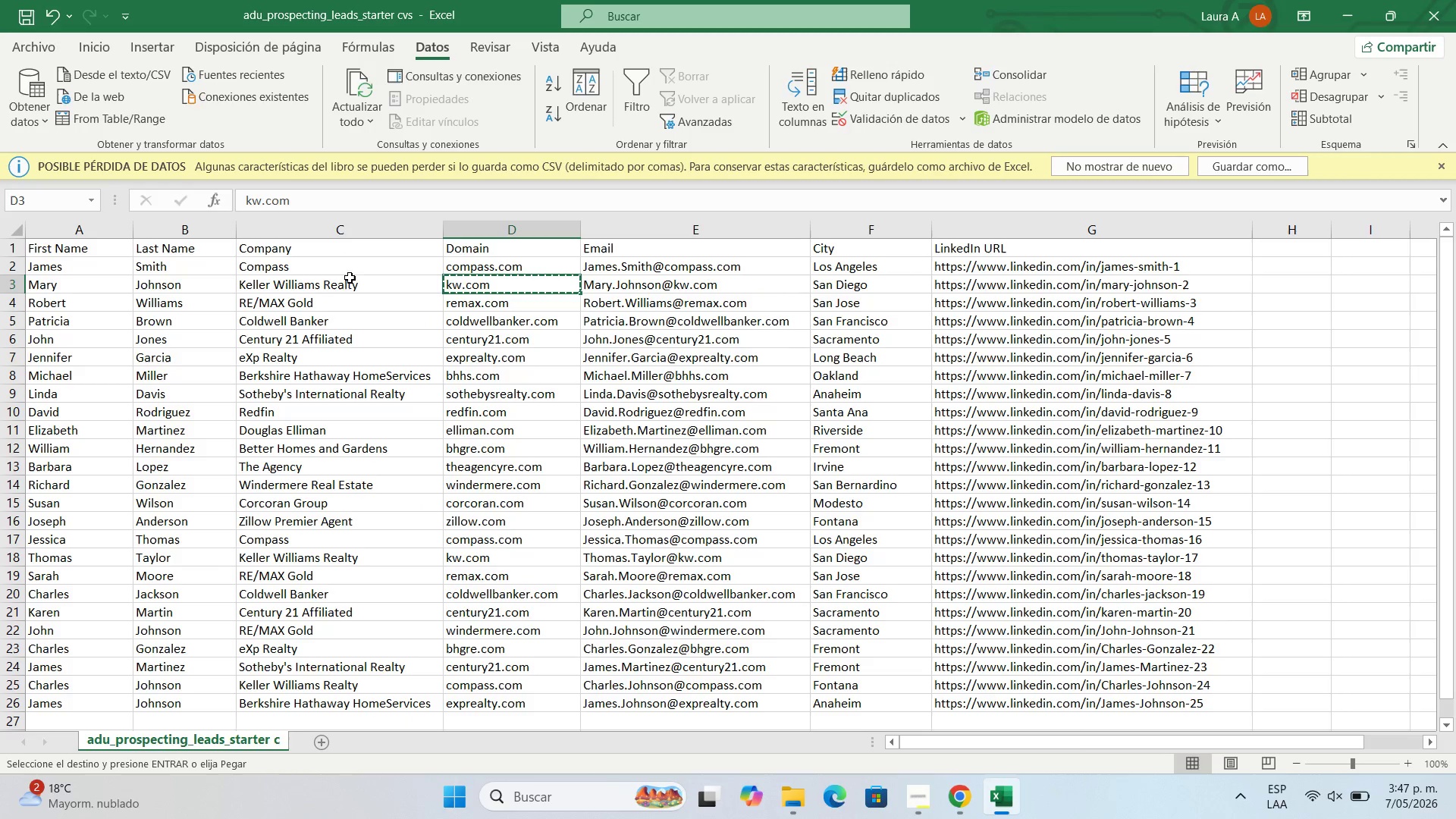 
left_click([350, 281])
 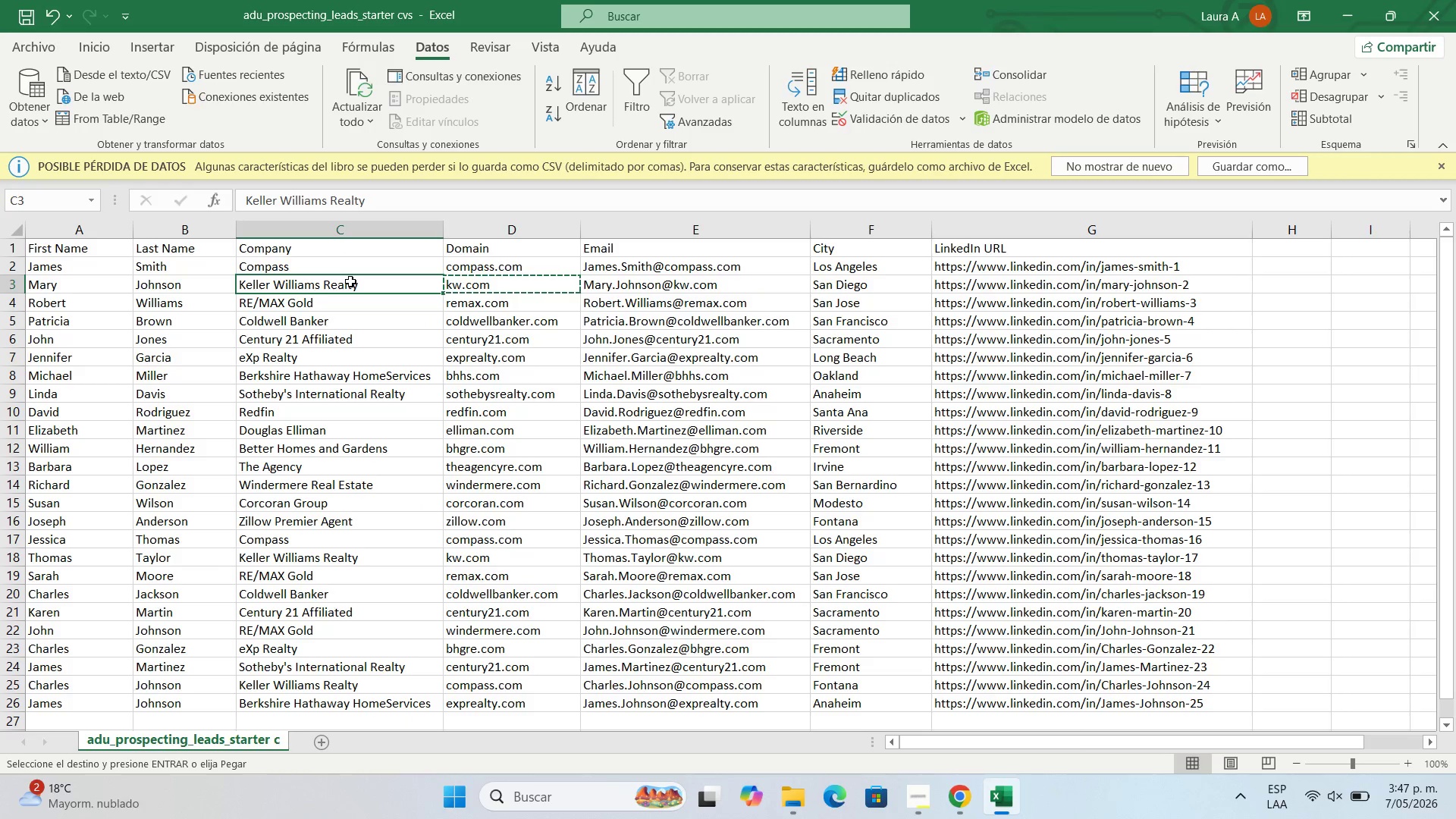 
key(Control+C)
 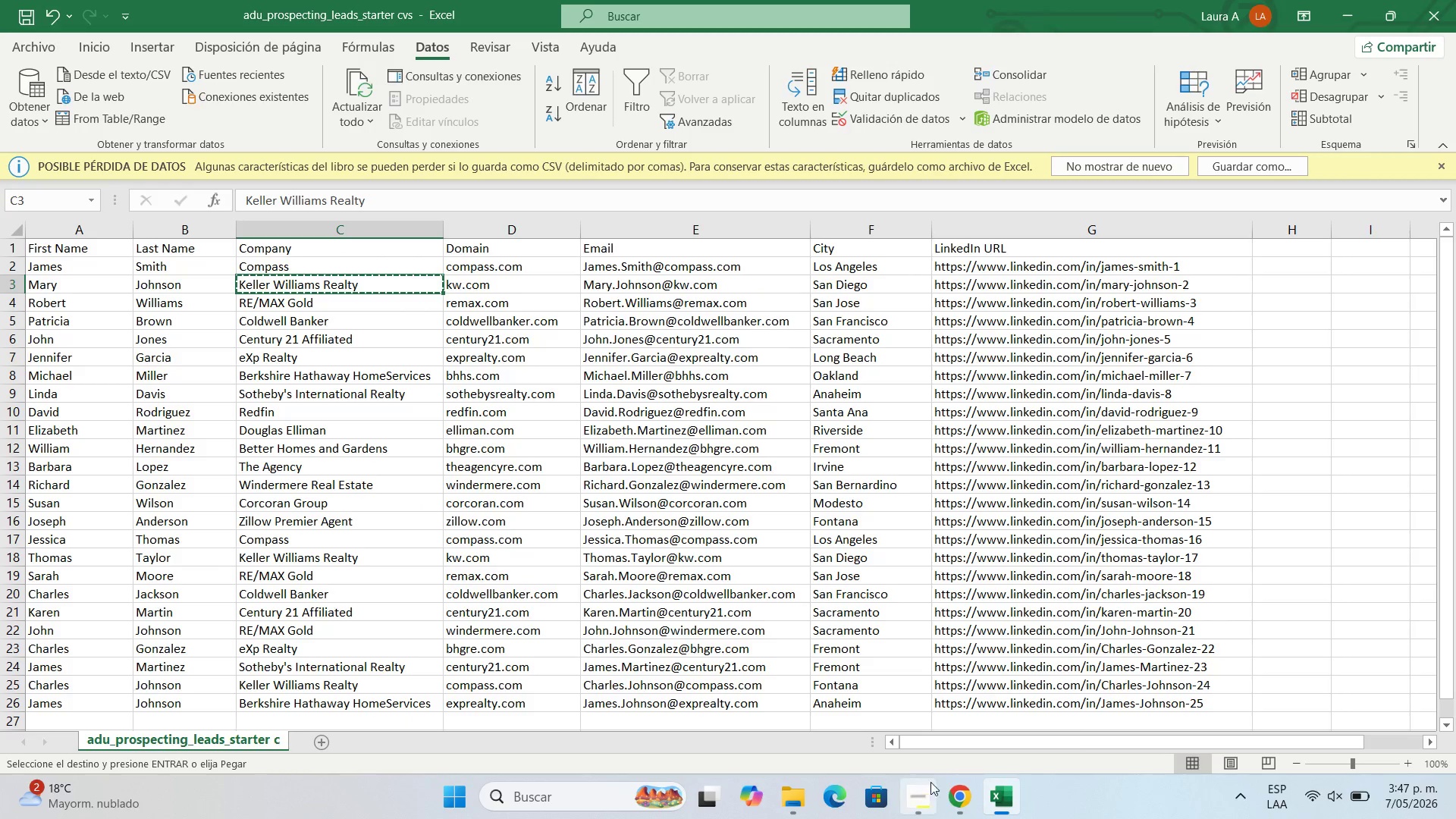 
left_click([955, 792])
 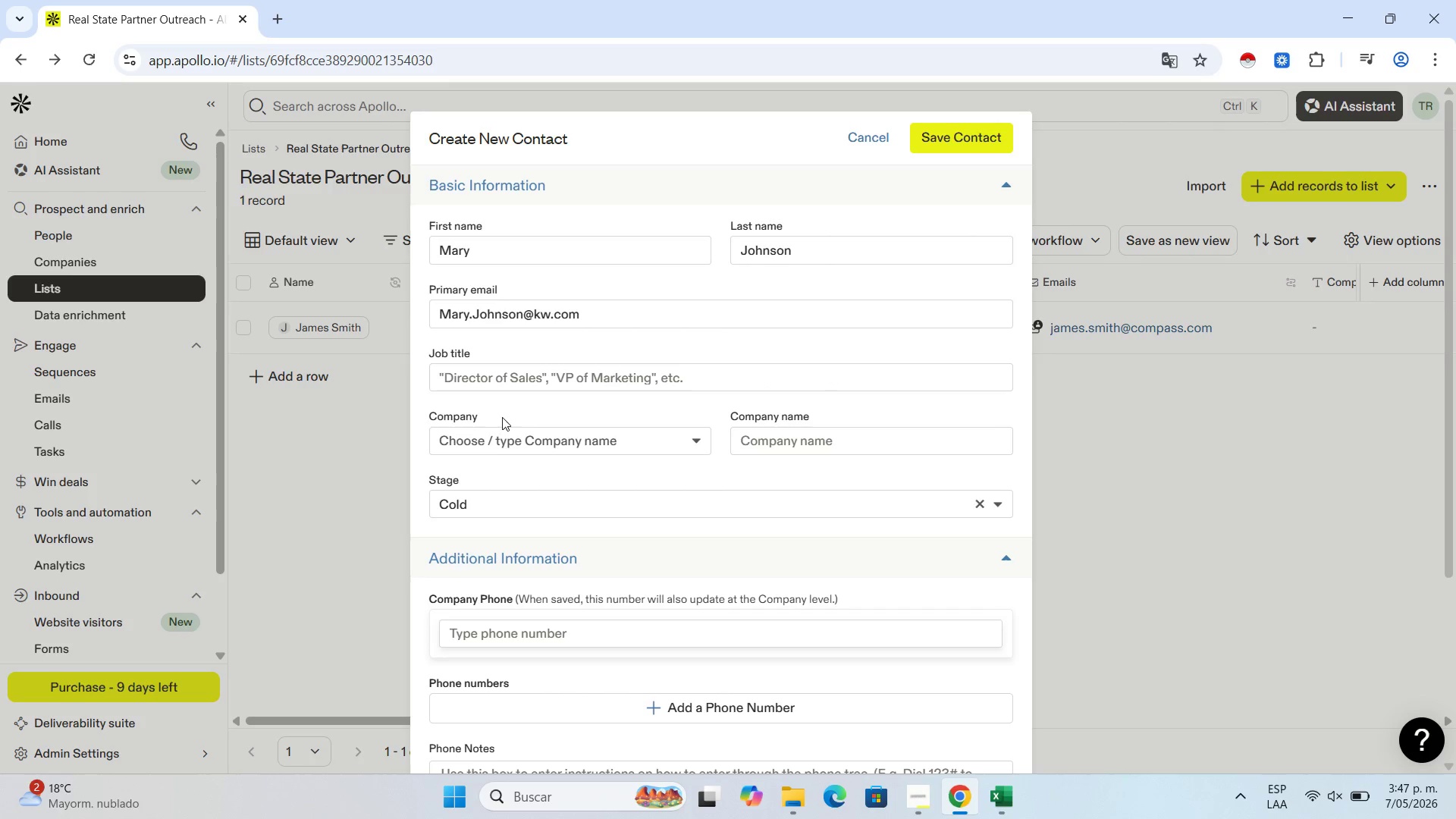 
left_click([516, 384])
 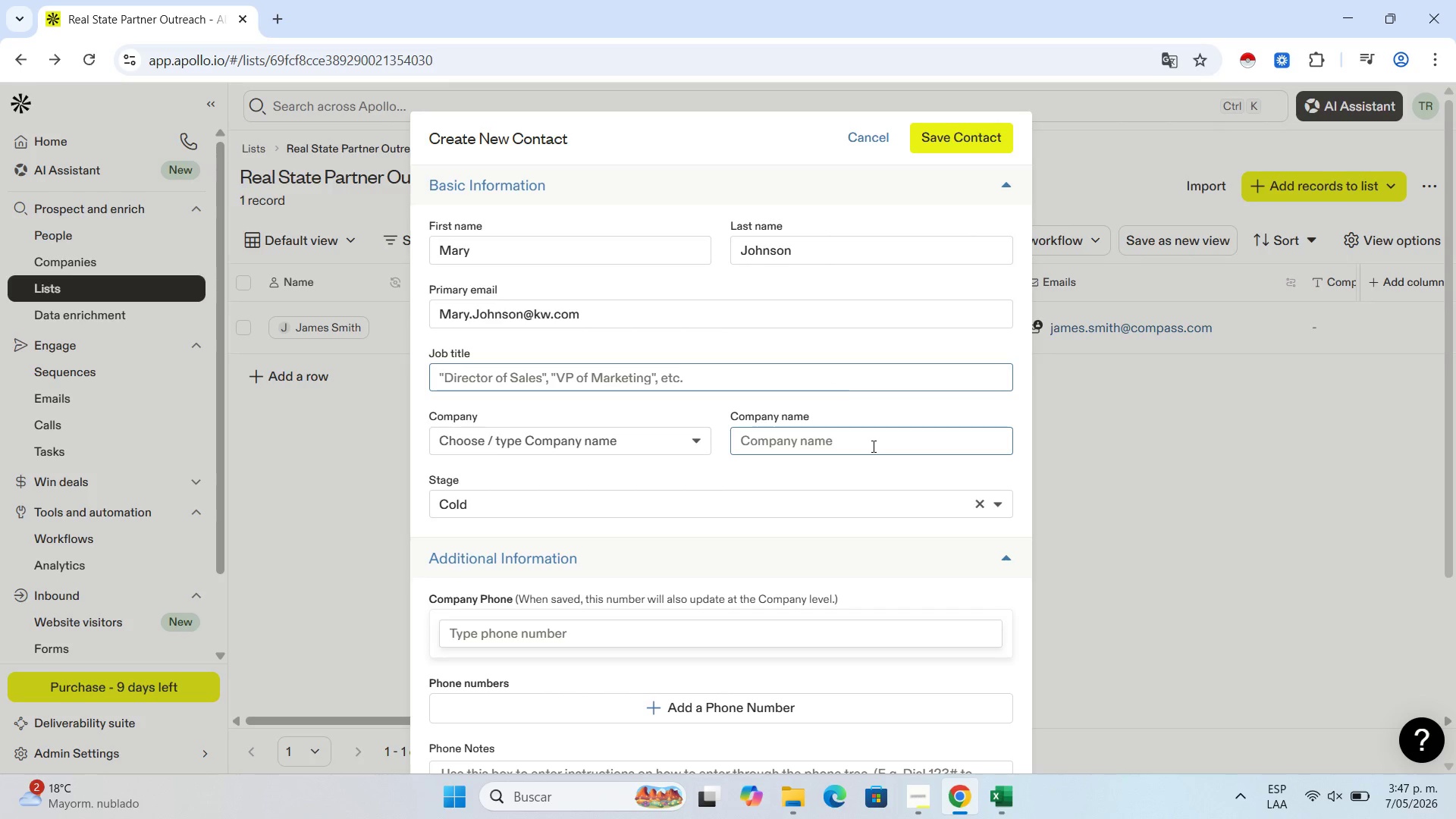 
left_click([872, 446])
 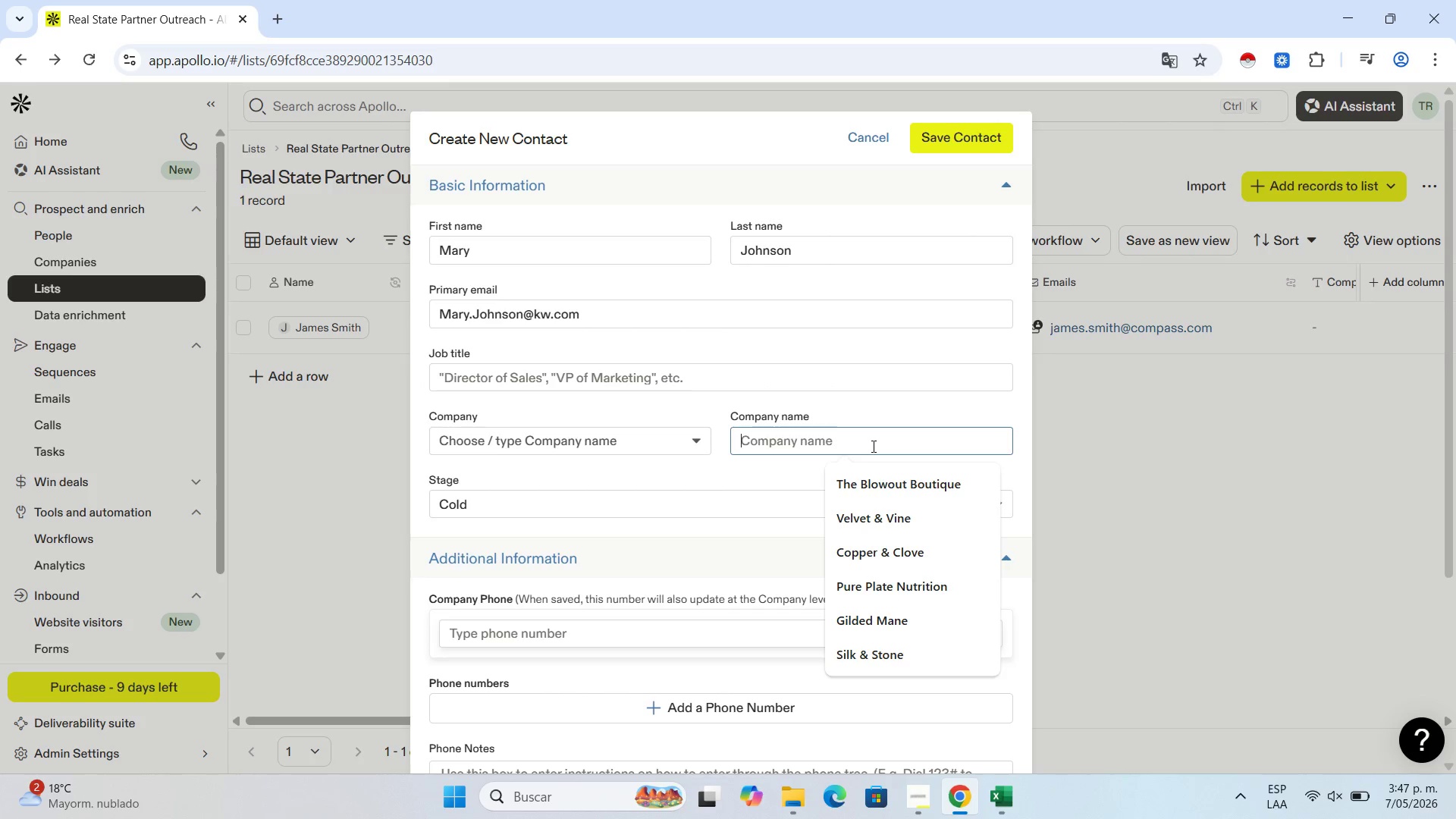 
key(Control+V)
 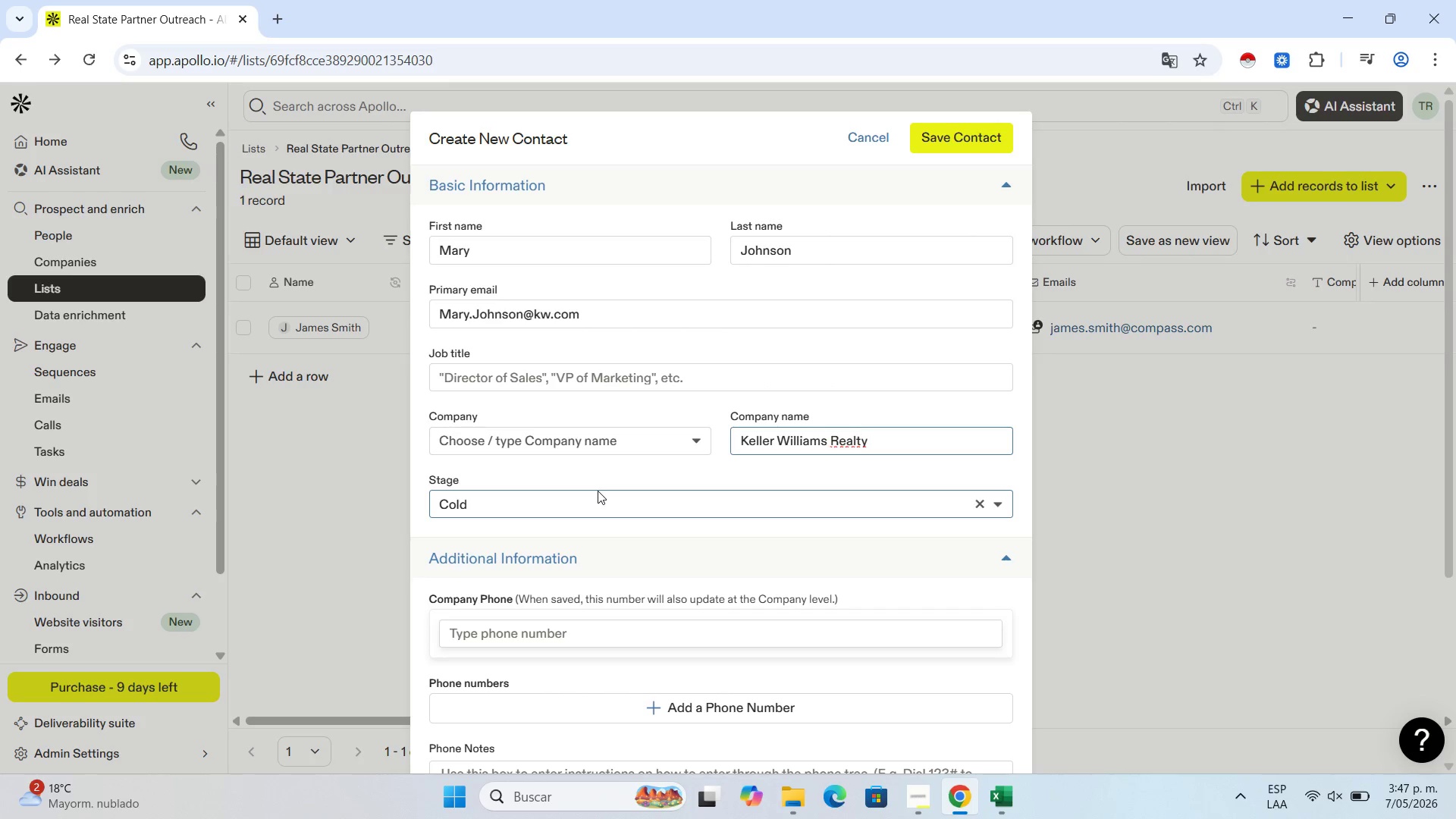 
scroll: coordinate [598, 491], scroll_direction: down, amount: 4.0
 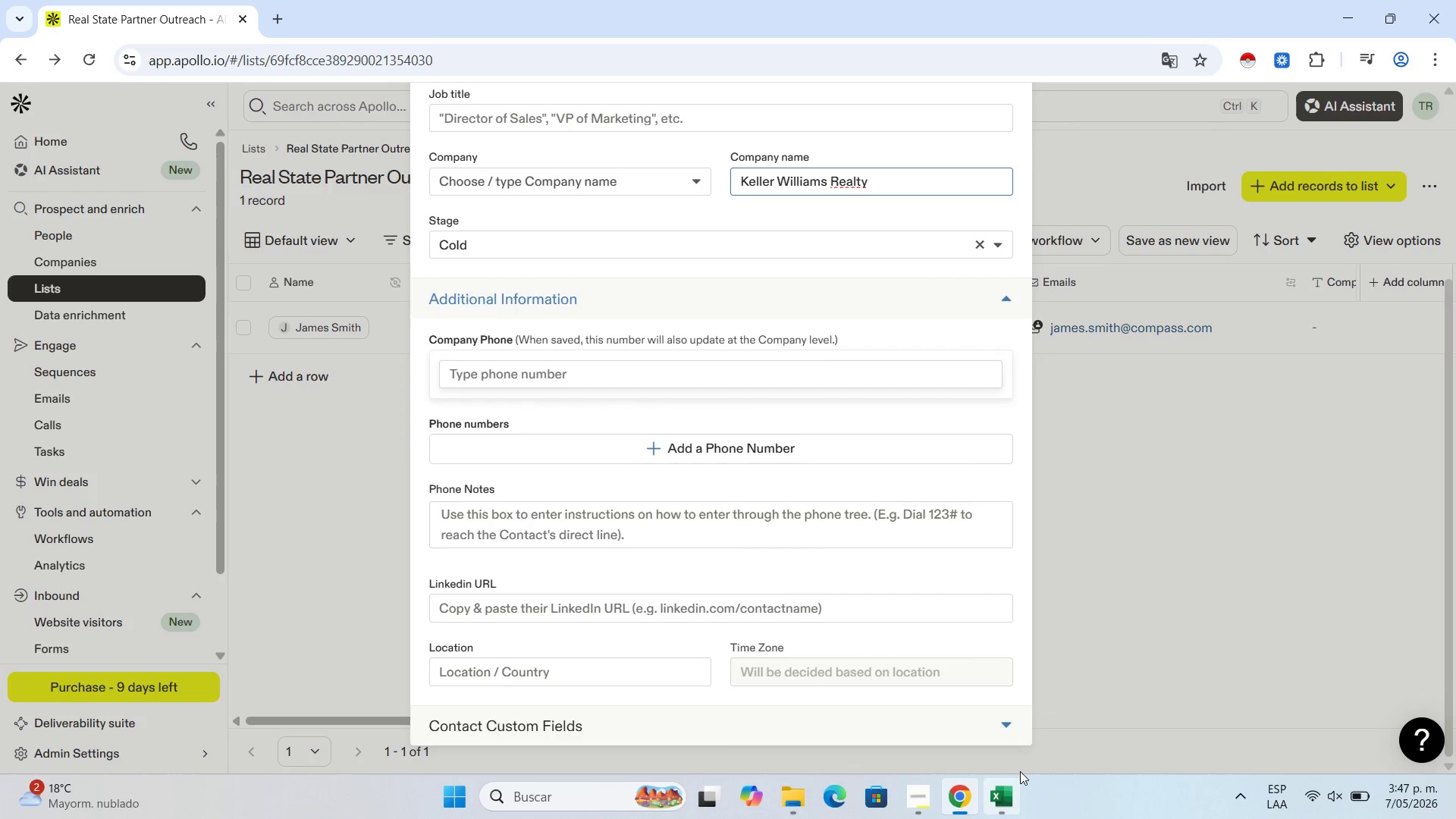 
left_click([998, 791])
 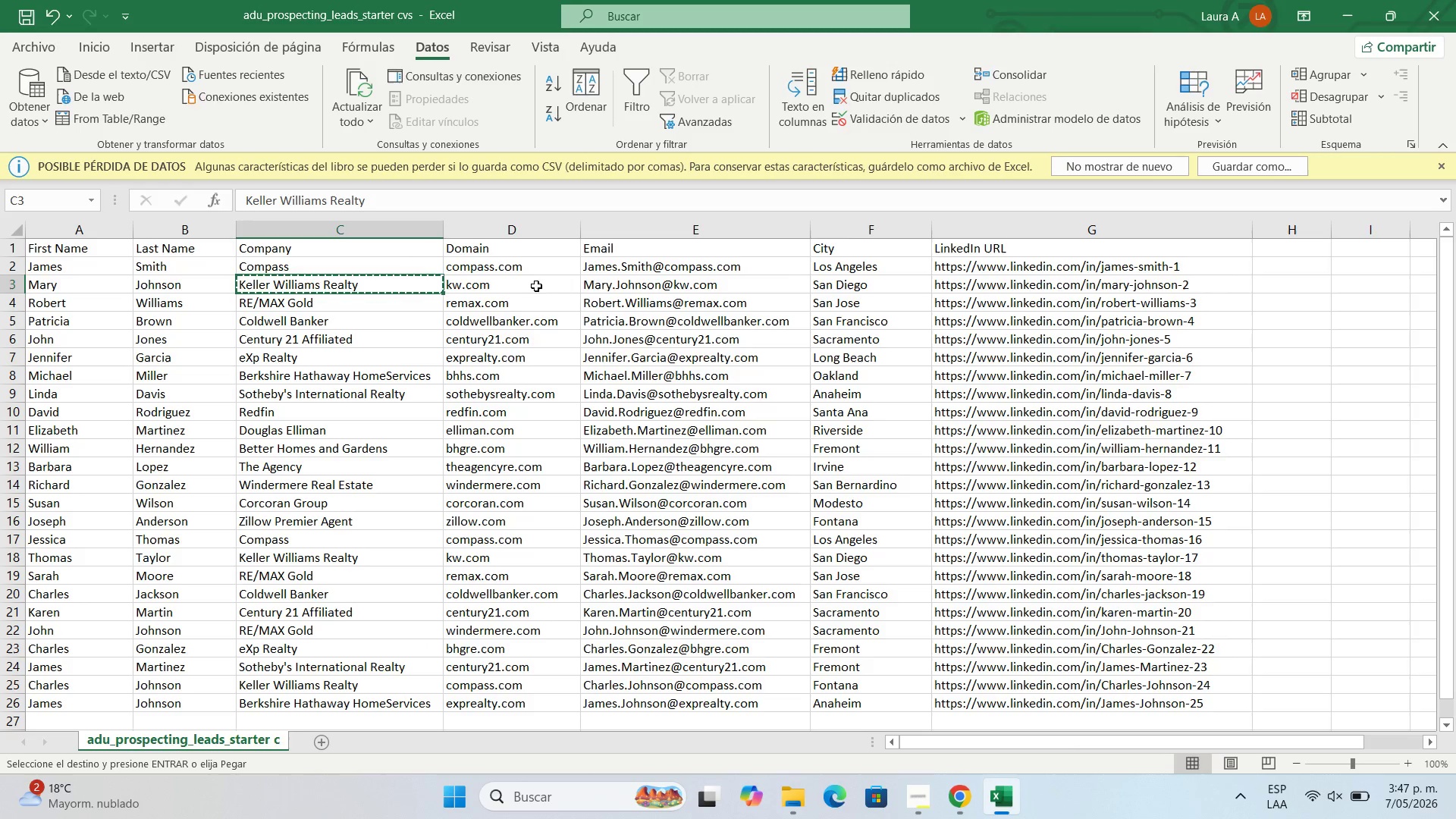 
left_click([638, 287])
 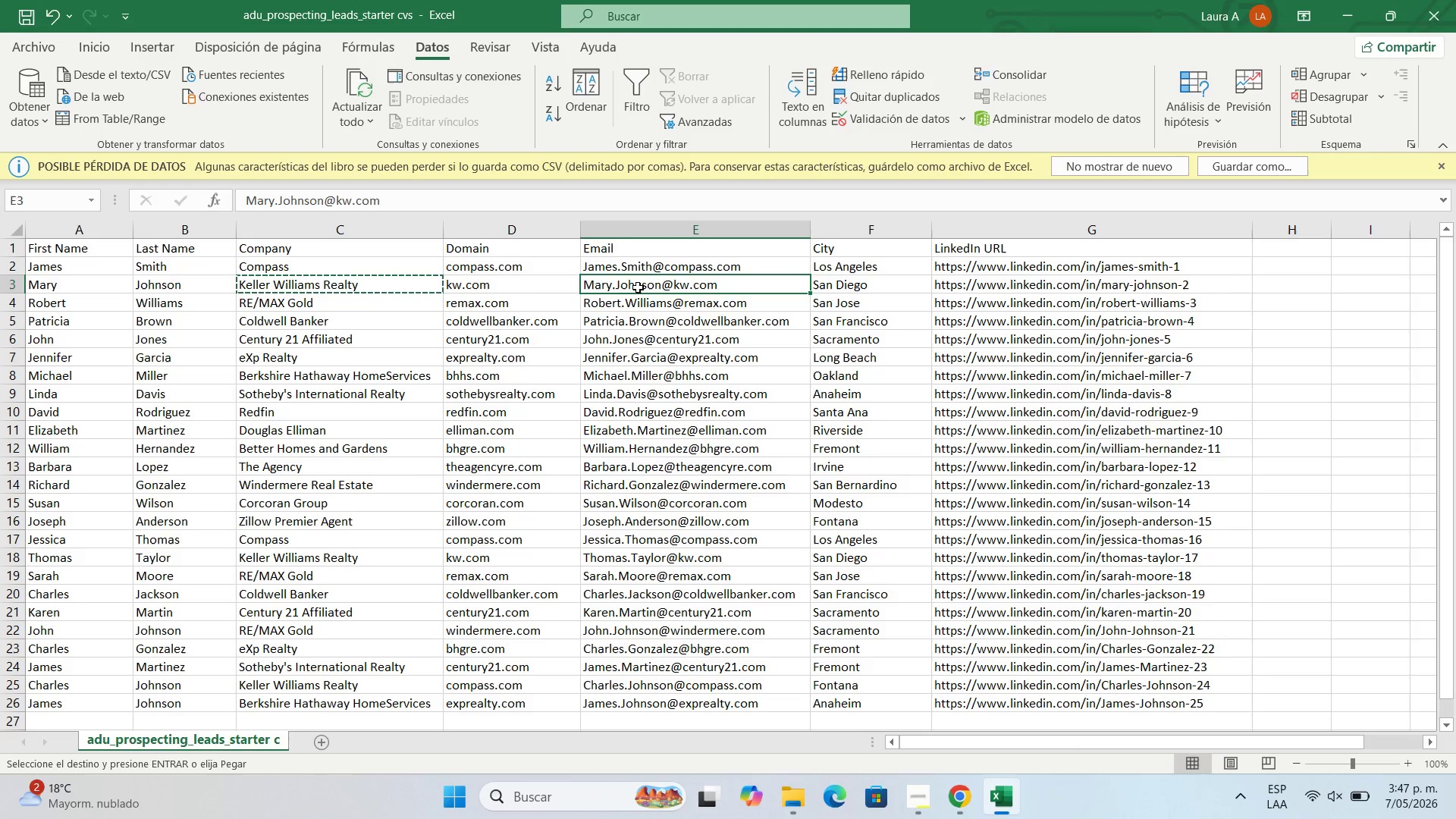 
key(Control+C)
 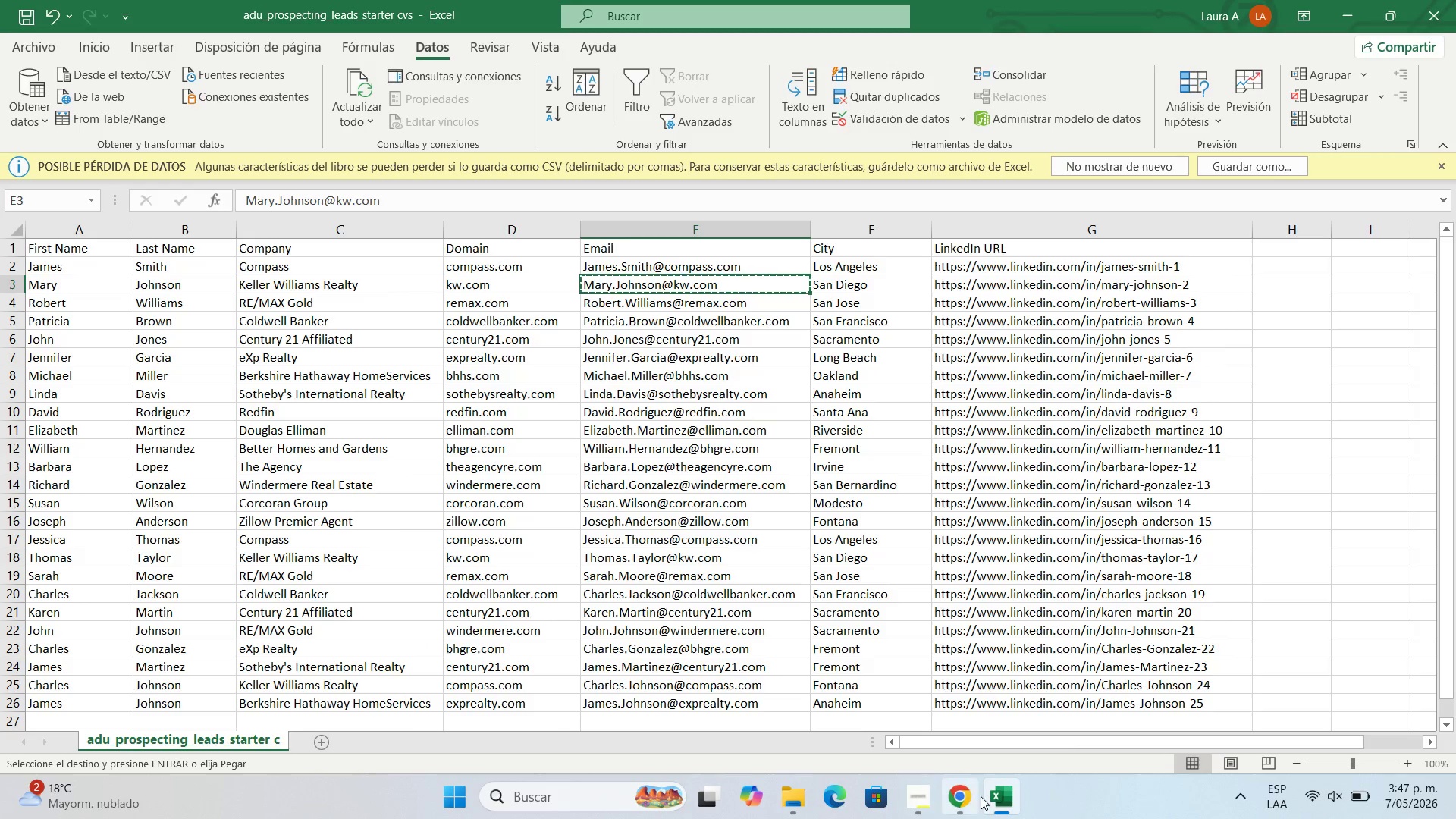 
left_click([954, 812])
 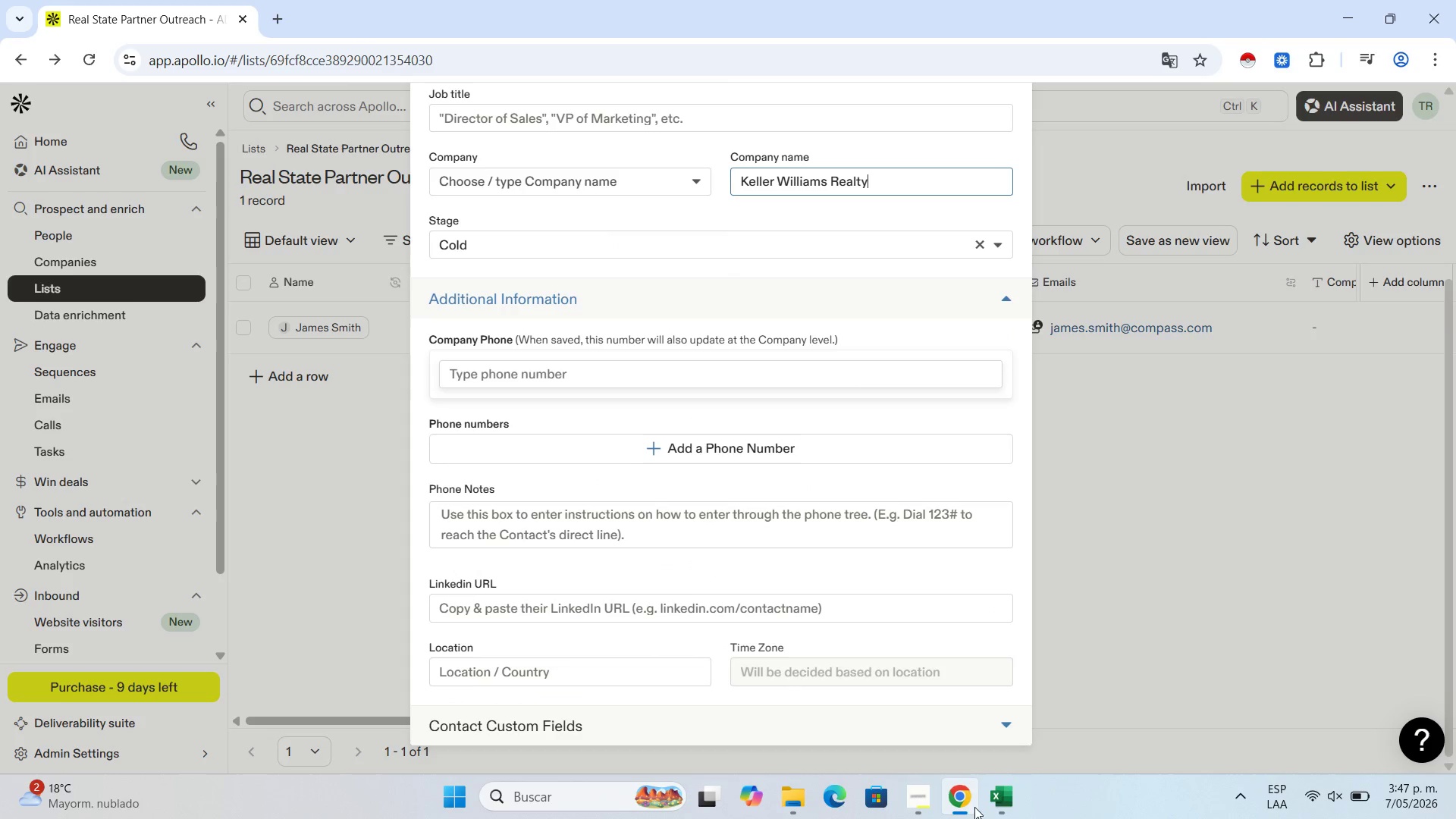 
left_click([991, 798])
 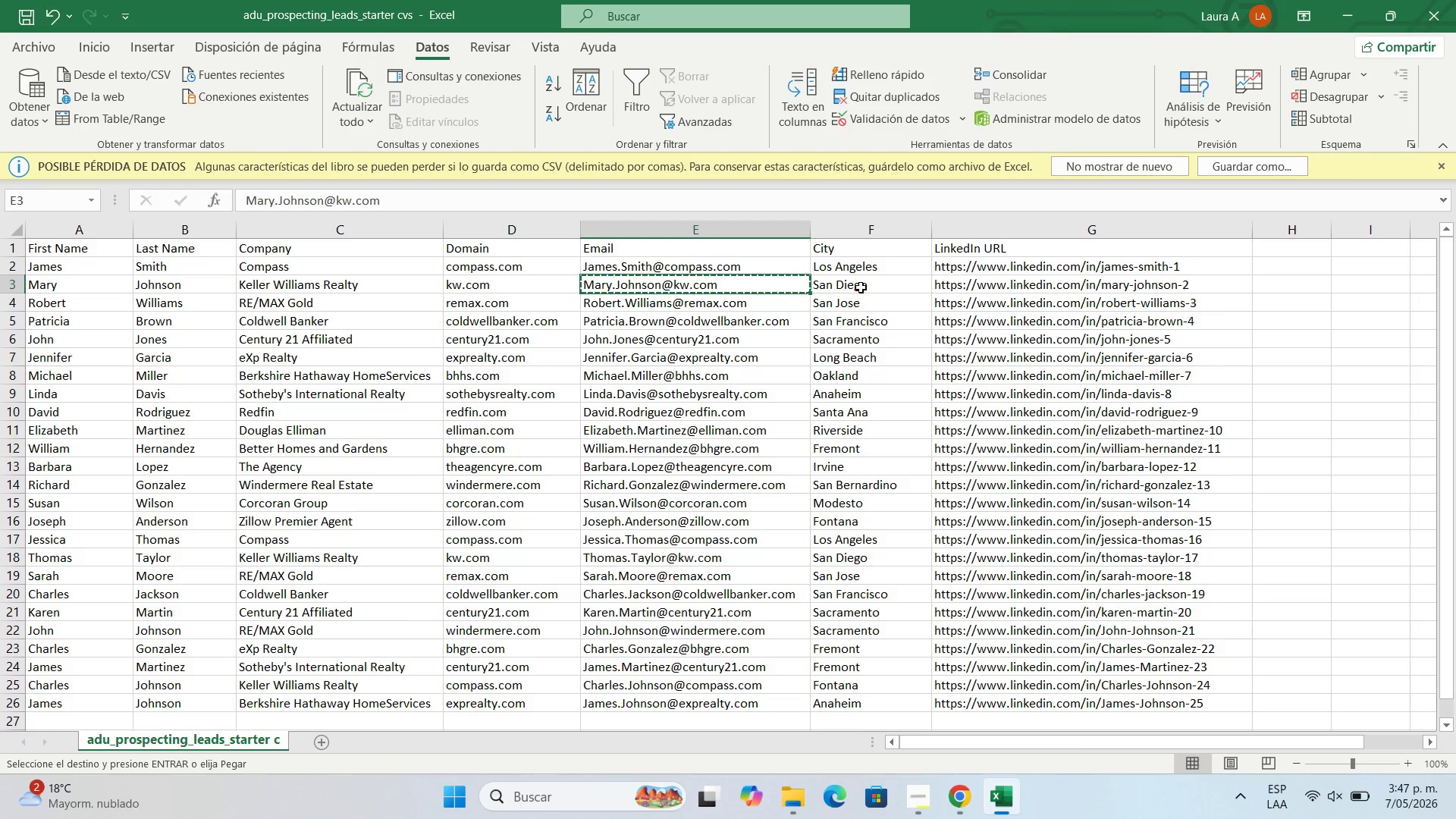 
left_click([861, 287])
 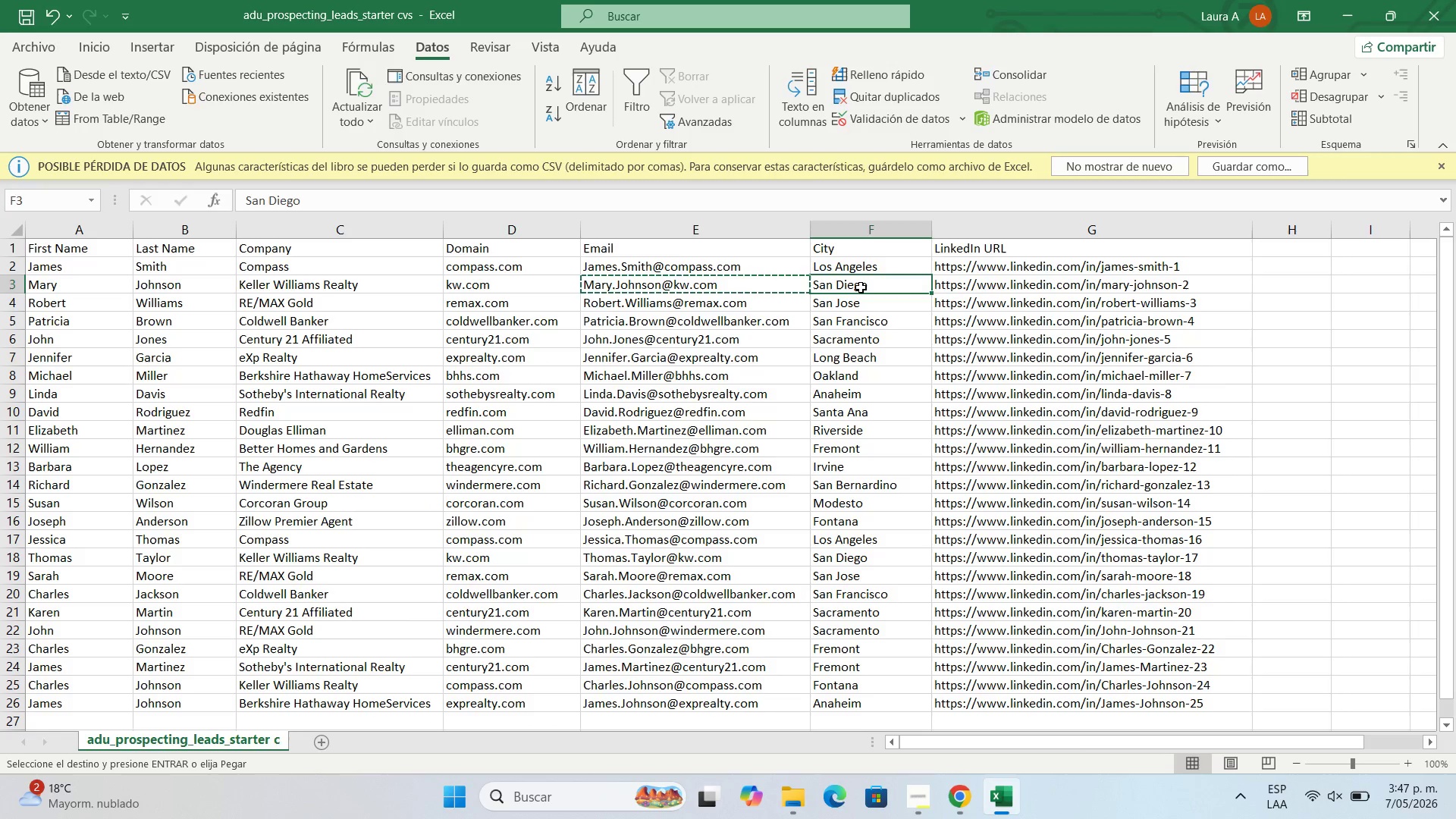 
key(Control+C)
 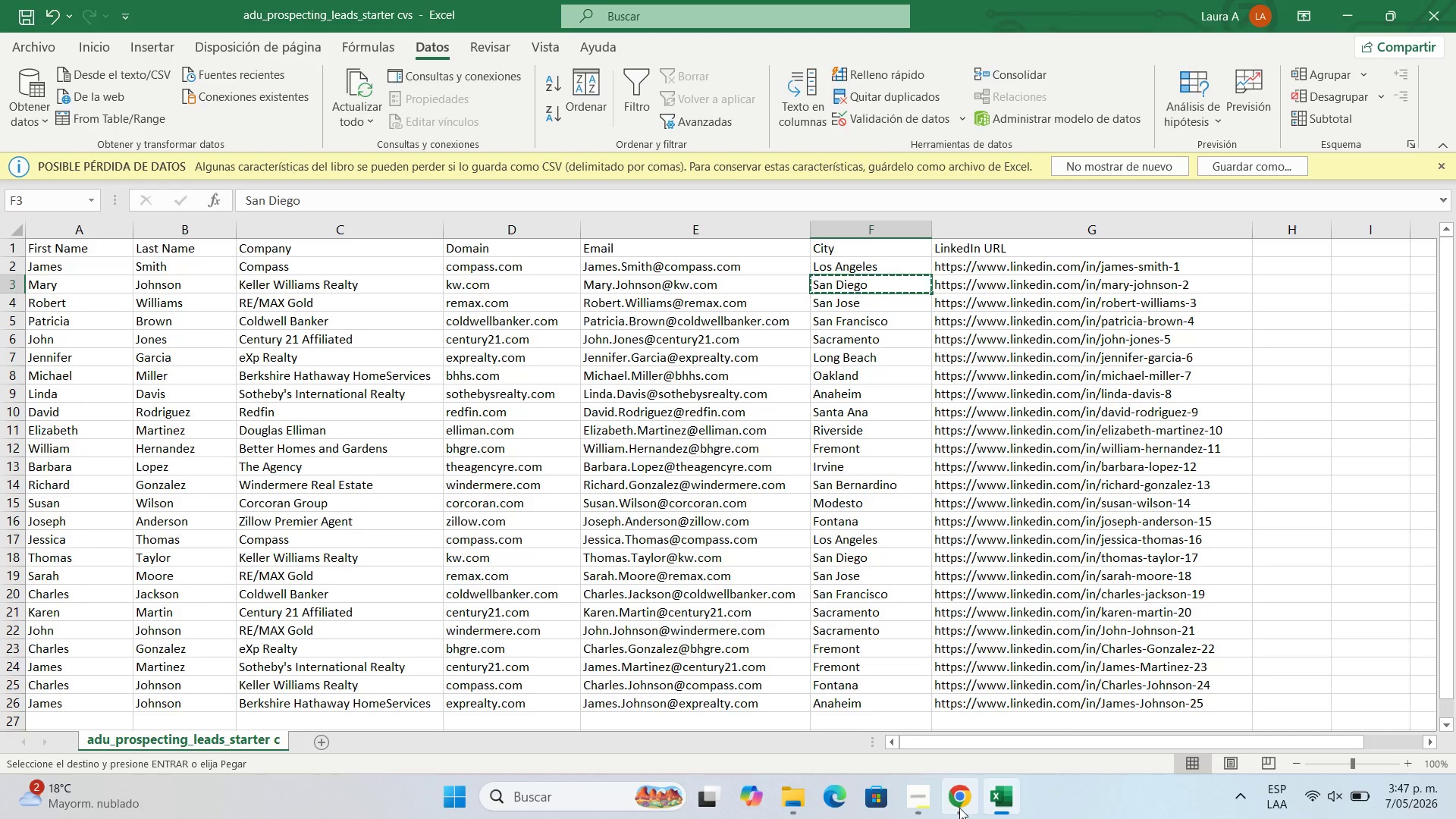 
left_click([950, 805])
 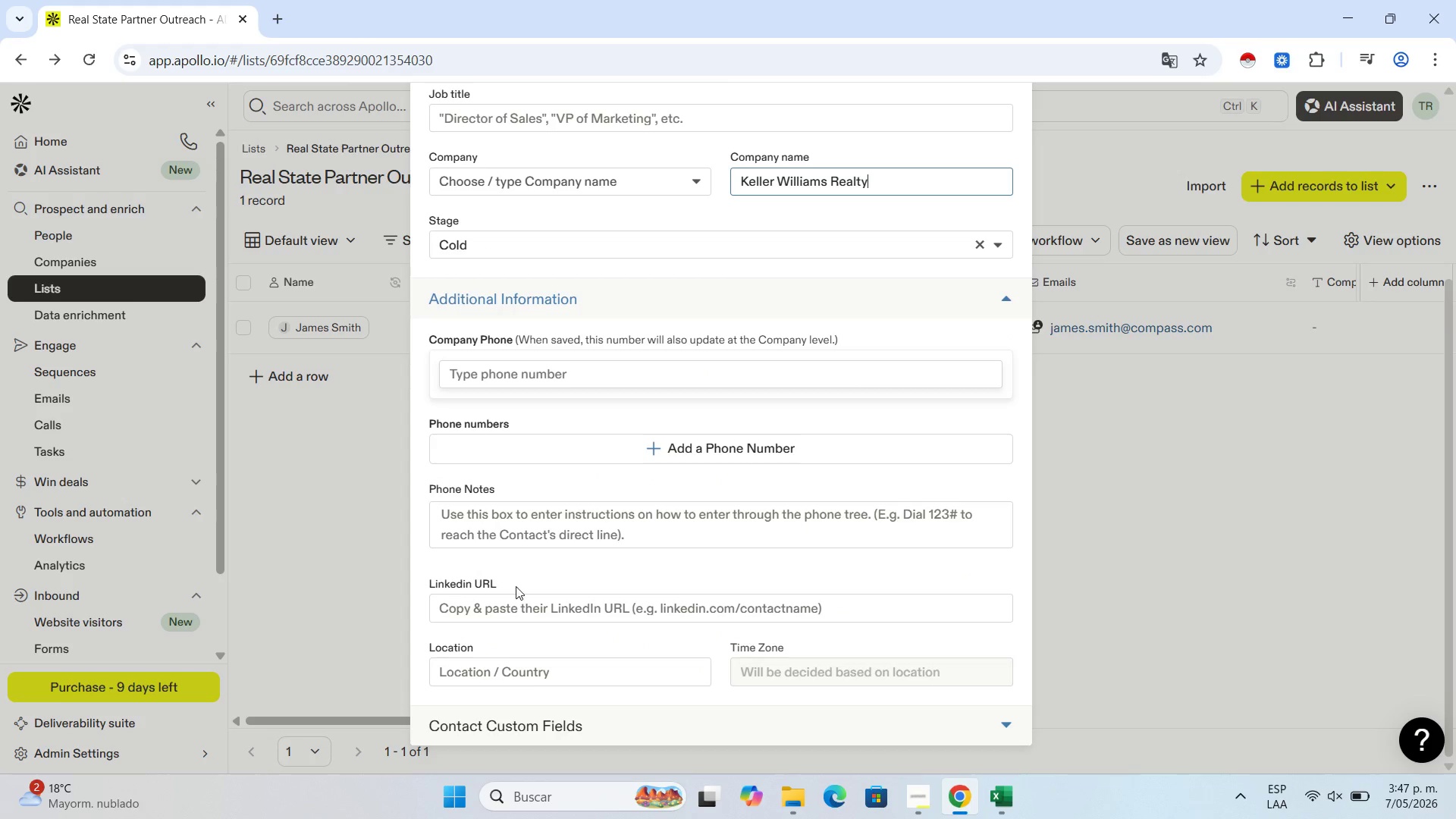 
left_click([504, 672])
 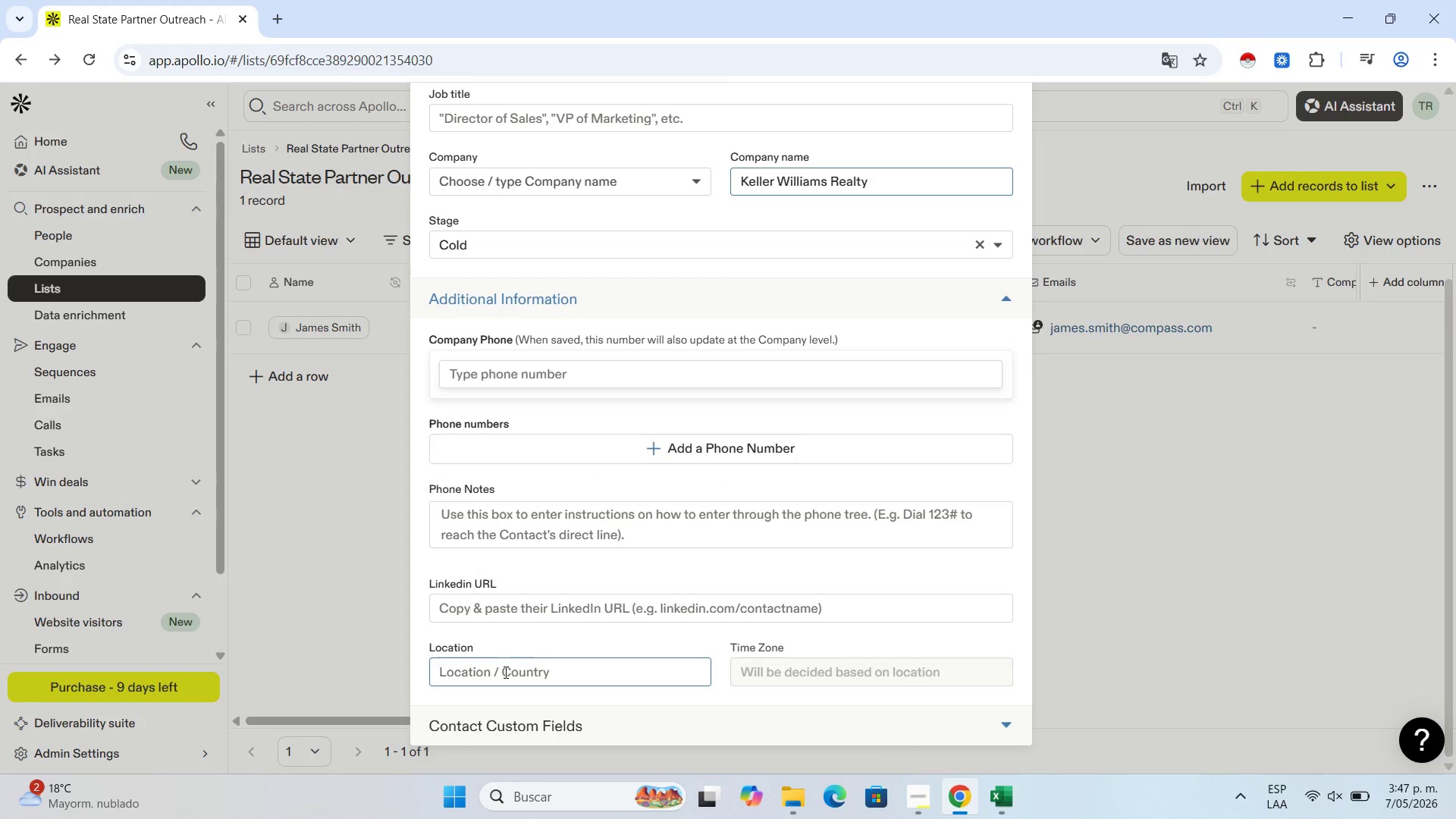 
key(Control+V)
 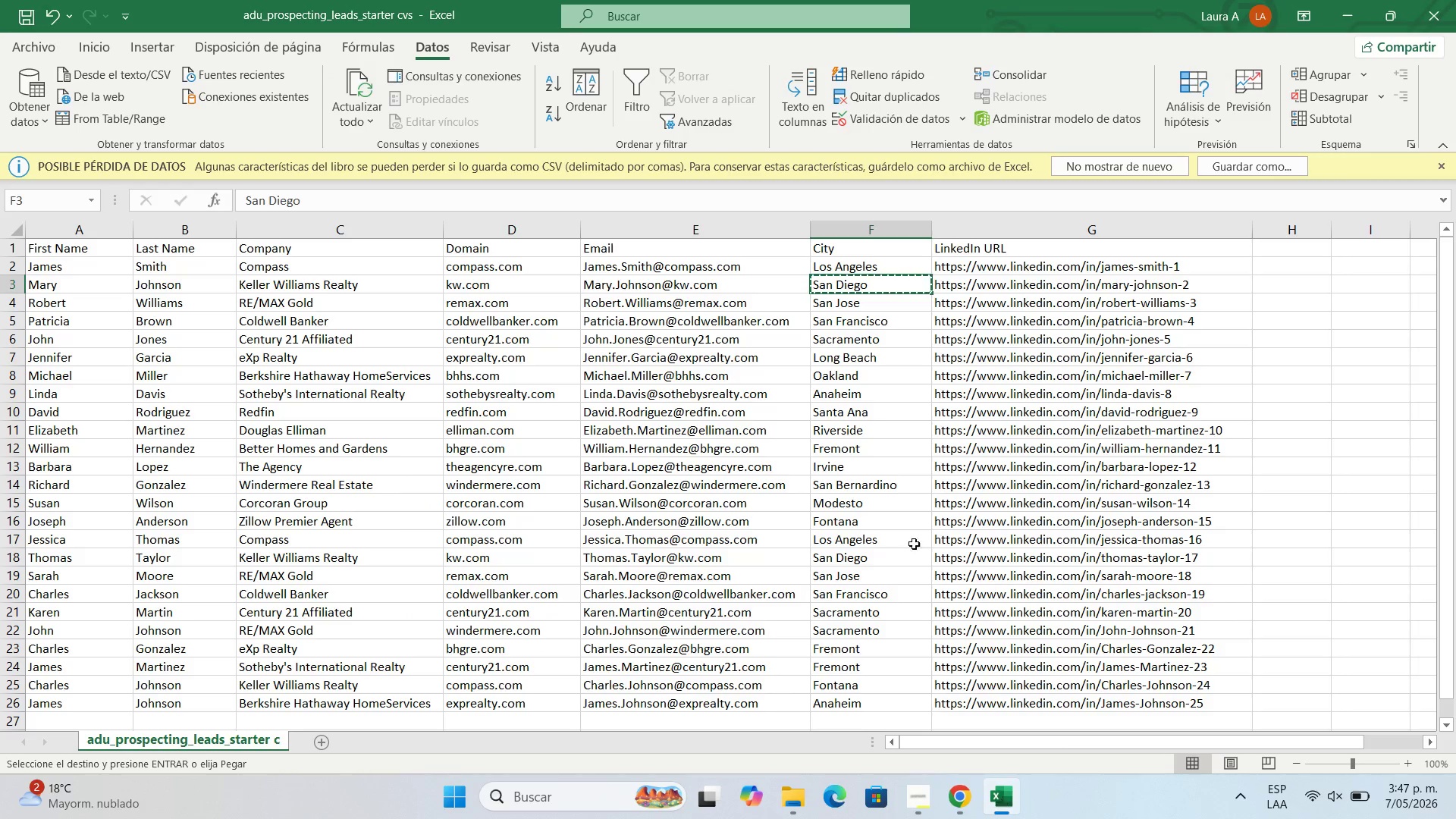 
left_click([1049, 288])
 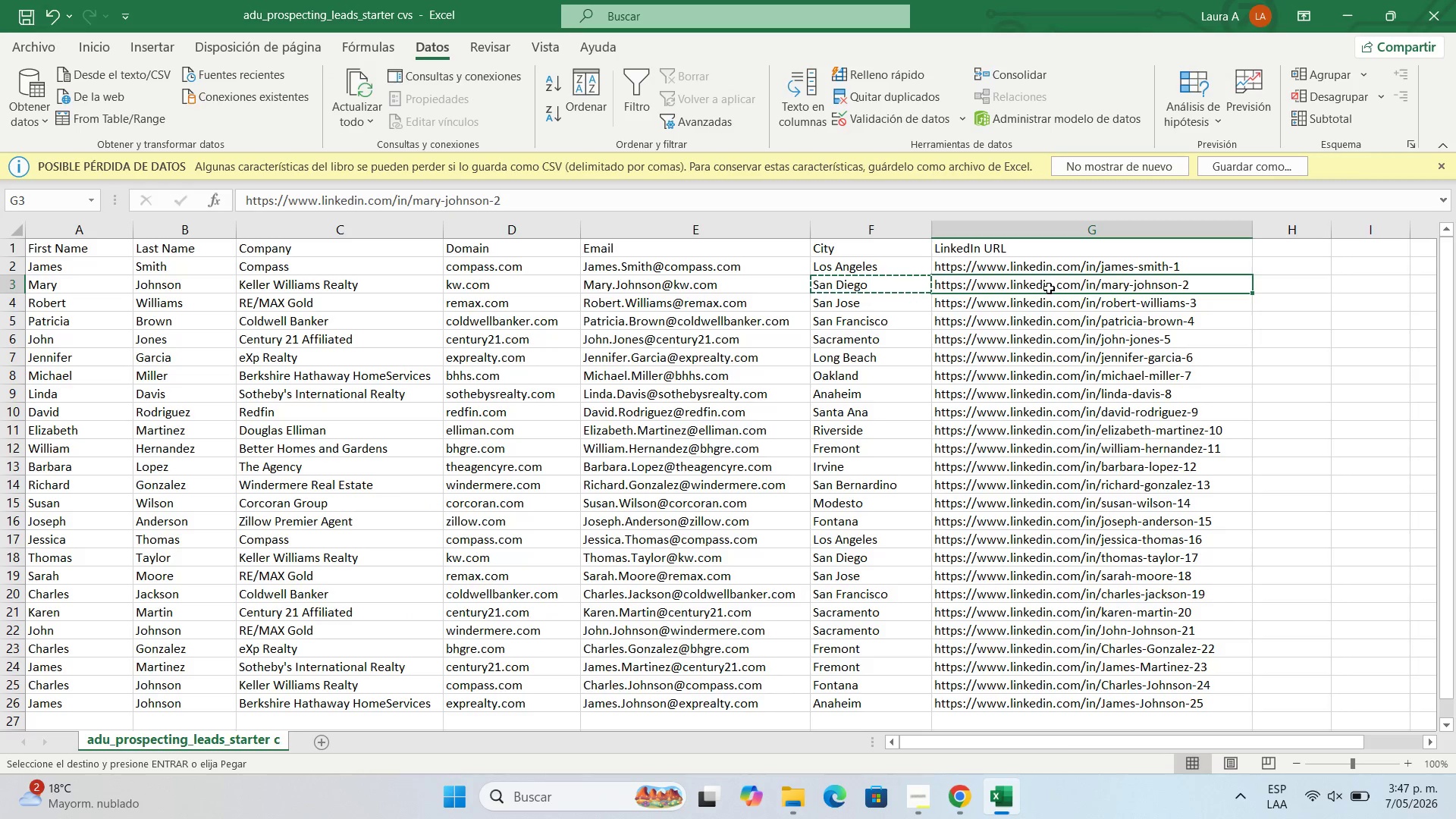 
key(Control+C)
 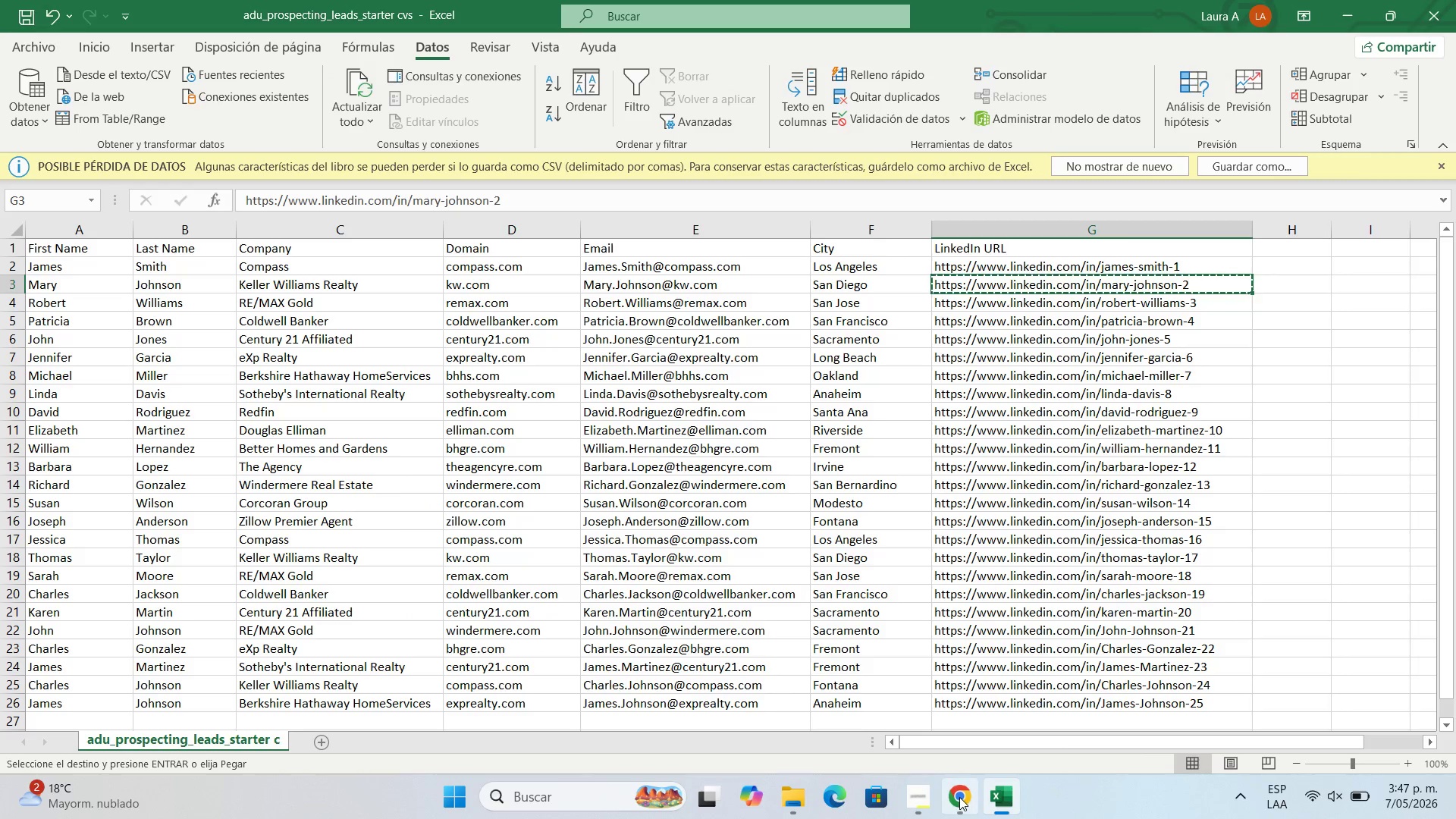 
left_click([952, 800])
 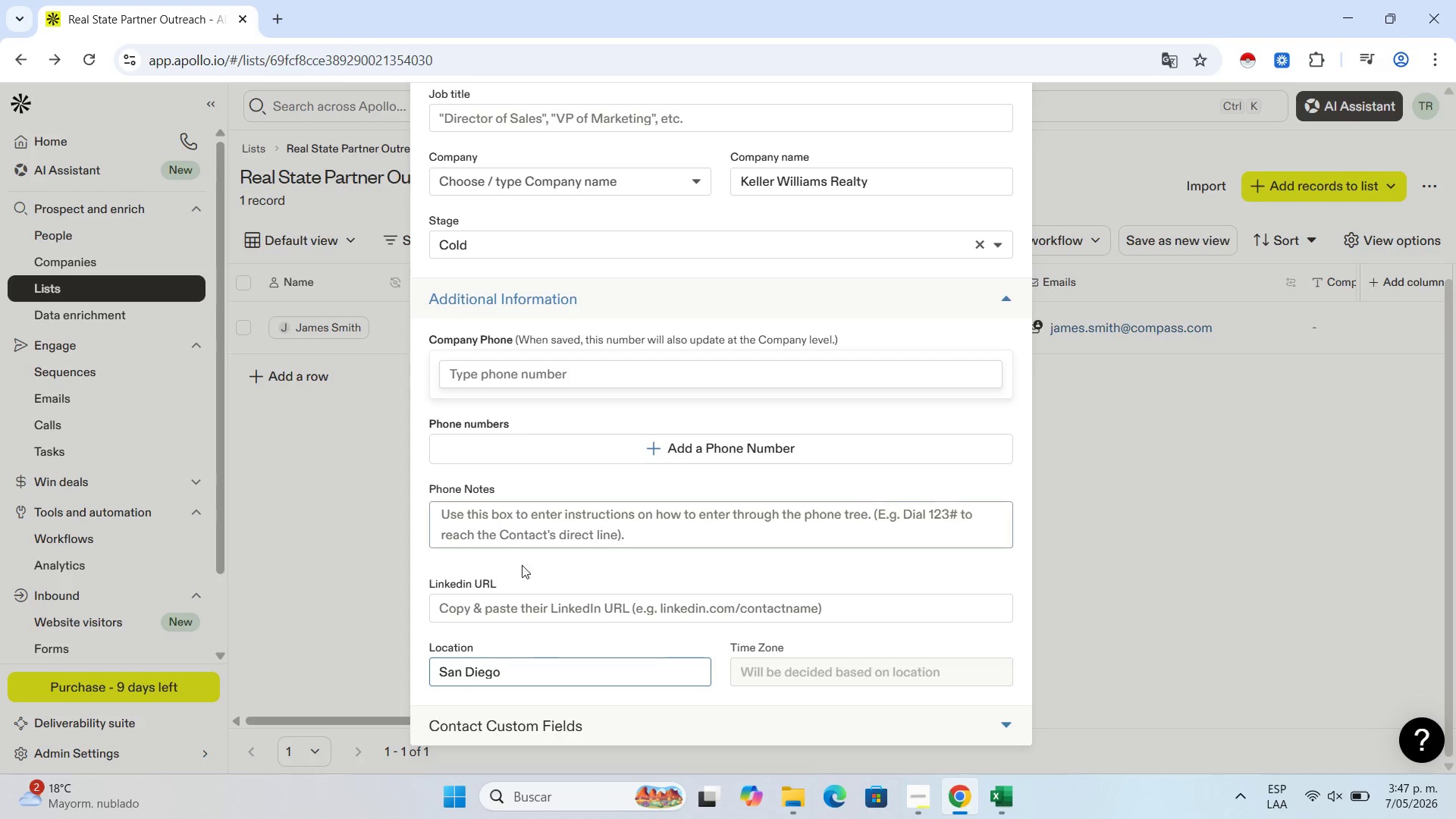 
left_click([529, 610])
 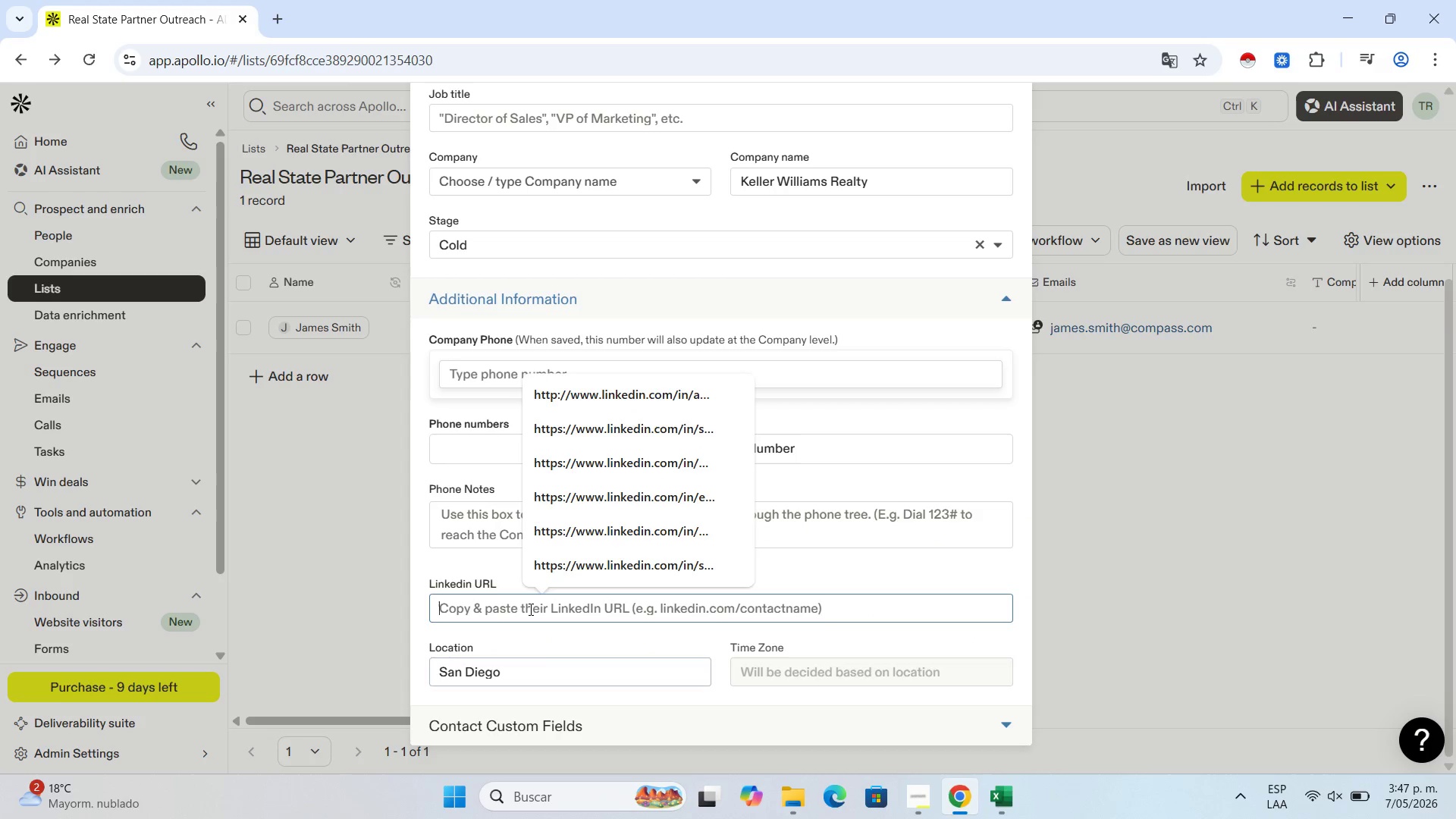 
key(Control+V)
 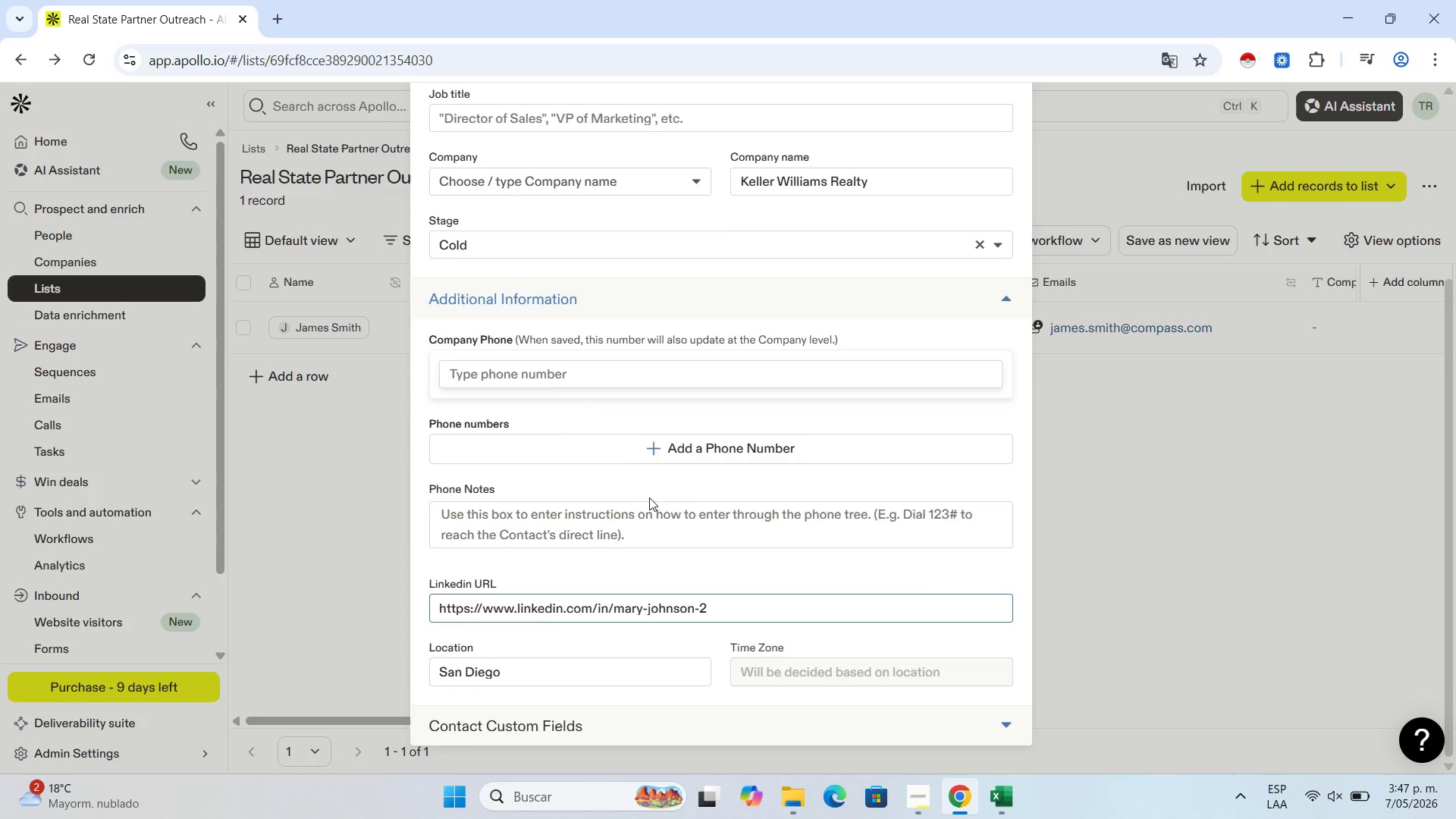 
scroll: coordinate [656, 485], scroll_direction: up, amount: 5.0
 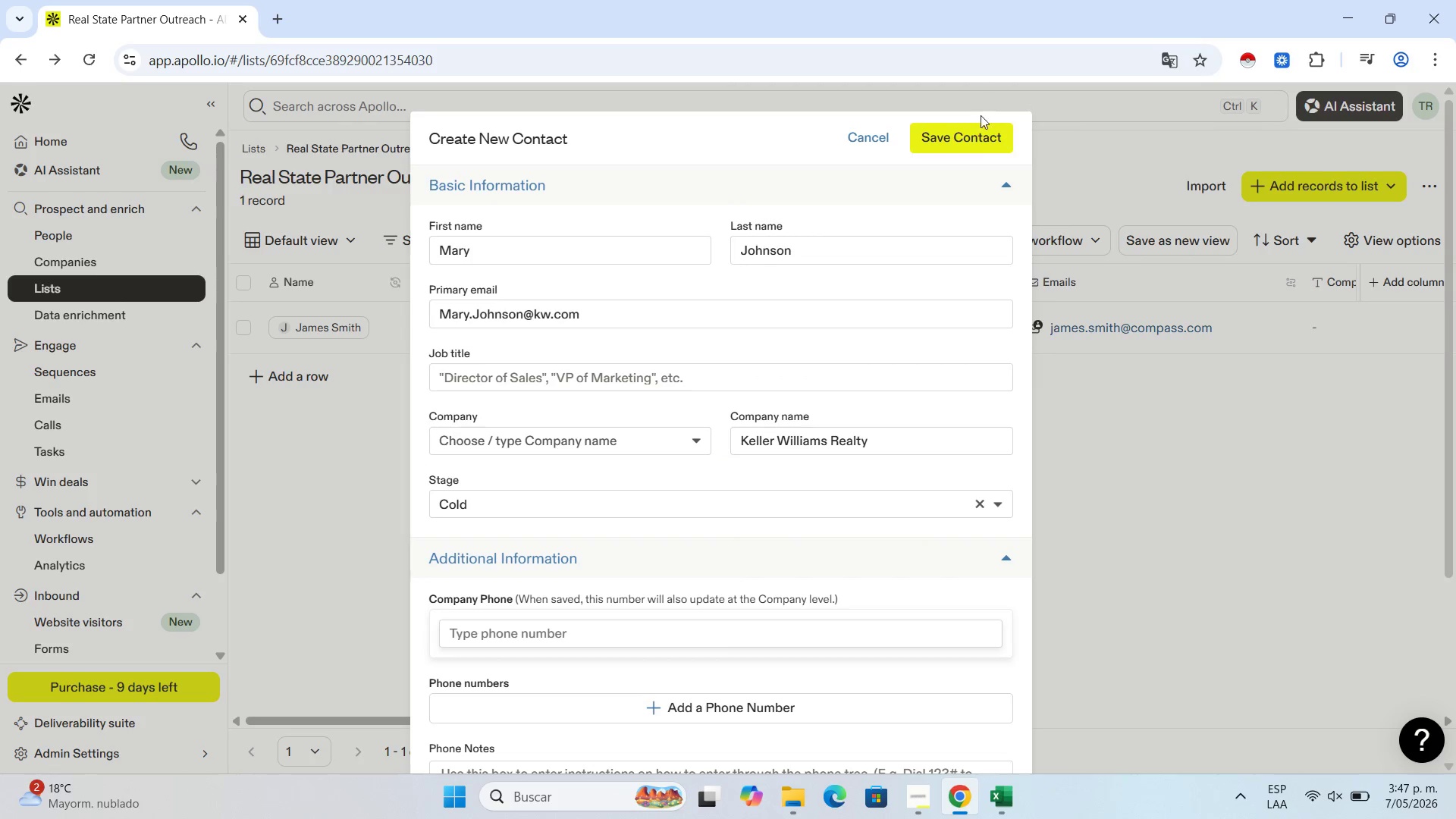 
left_click([976, 140])
 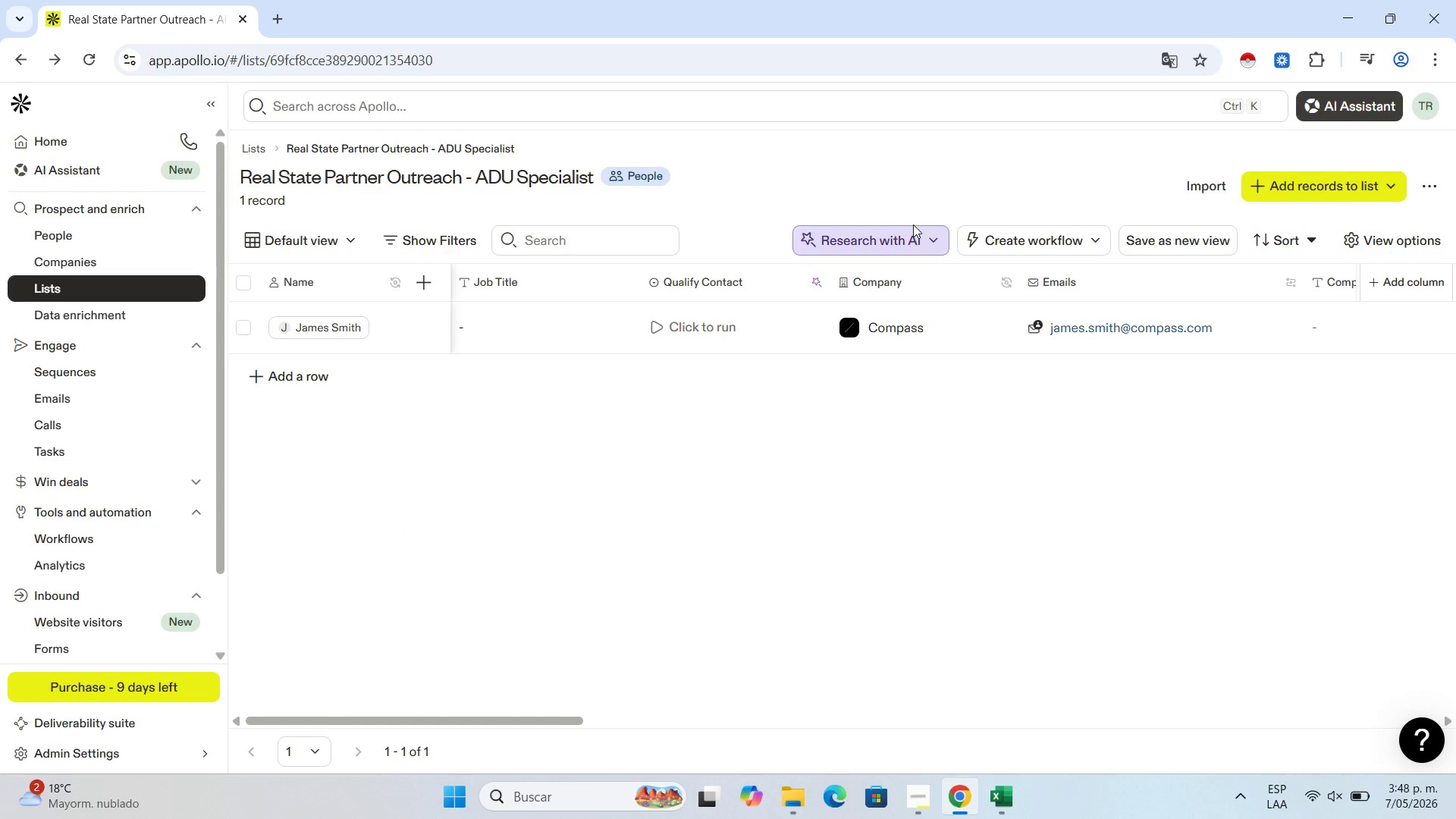 
wait(23.0)
 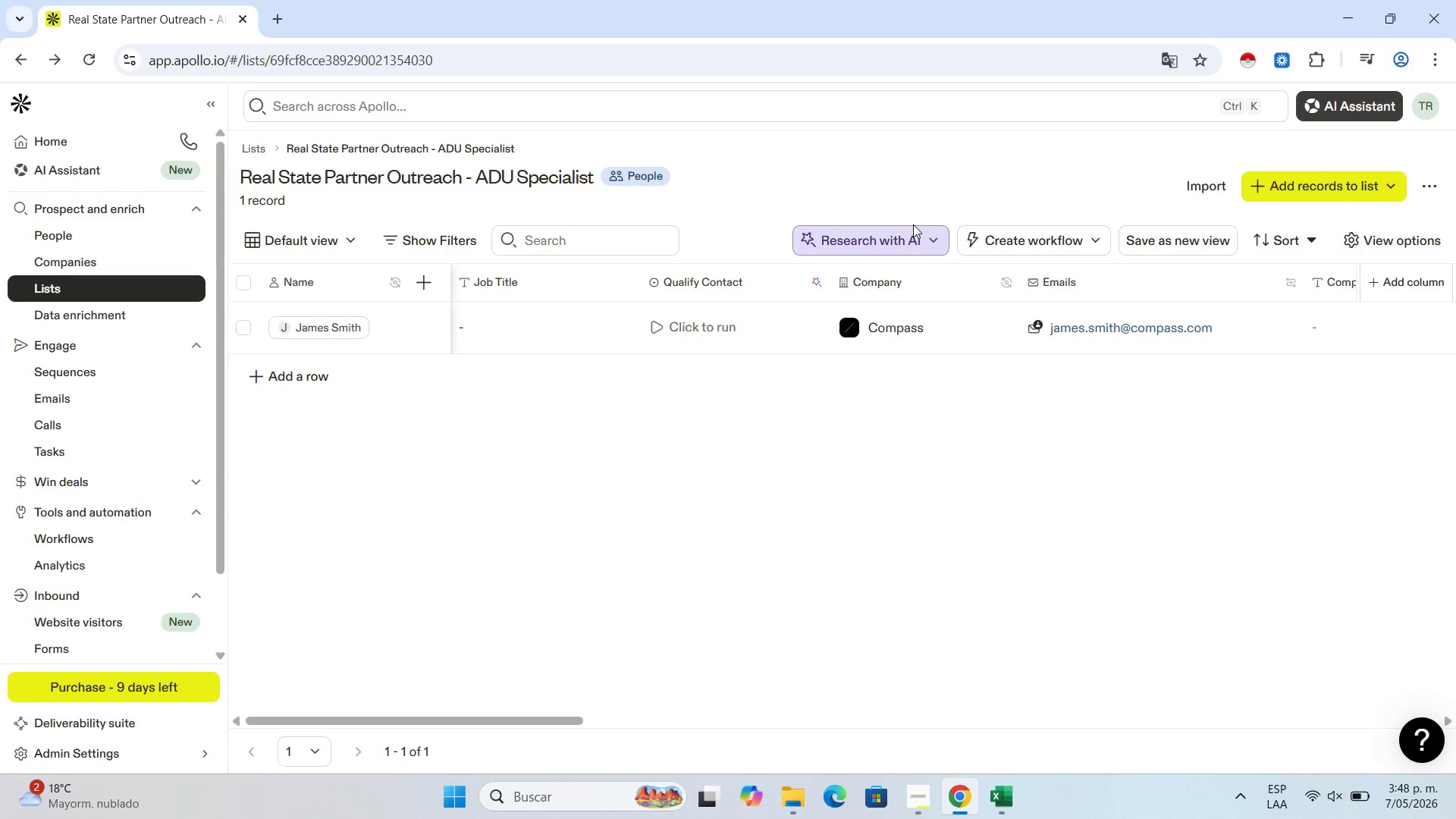 
left_click([93, 50])
 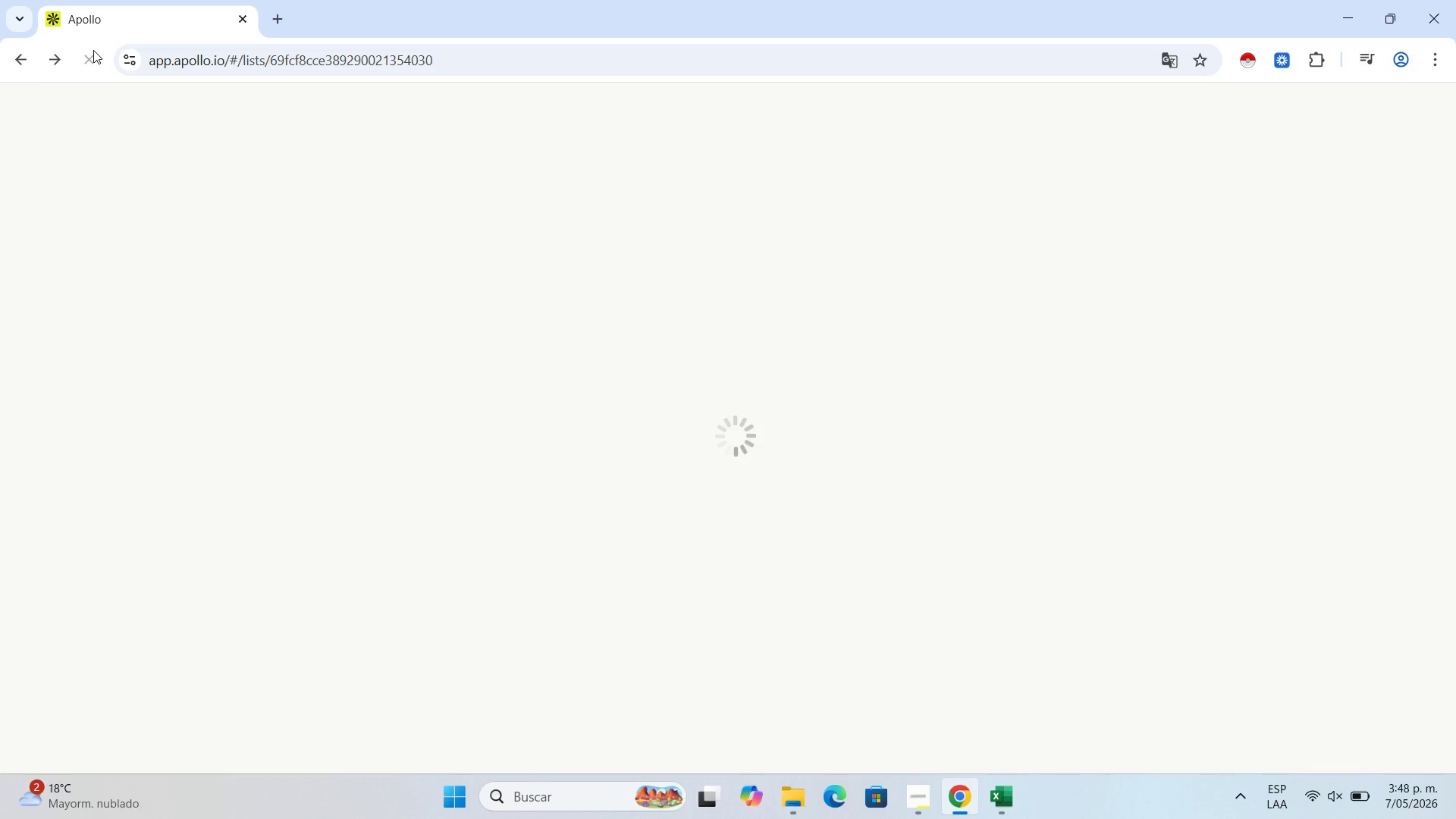 
wait(13.05)
 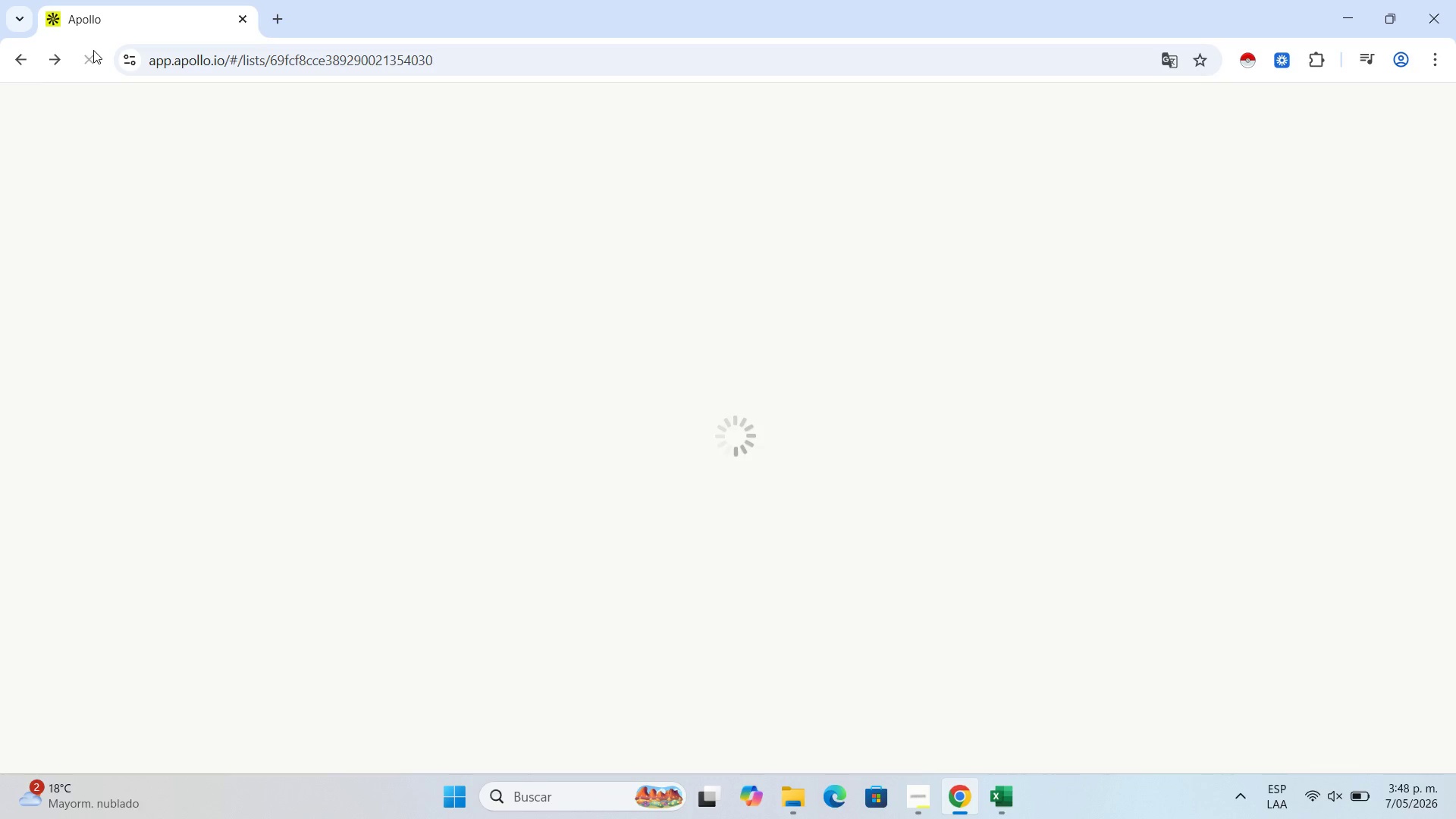 
left_click([318, 432])
 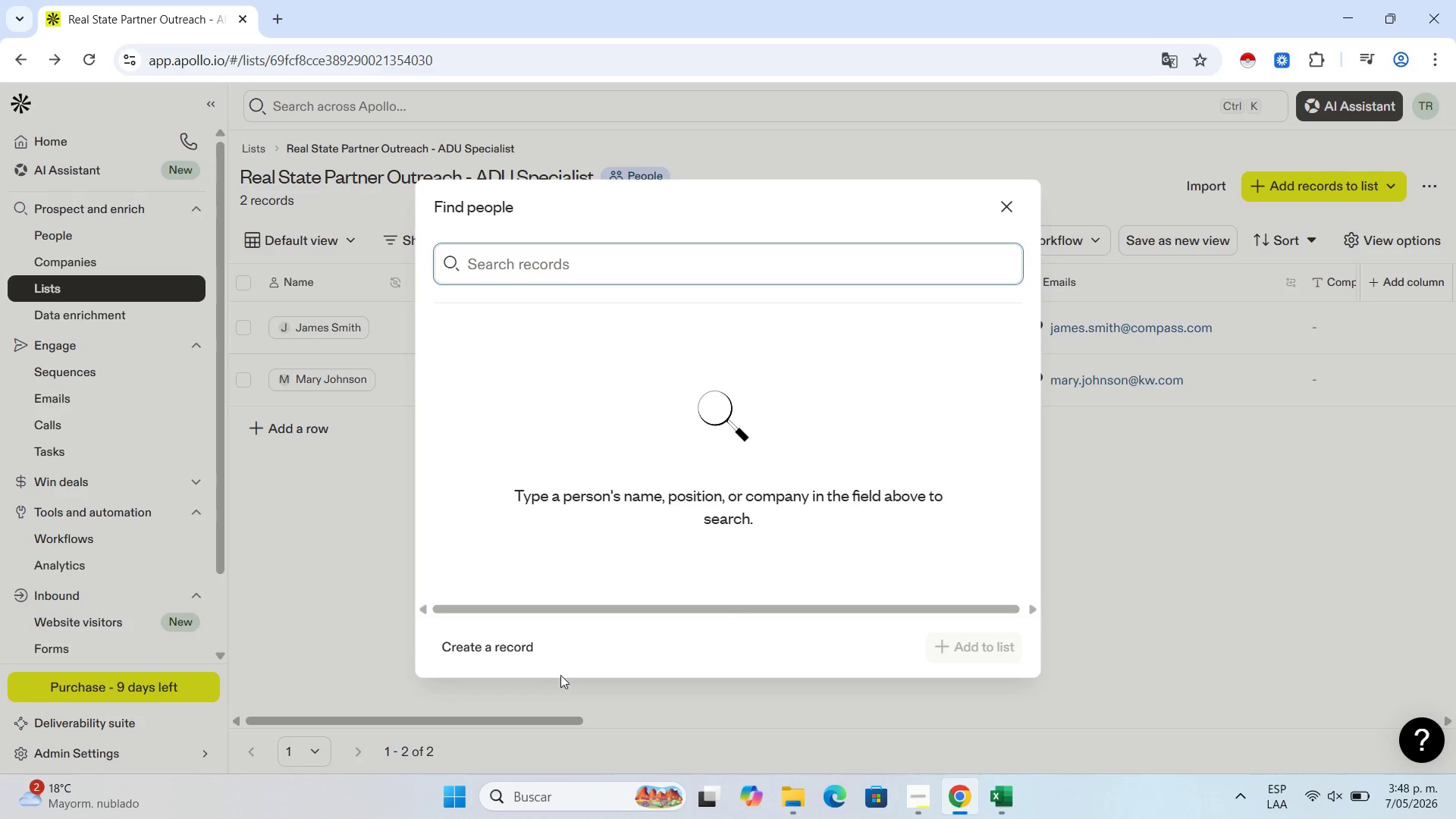 
left_click([522, 654])
 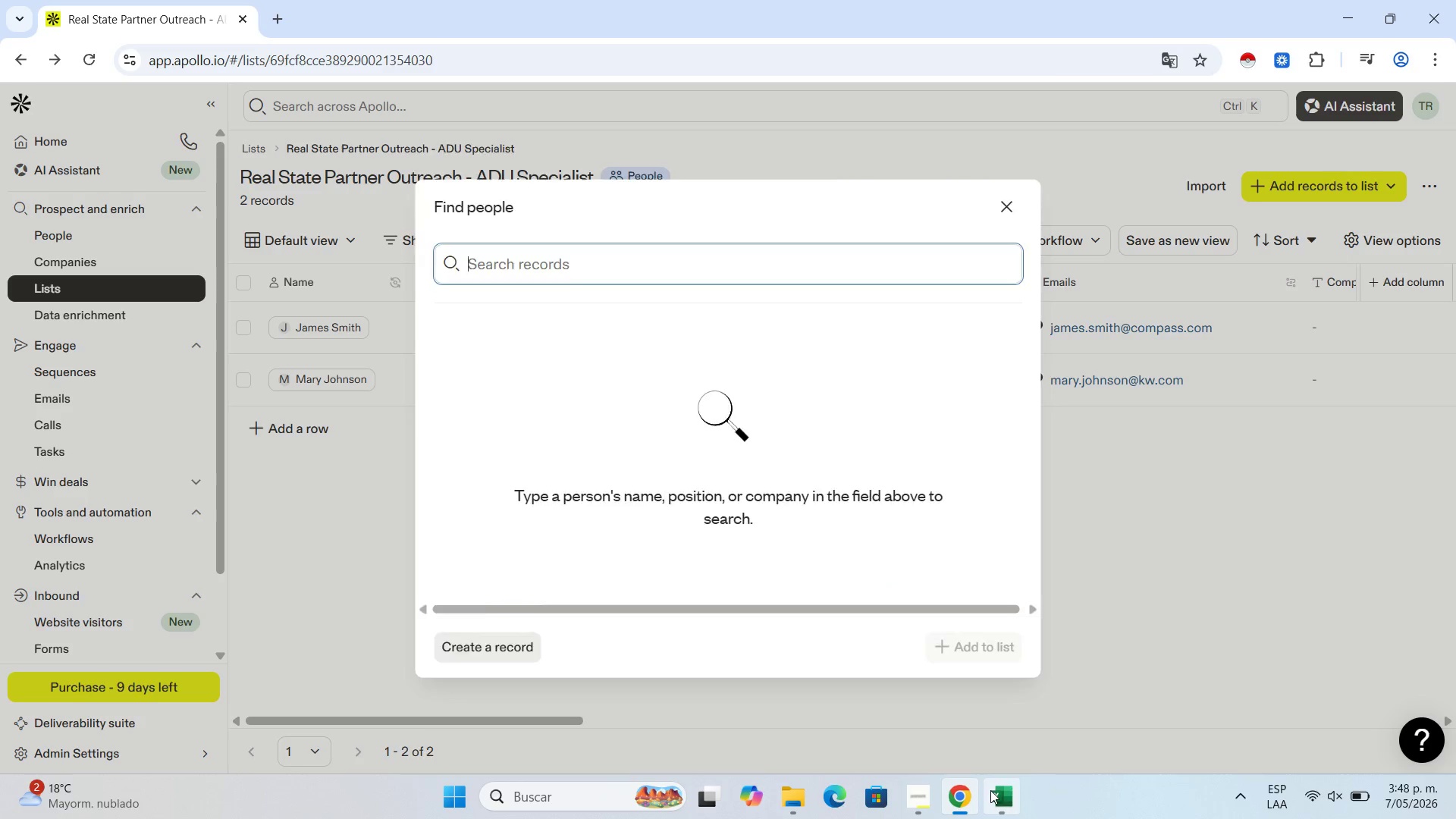 
left_click([998, 799])
 